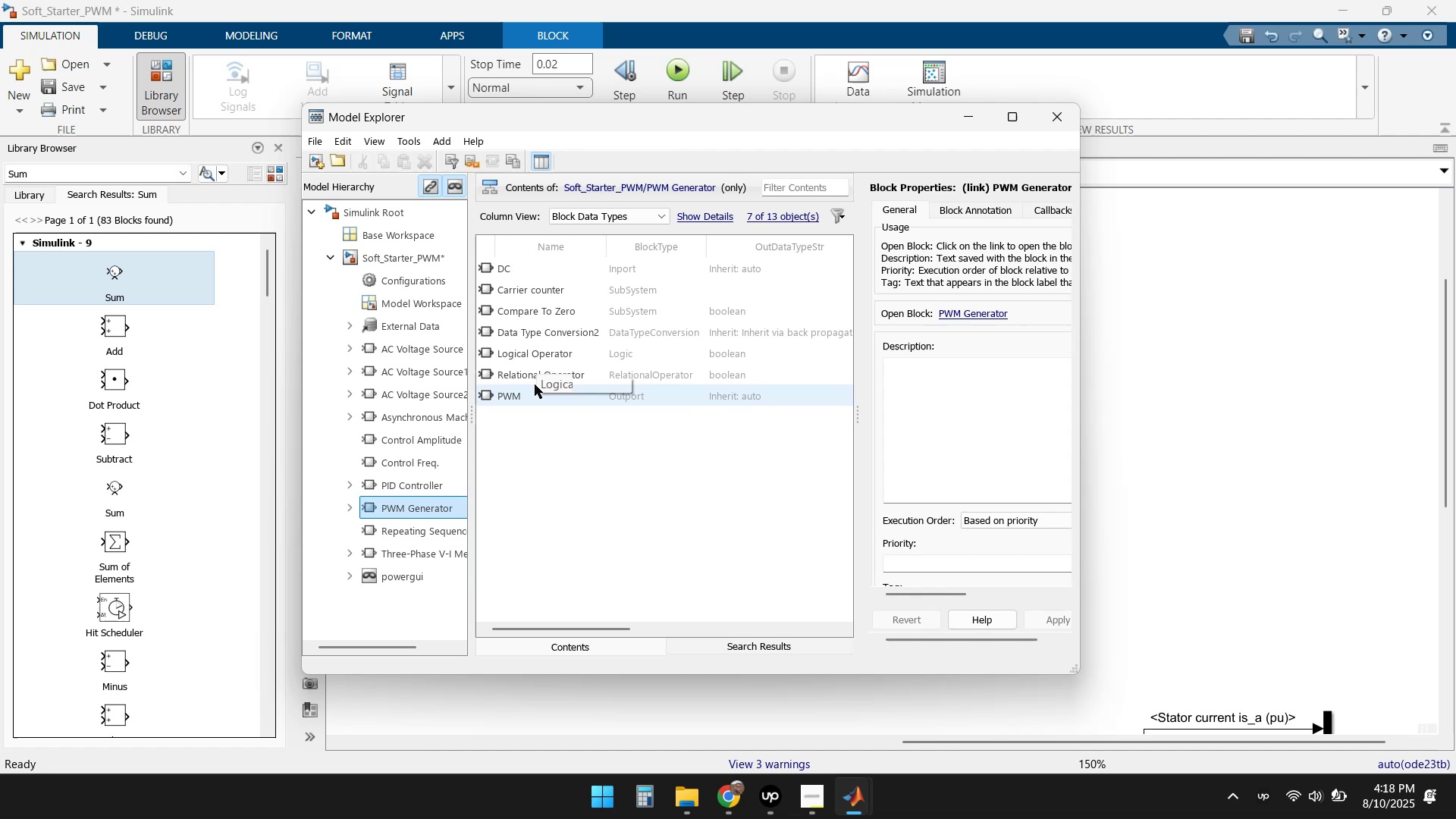 
left_click([525, 395])
 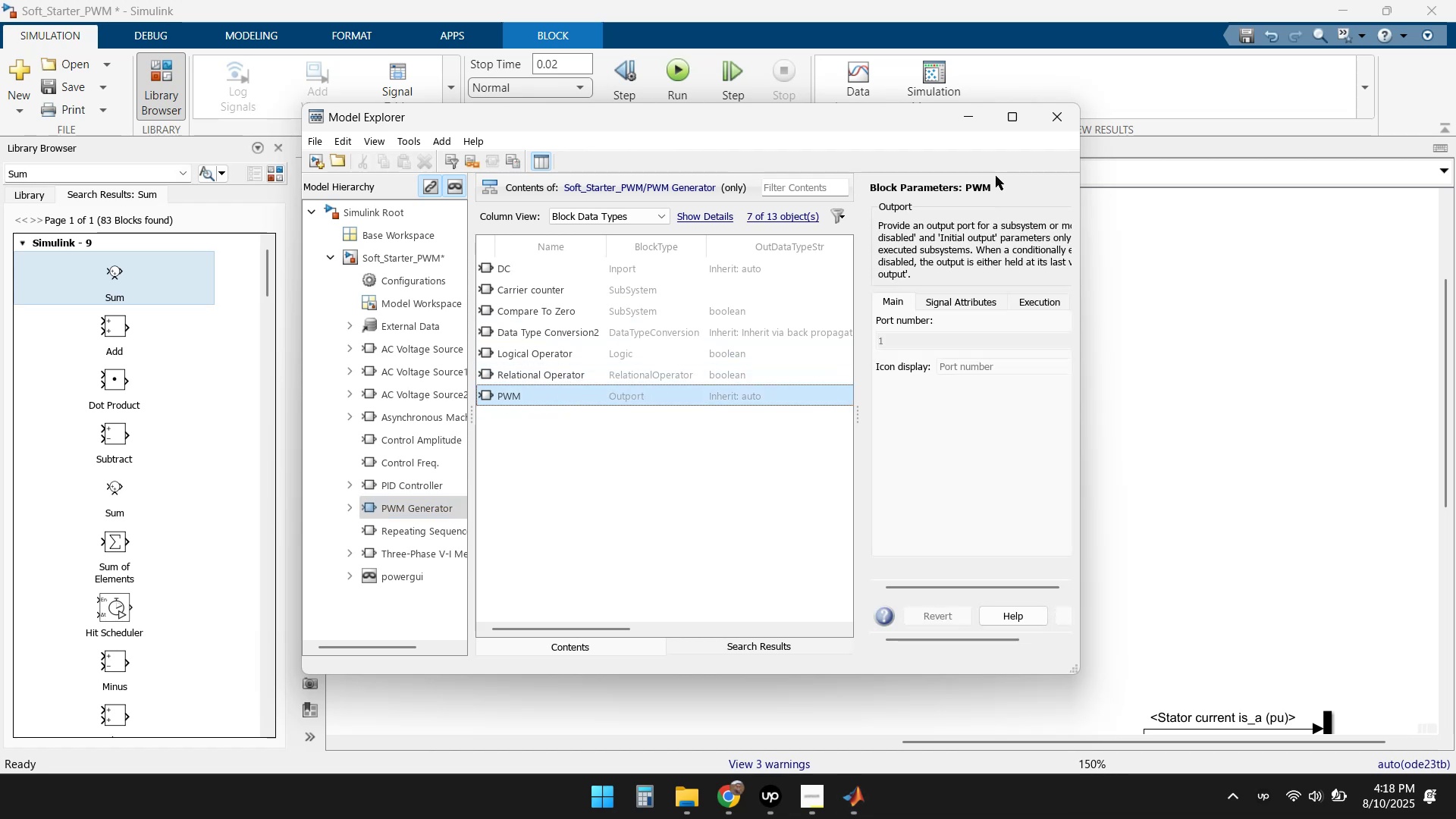 
left_click([1044, 123])
 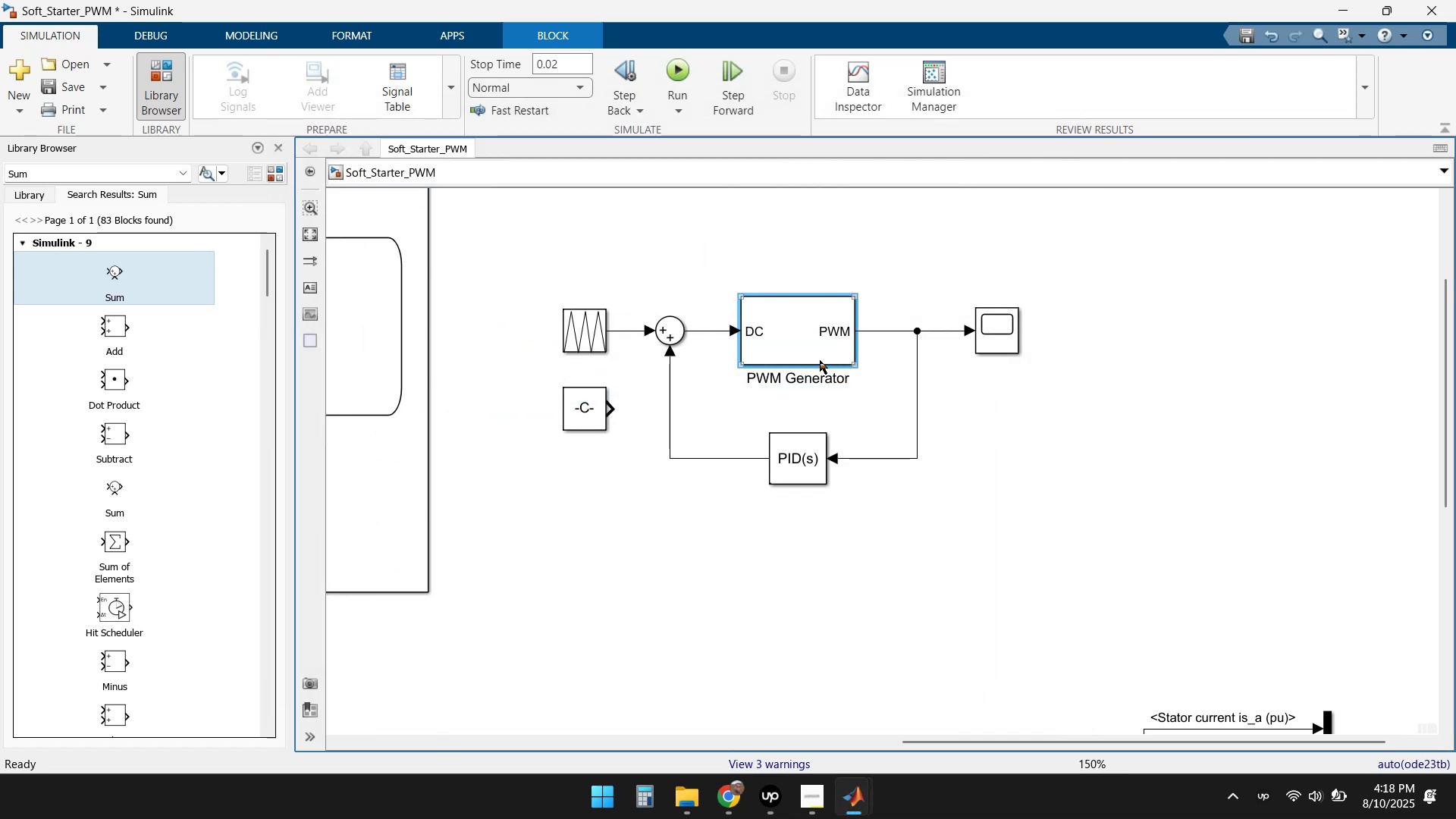 
right_click([795, 317])
 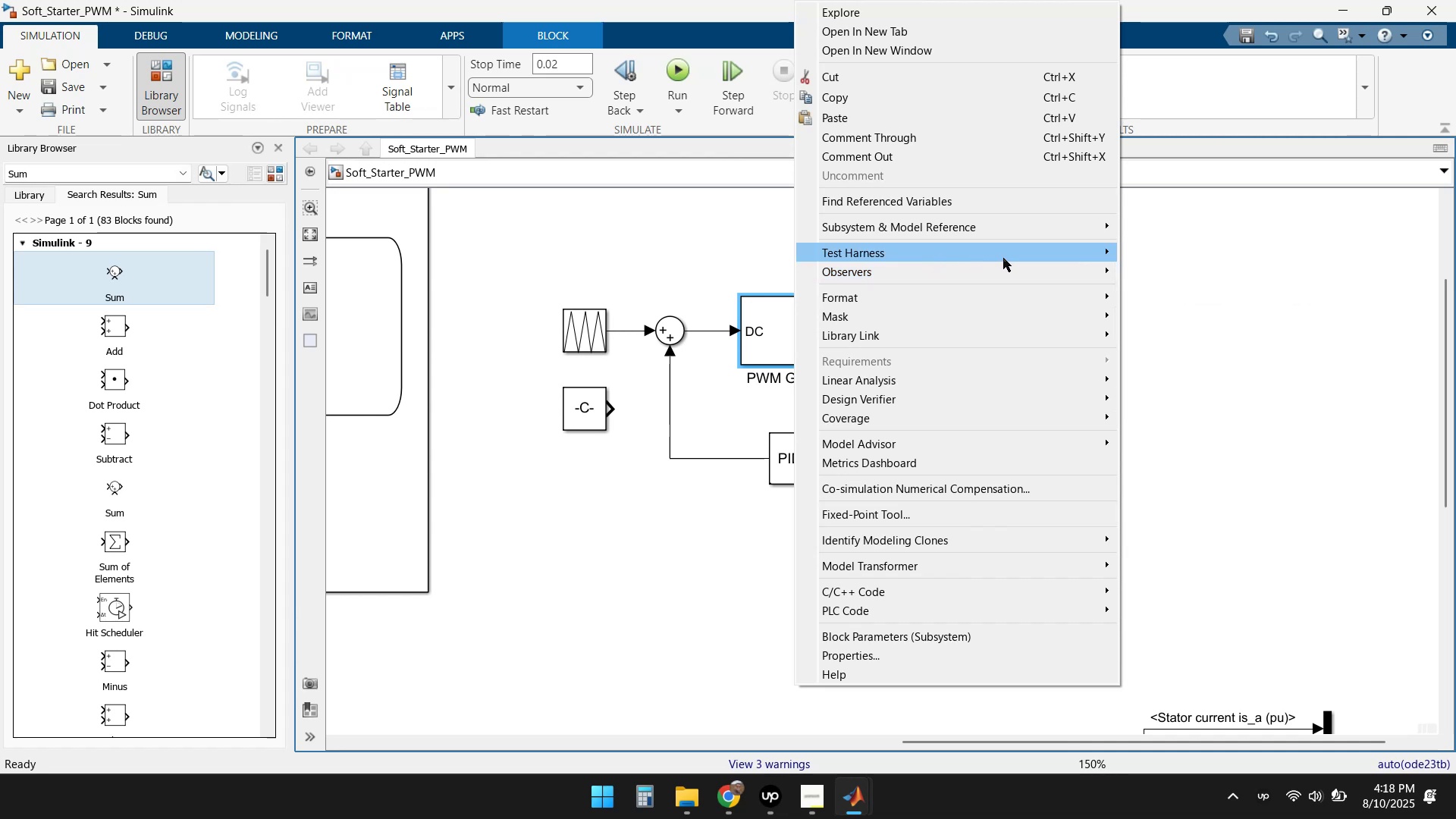 
mouse_move([1077, 238])
 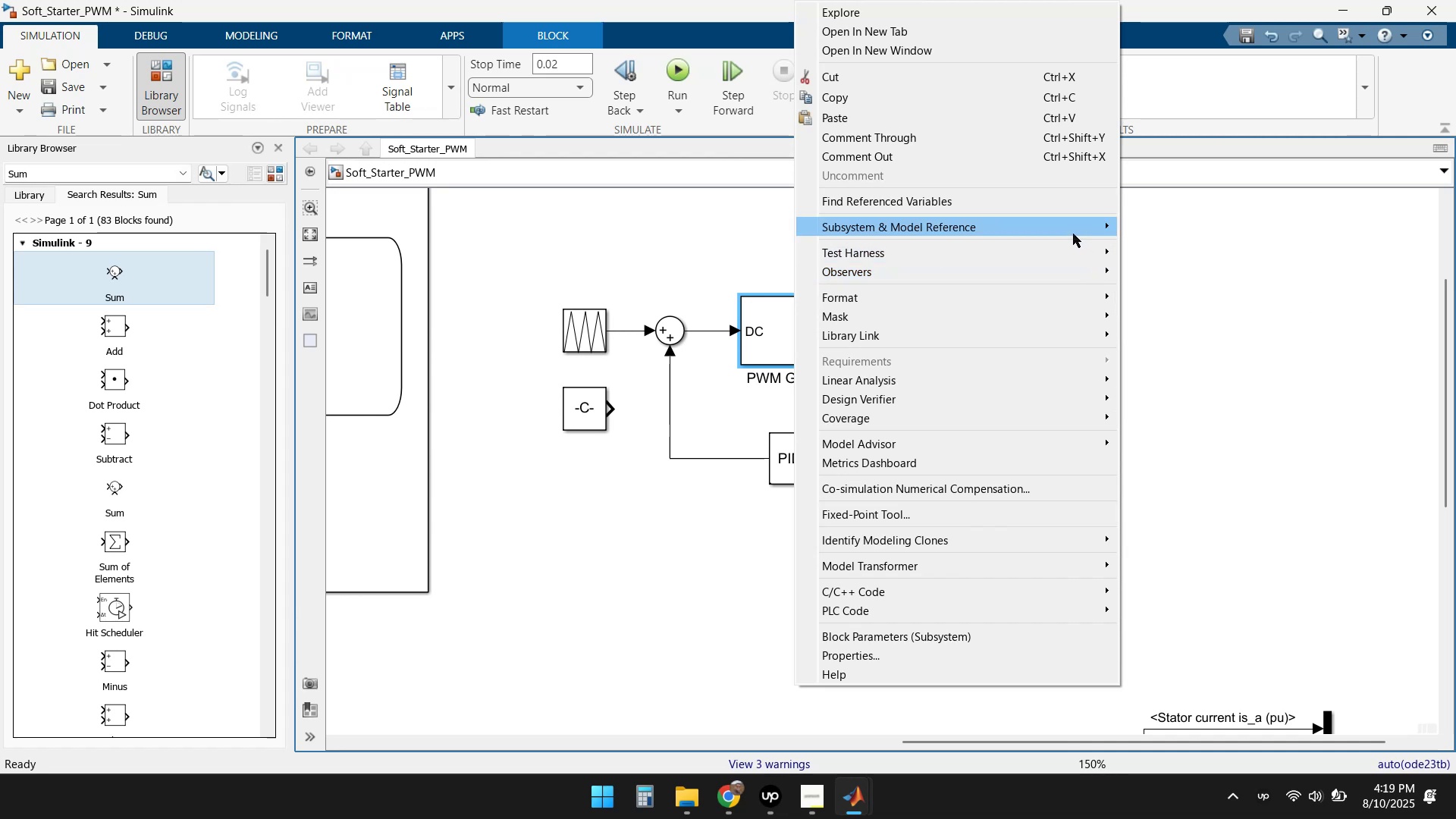 
mouse_move([1068, 222])
 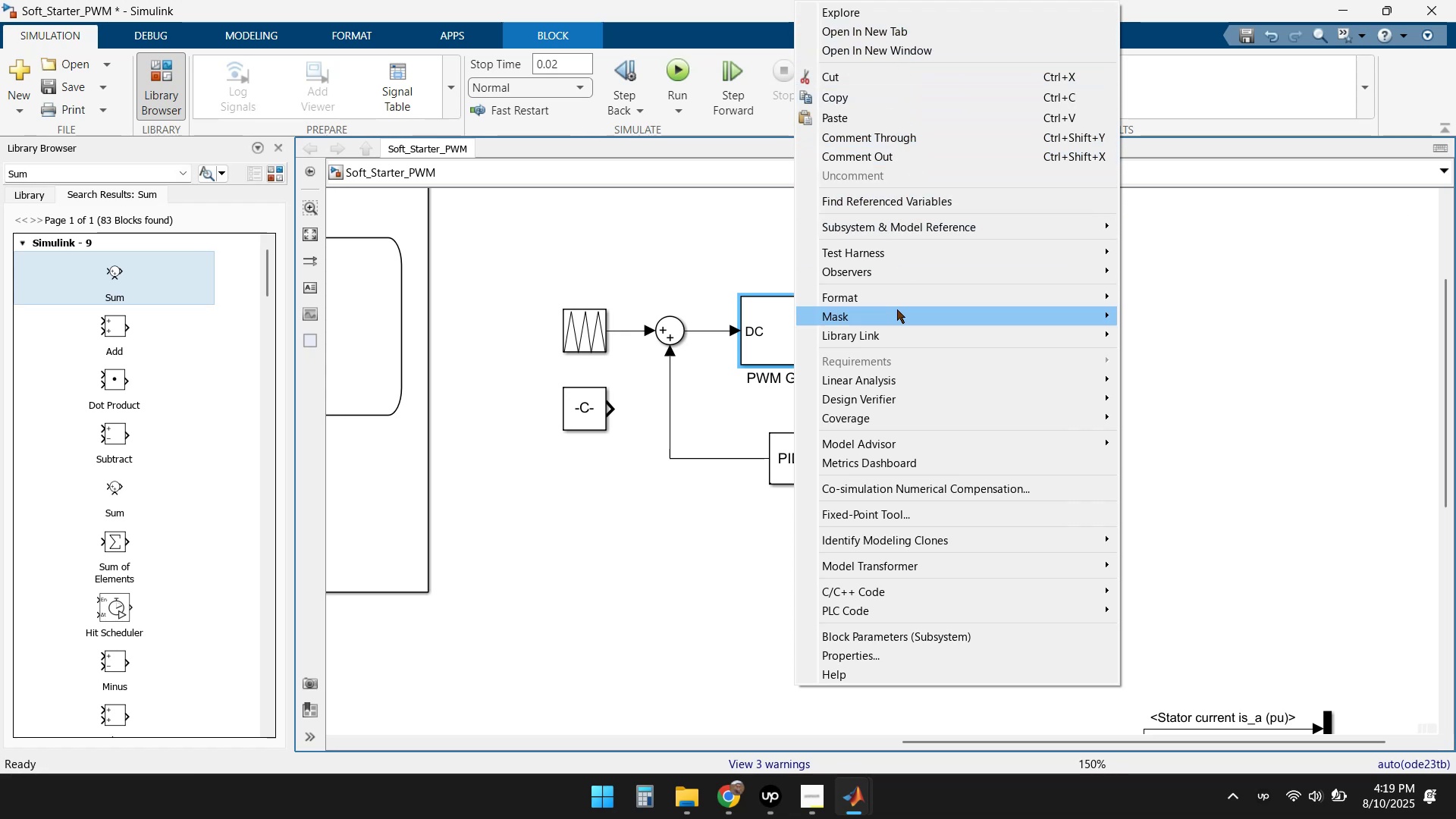 
wait(6.02)
 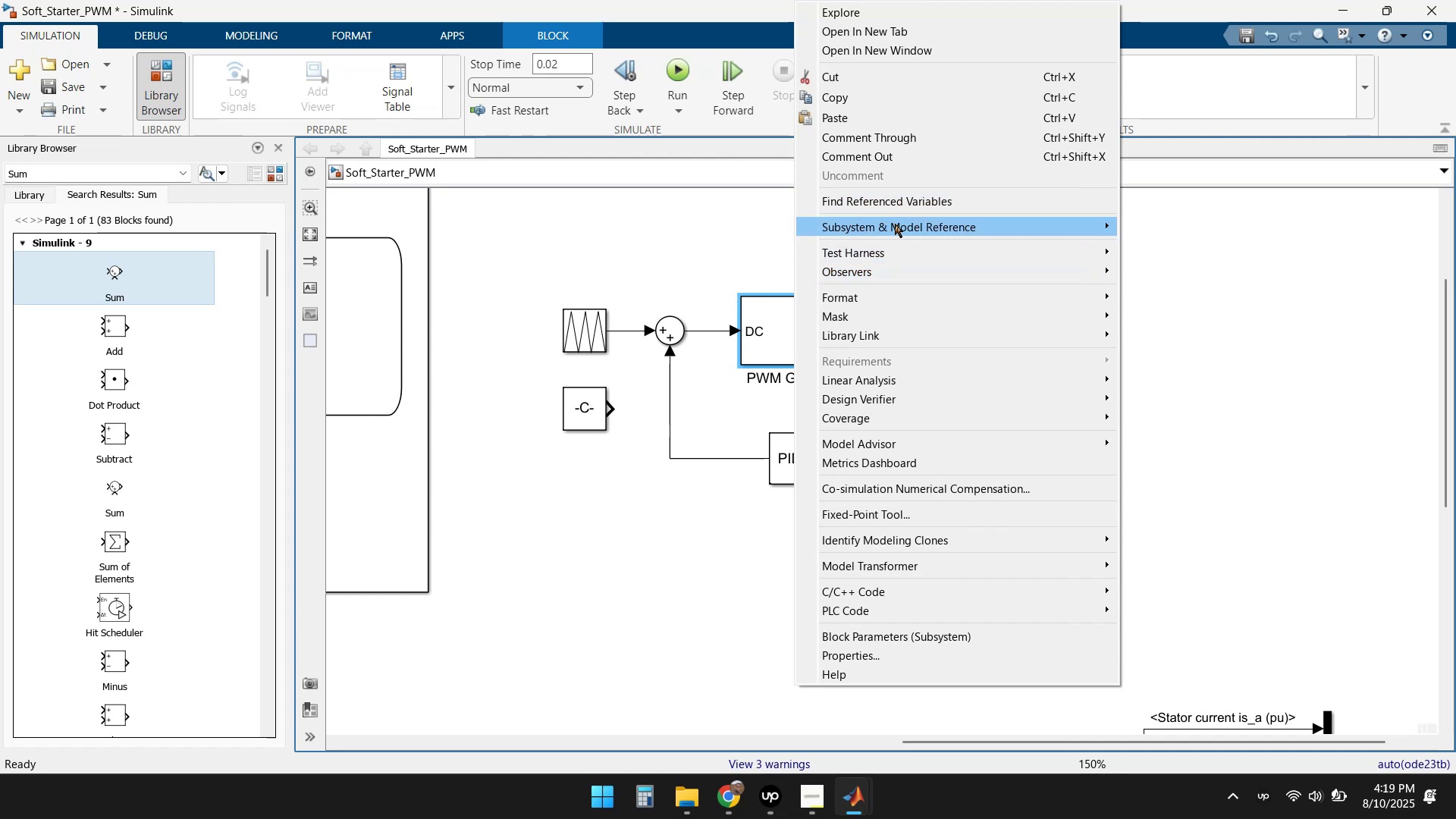 
scroll: coordinate [931, 438], scroll_direction: down, amount: 1.0
 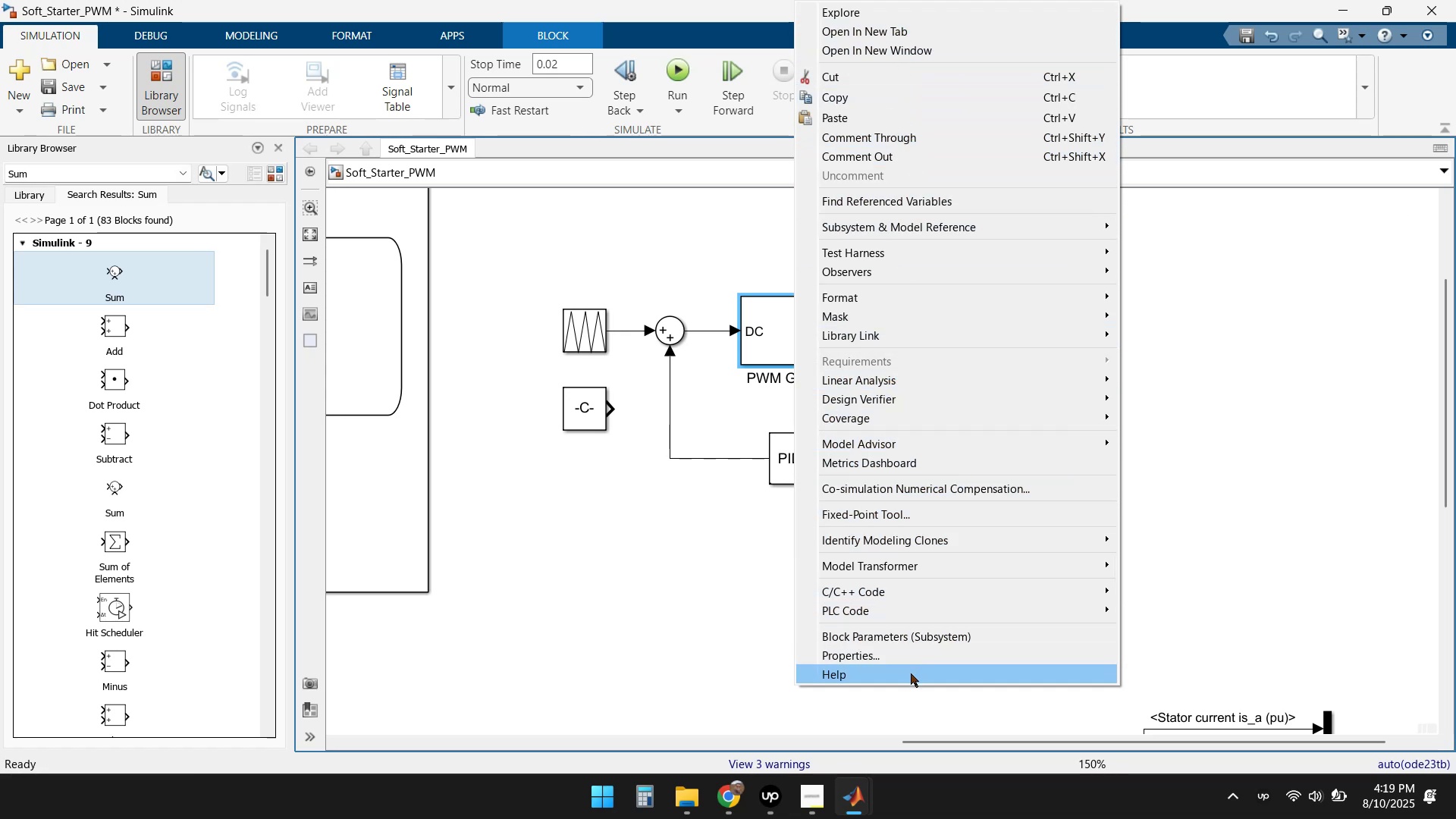 
wait(5.41)
 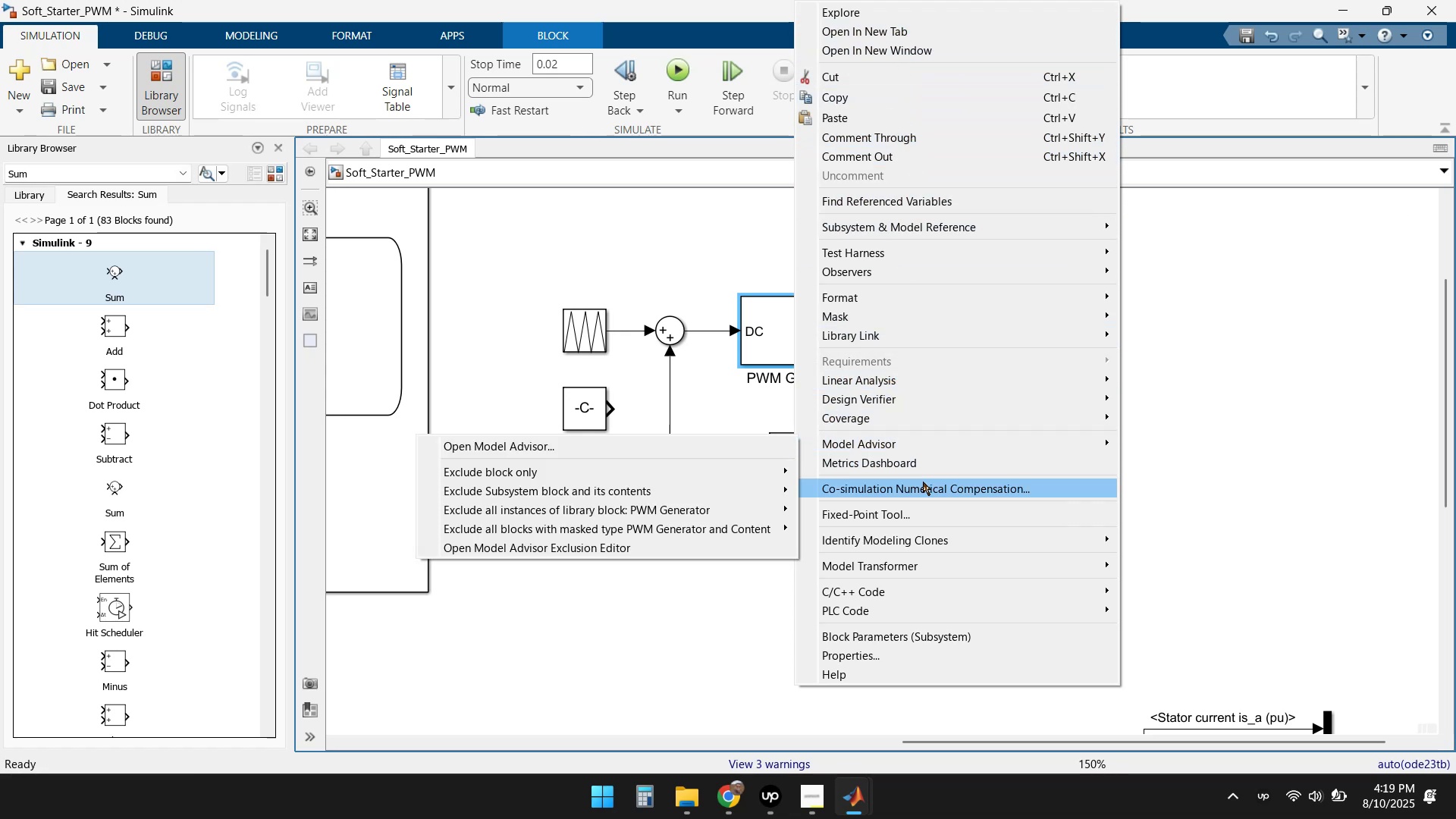 
left_click([959, 636])
 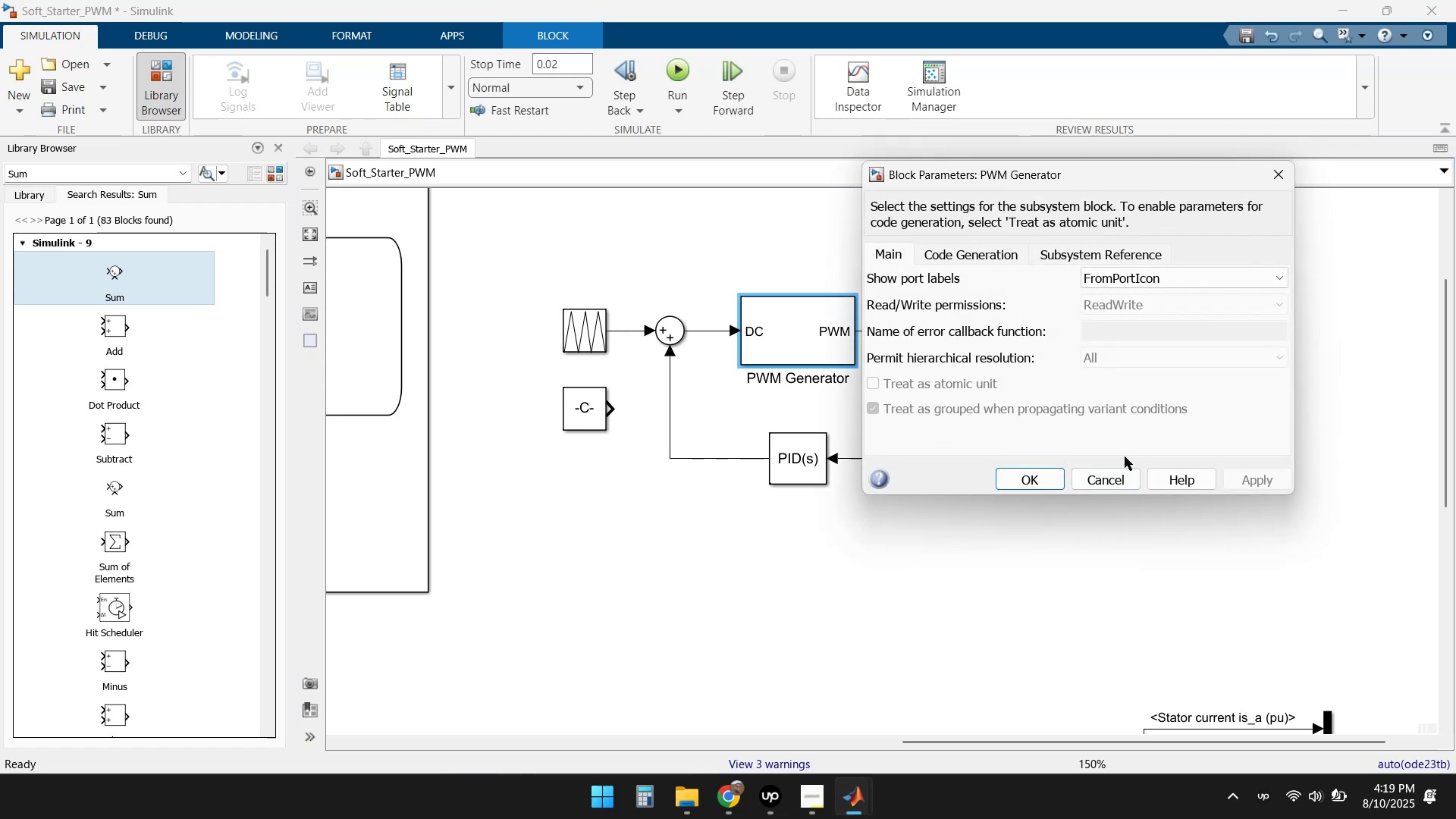 
left_click([1155, 278])
 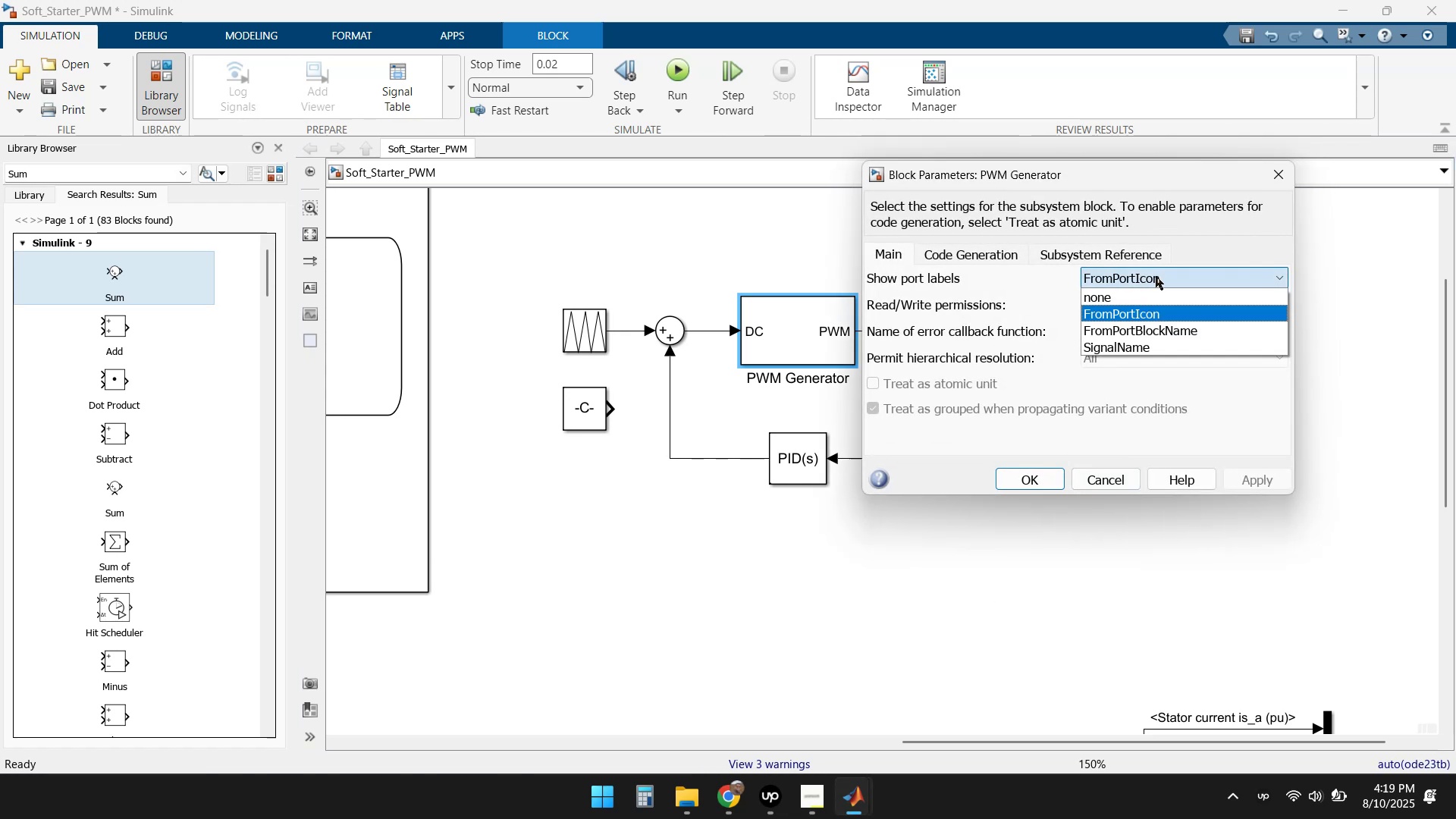 
left_click([1156, 276])
 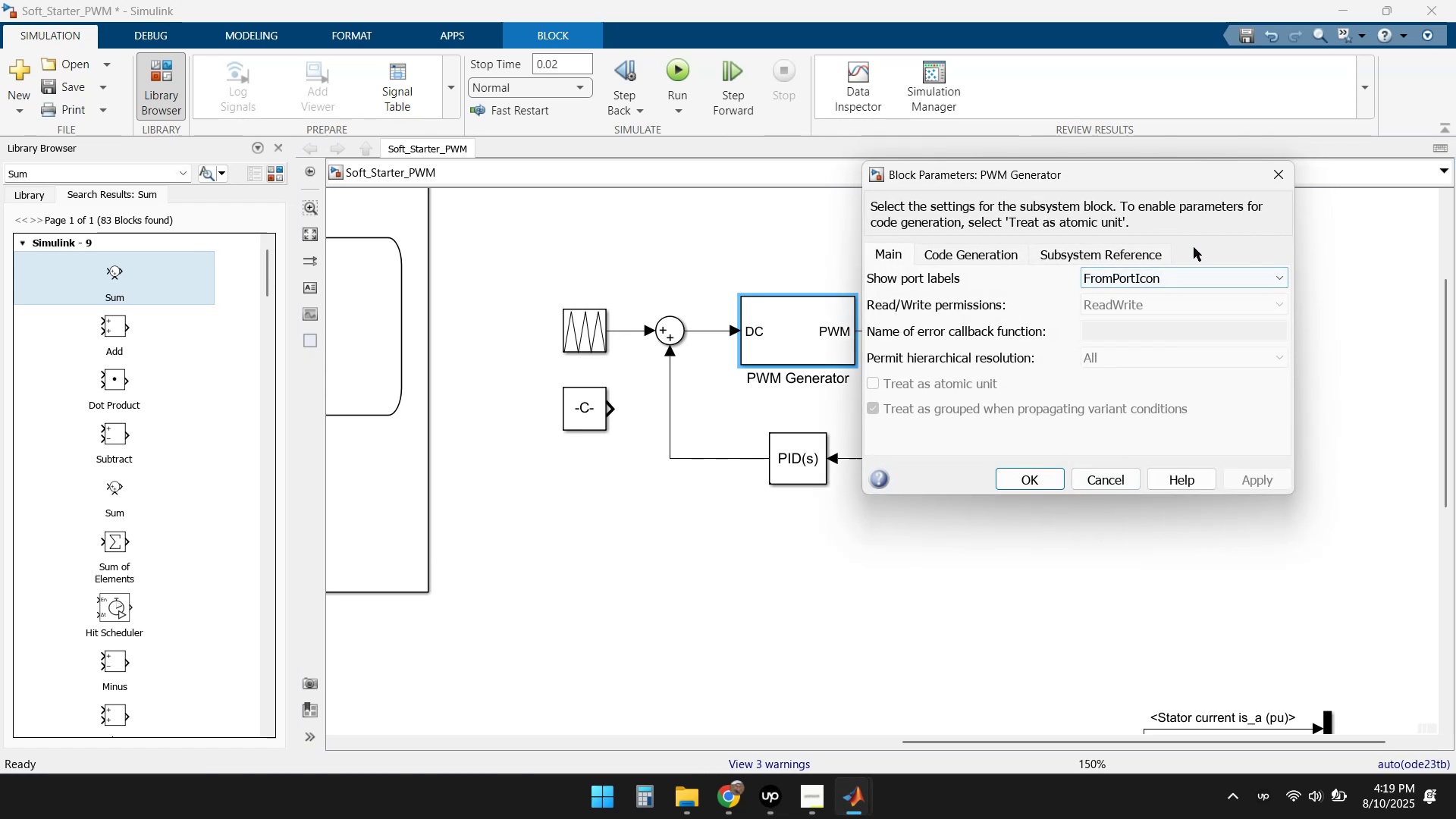 
double_click([1119, 252])
 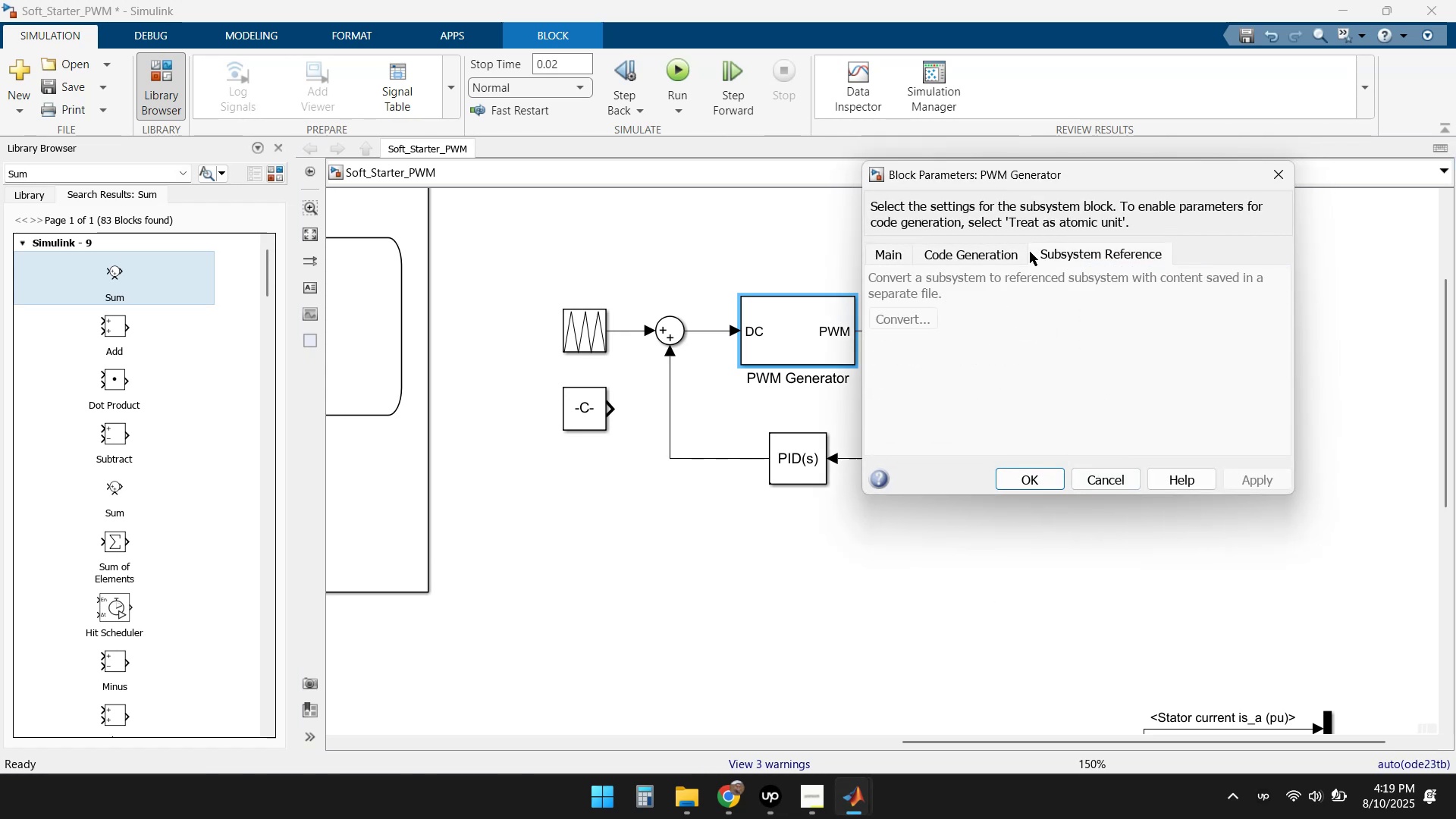 
left_click([979, 252])
 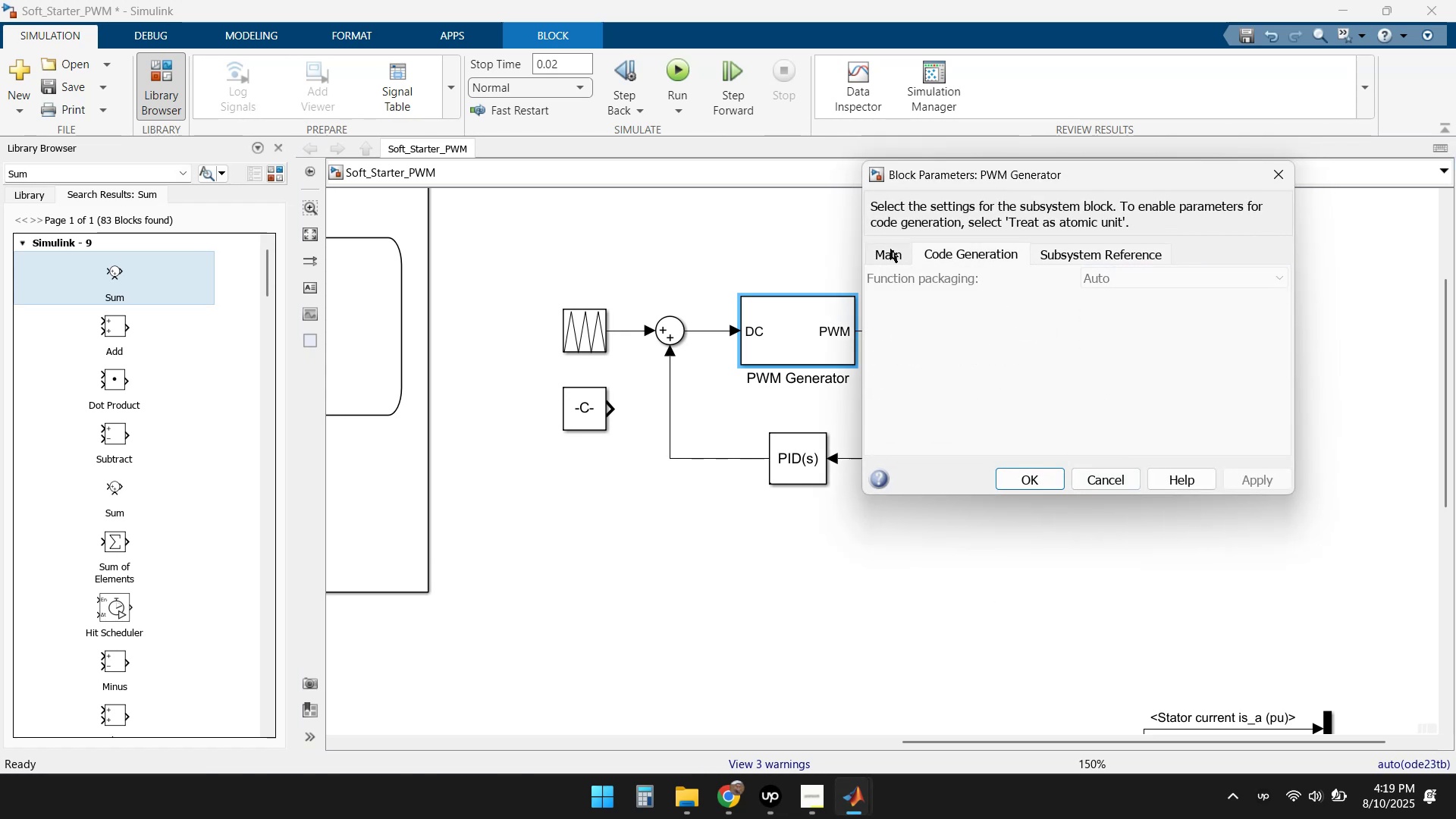 
left_click([1071, 309])
 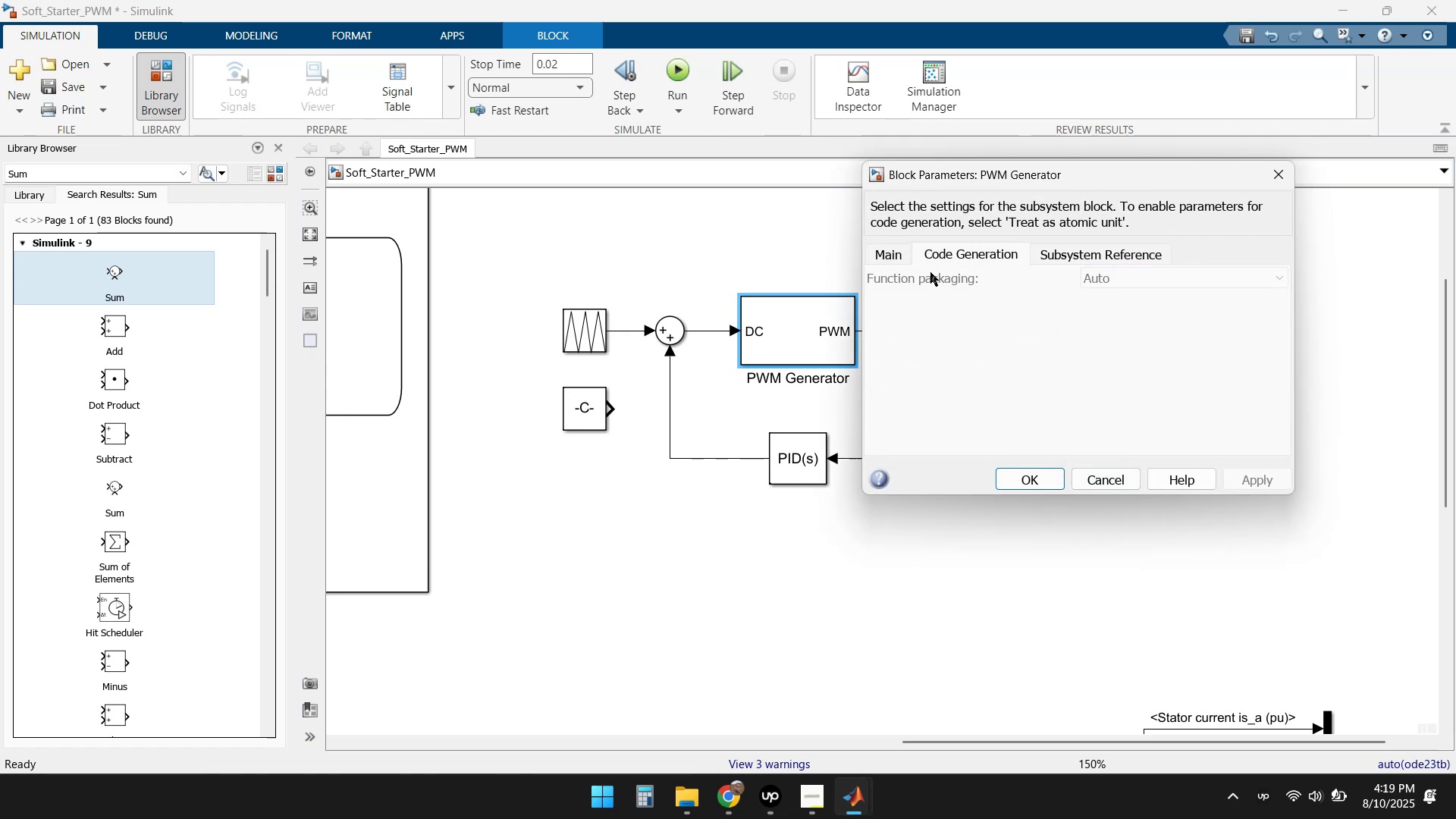 
left_click([885, 246])
 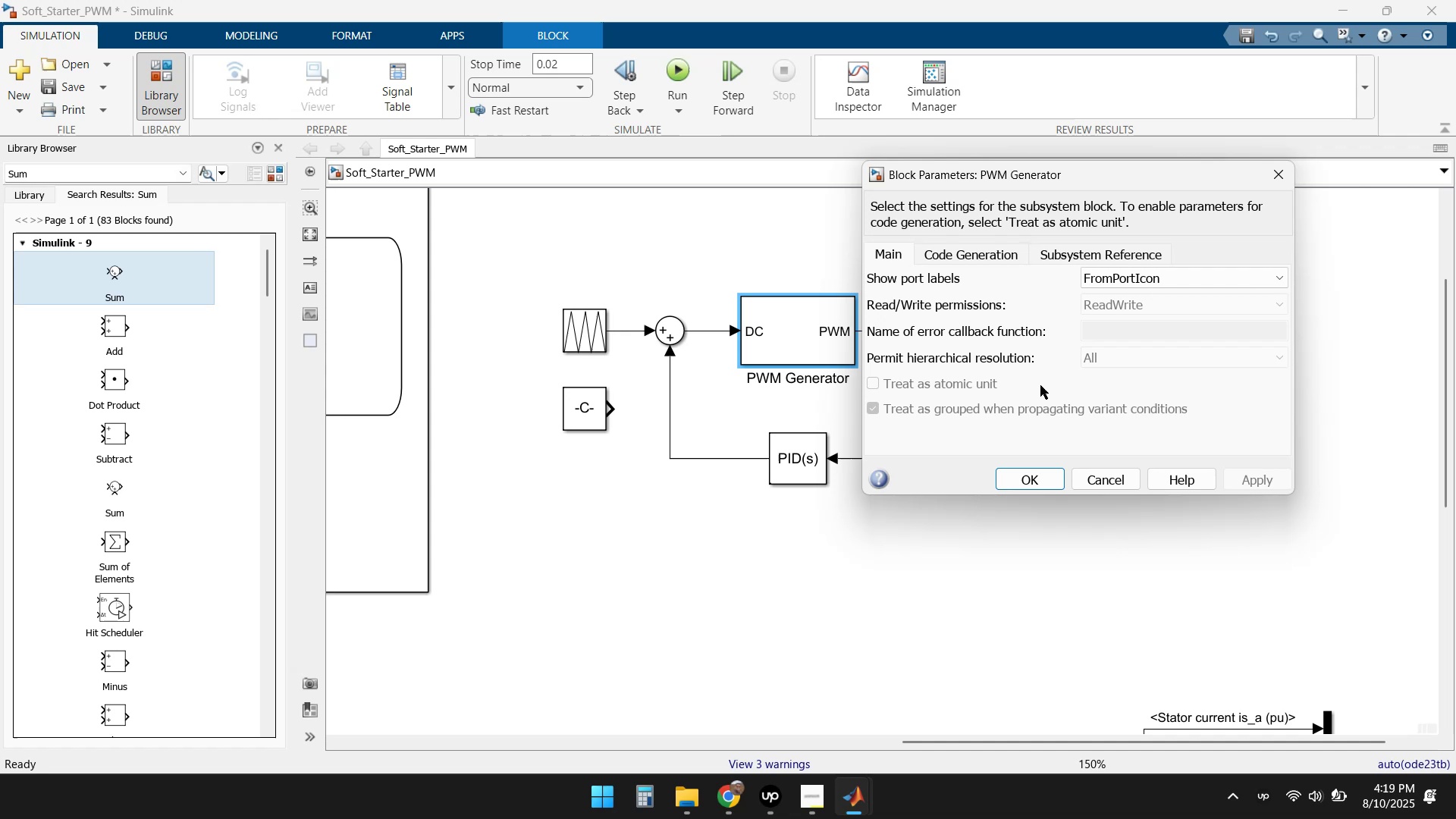 
left_click([1109, 479])
 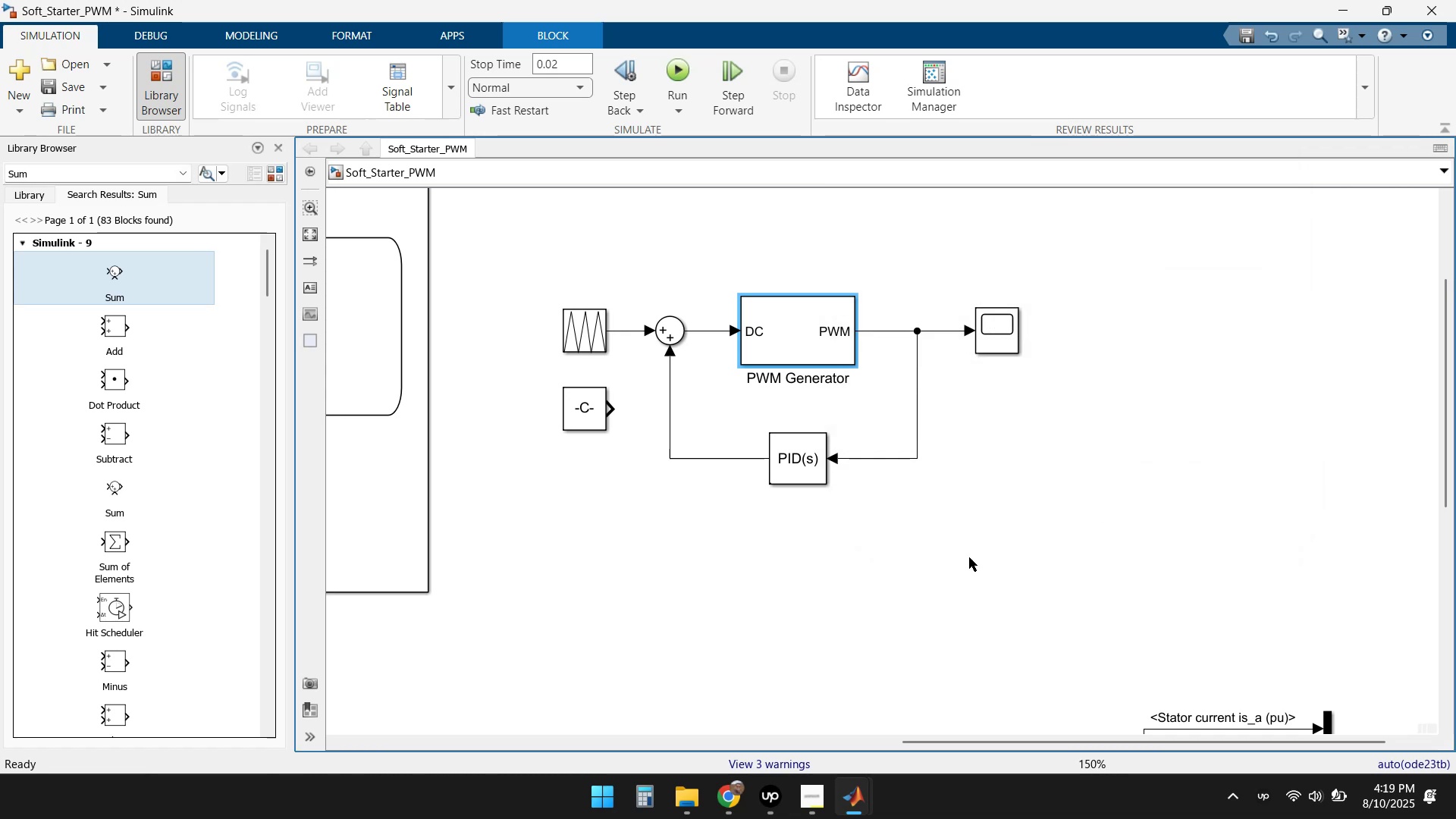 
left_click_drag(start_coordinate=[931, 568], to_coordinate=[936, 568])
 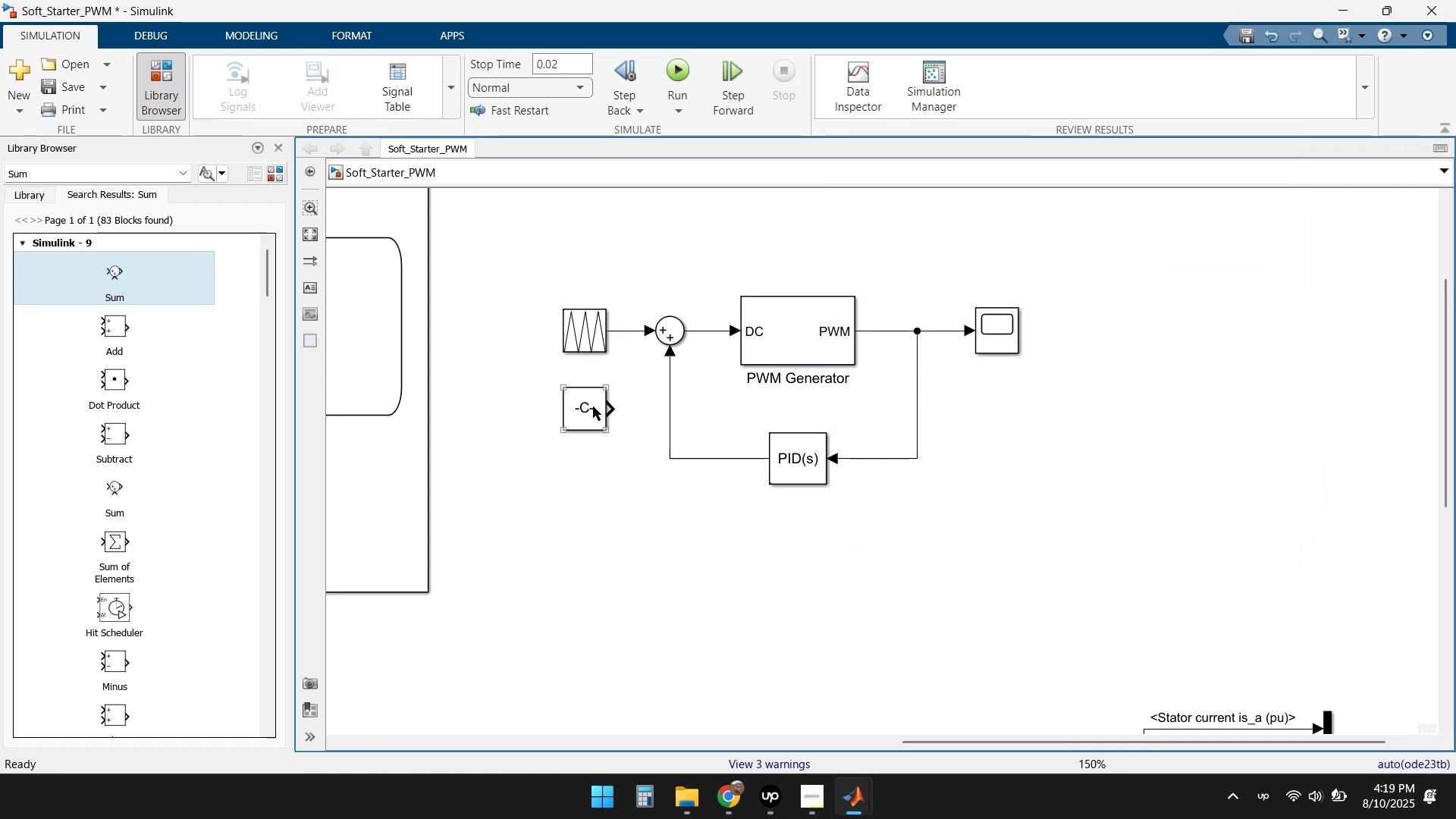 
left_click([592, 410])
 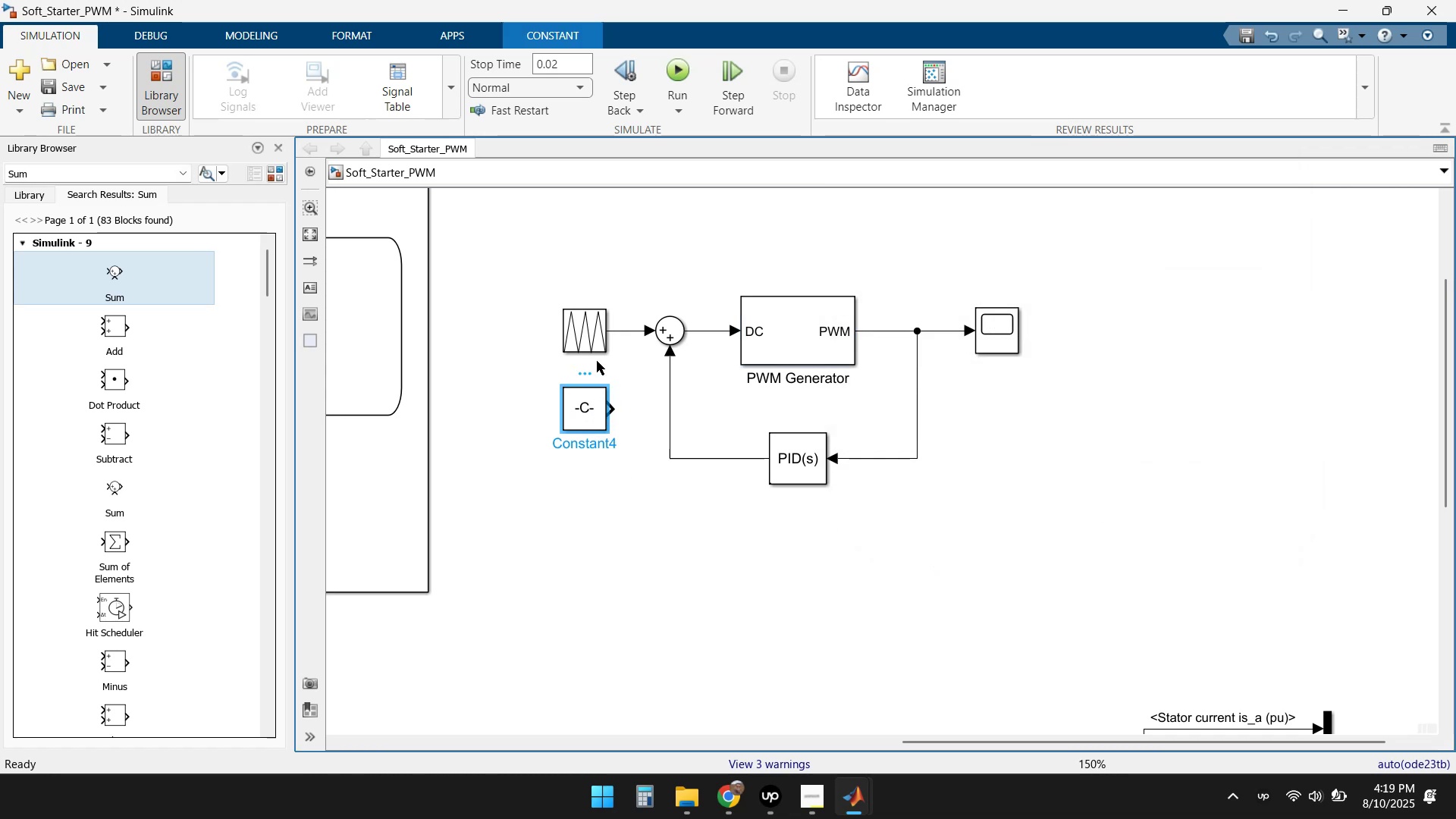 
double_click([591, 334])
 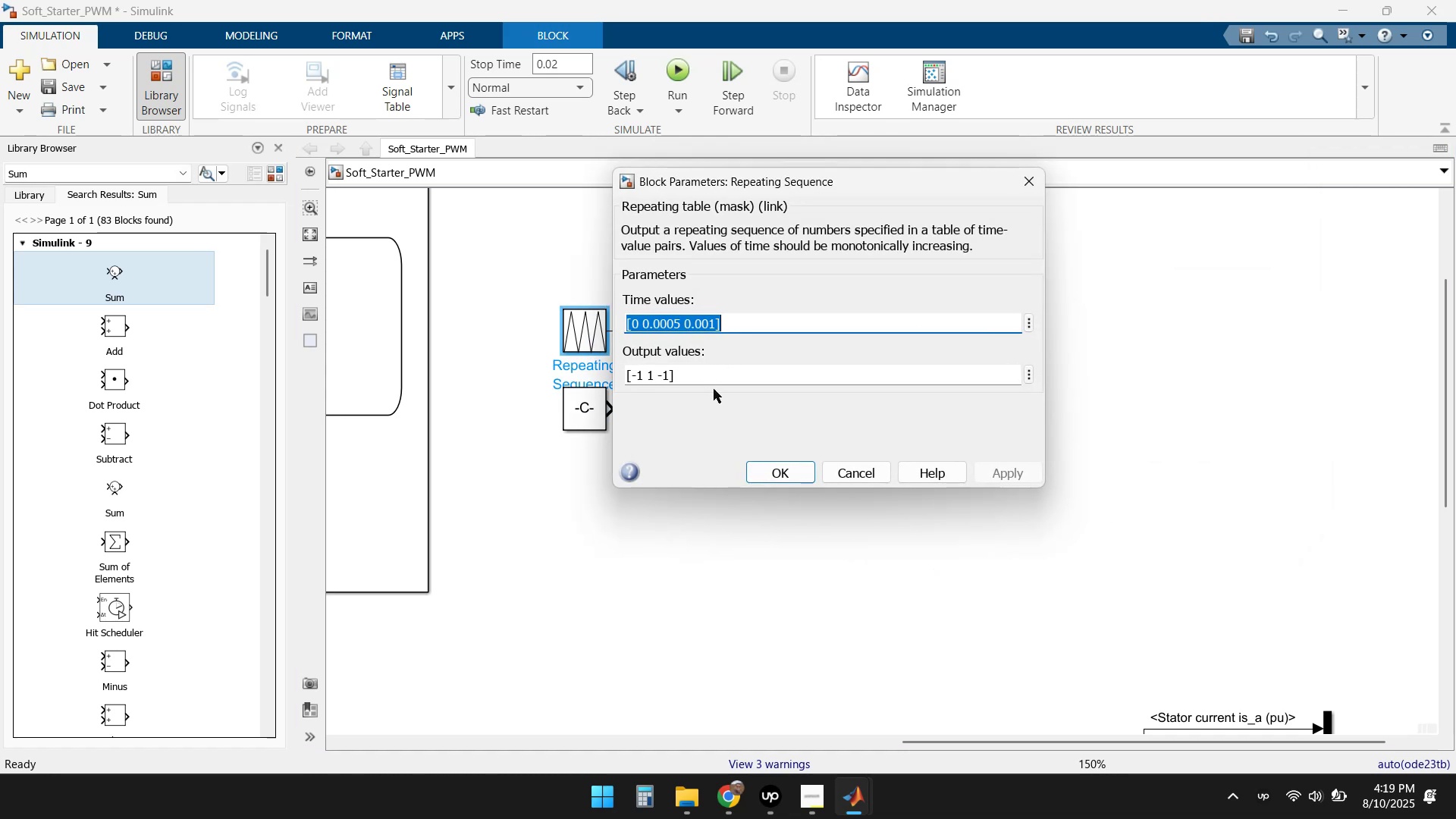 
left_click([849, 472])
 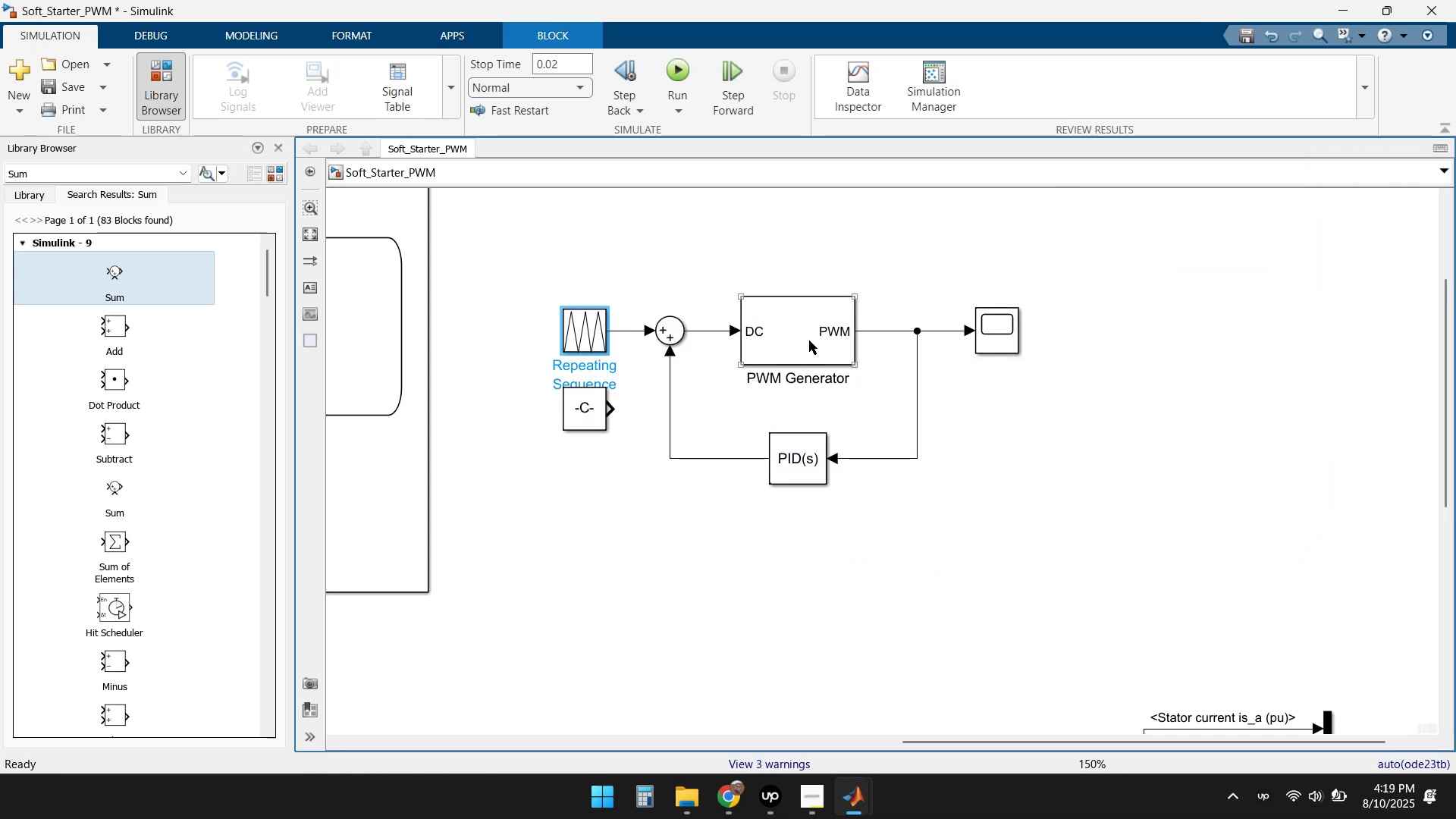 
double_click([805, 334])
 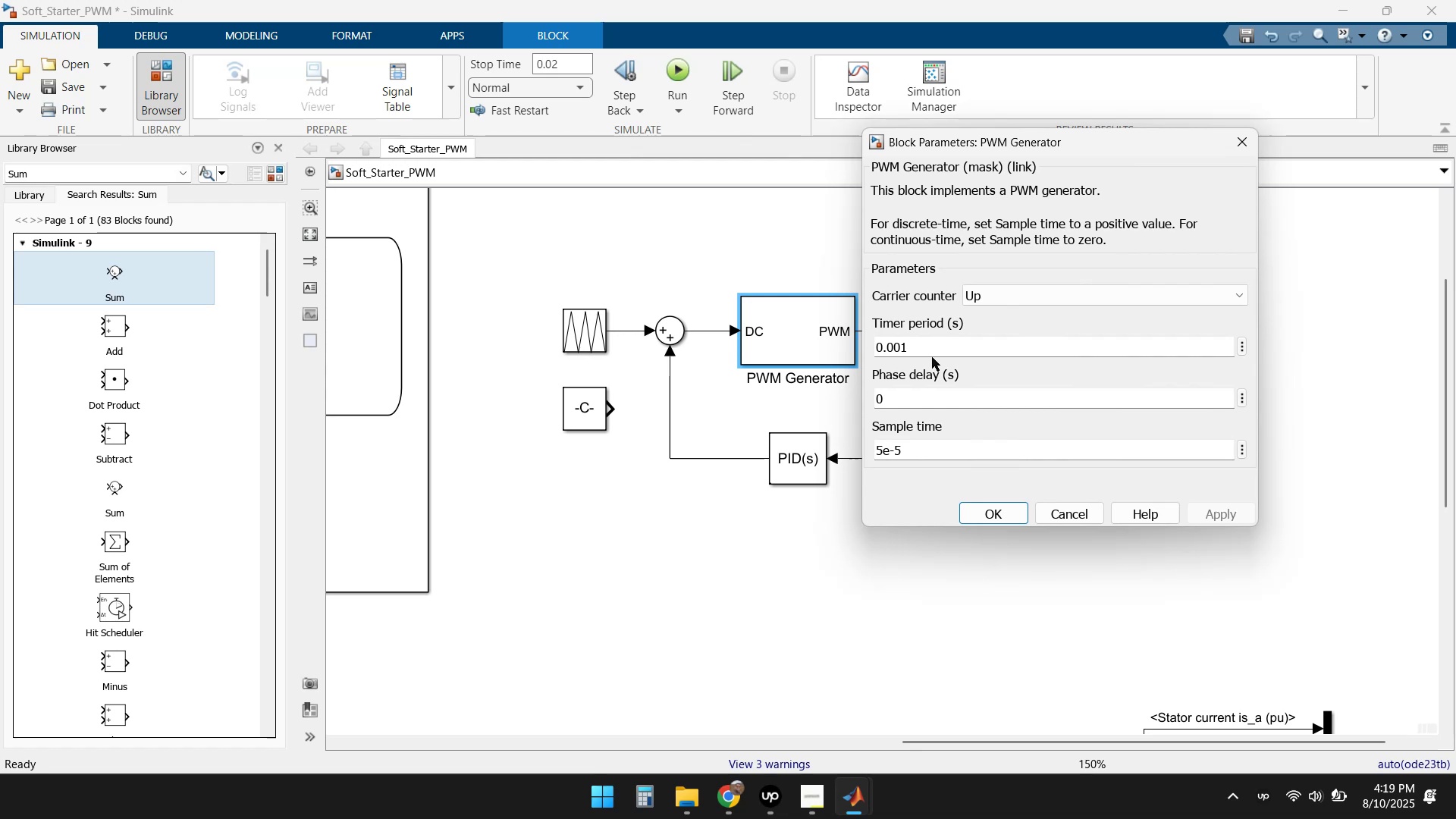 
left_click([931, 350])
 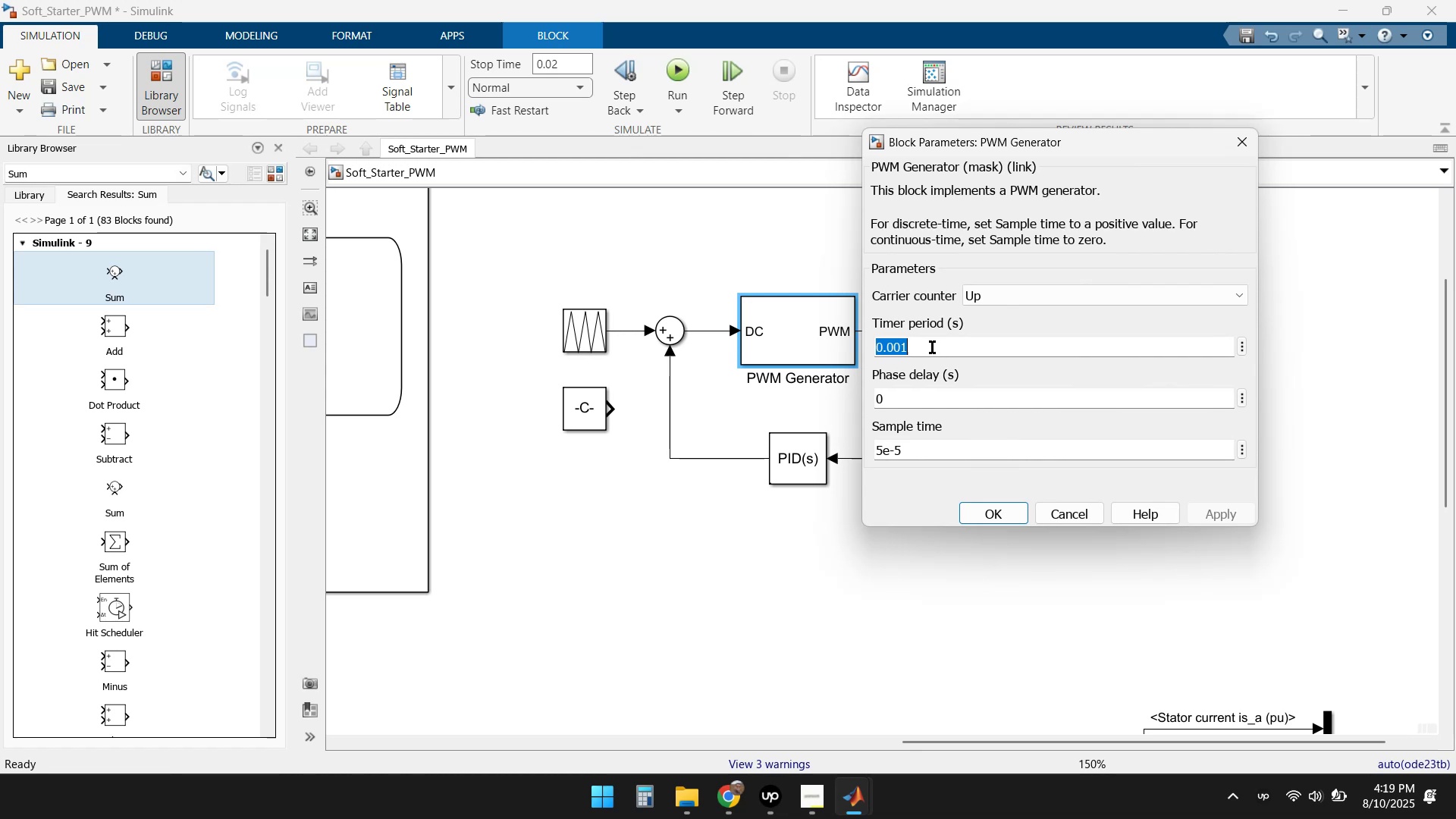 
key(ArrowRight)
 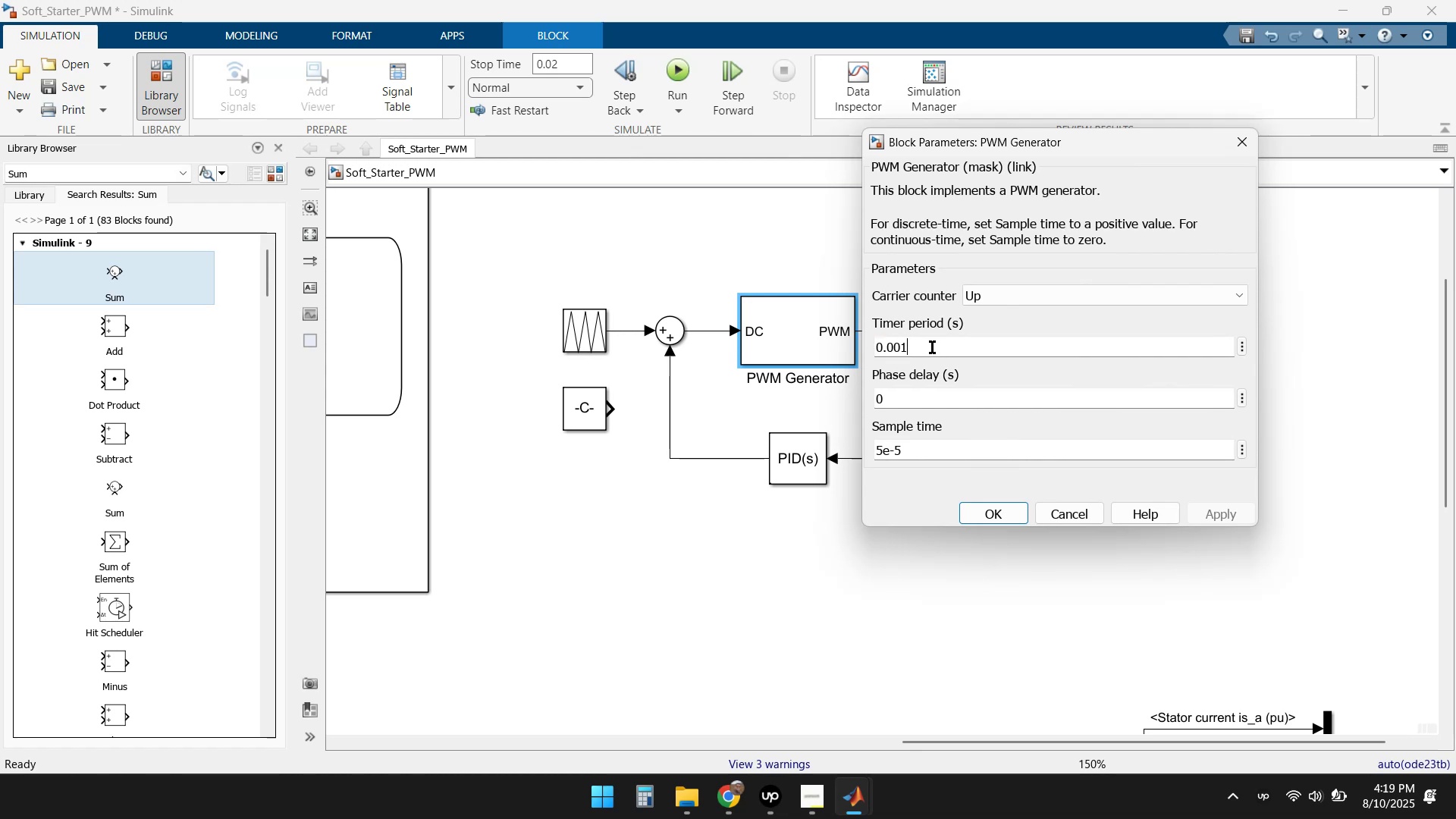 
key(ArrowLeft)
 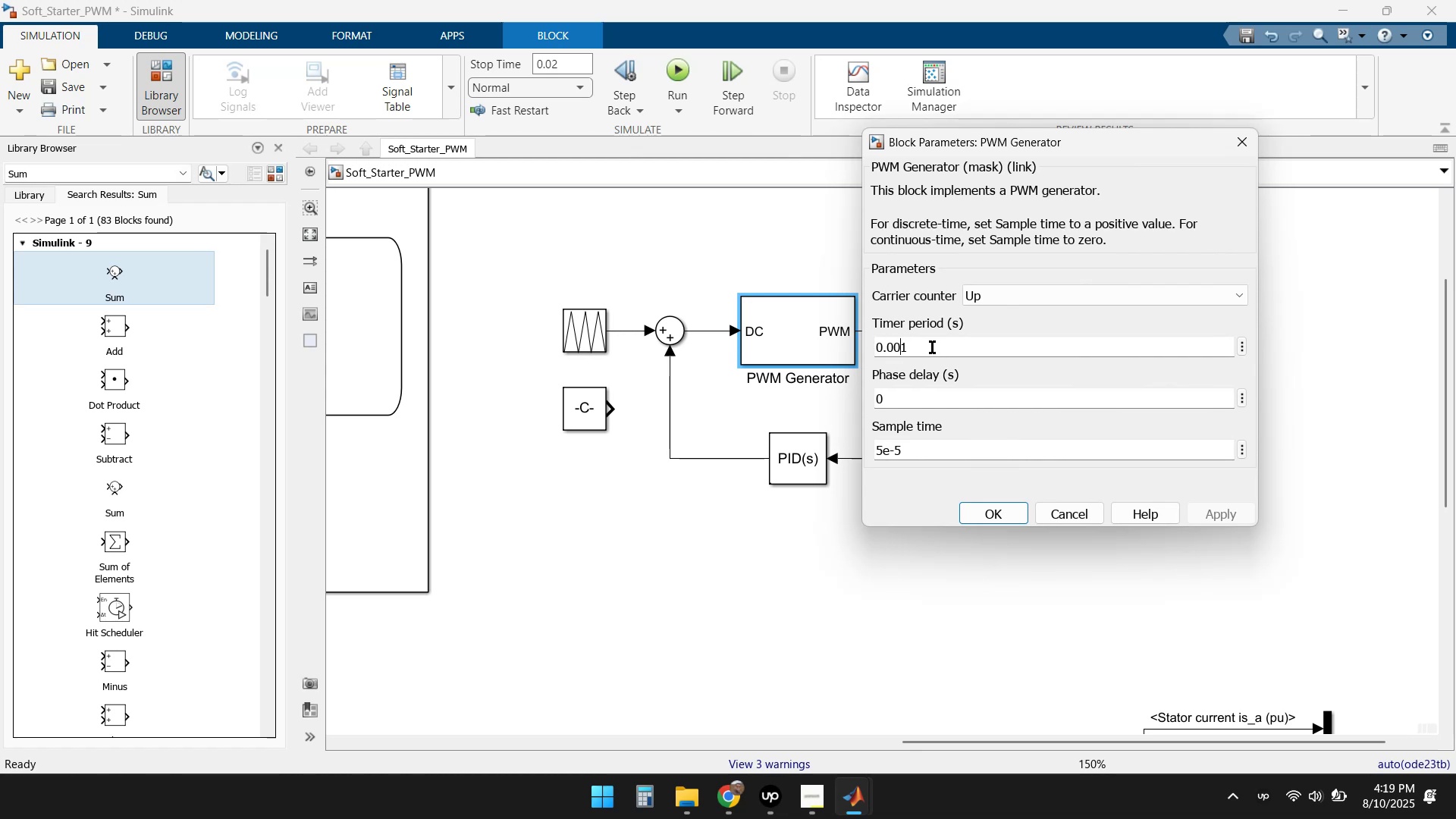 
key(Backspace)
 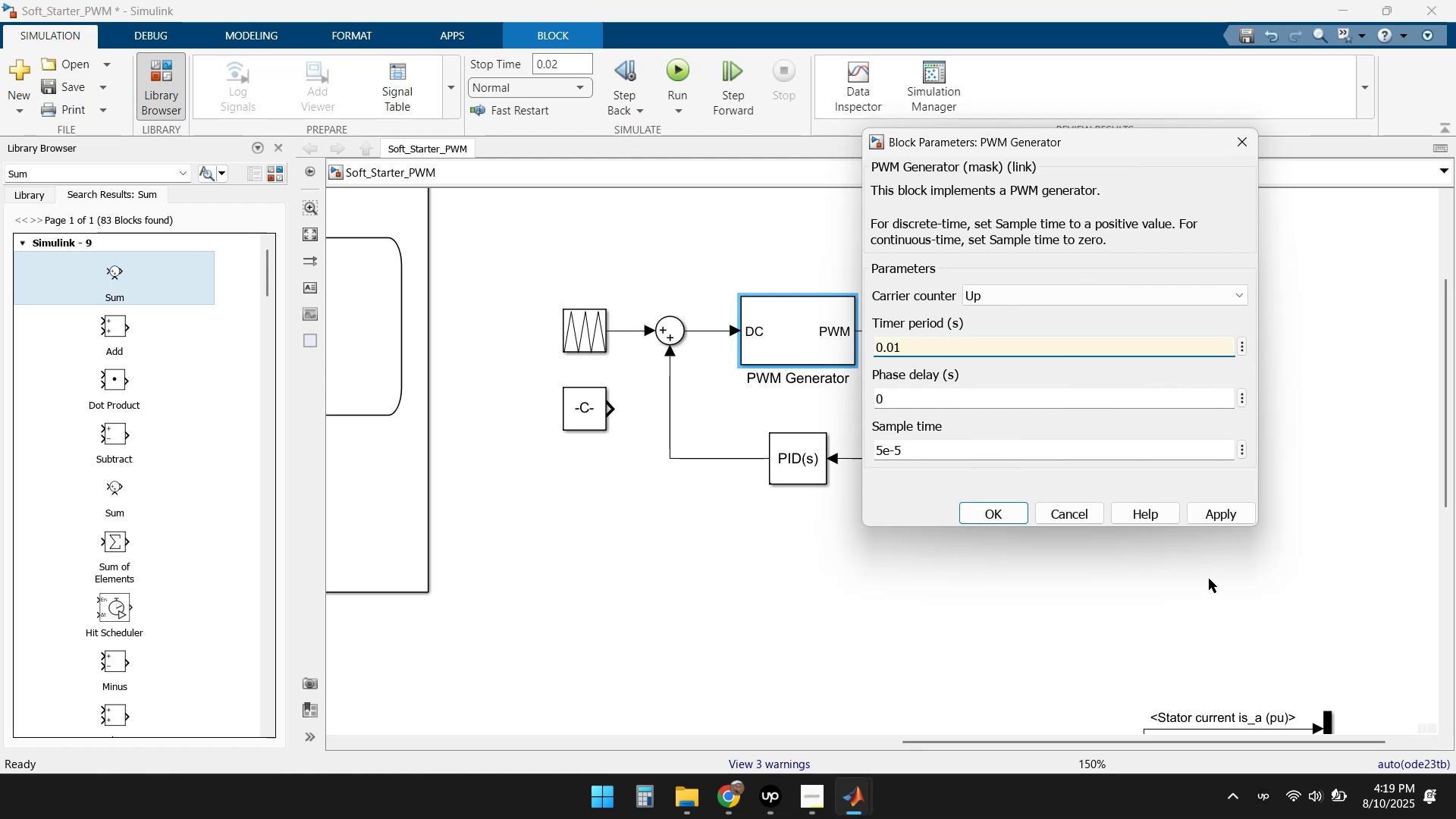 
left_click([1220, 509])
 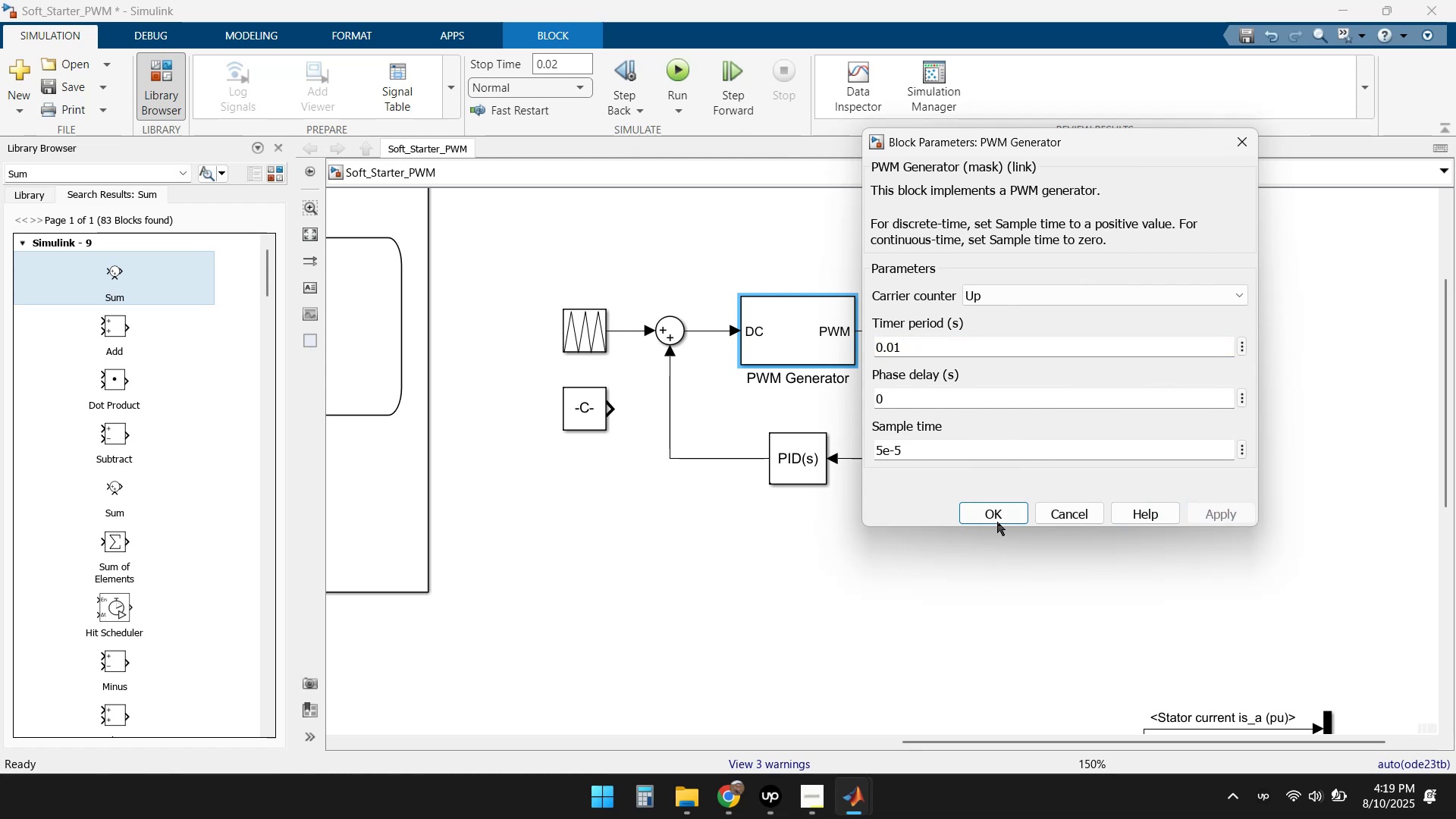 
left_click([984, 511])
 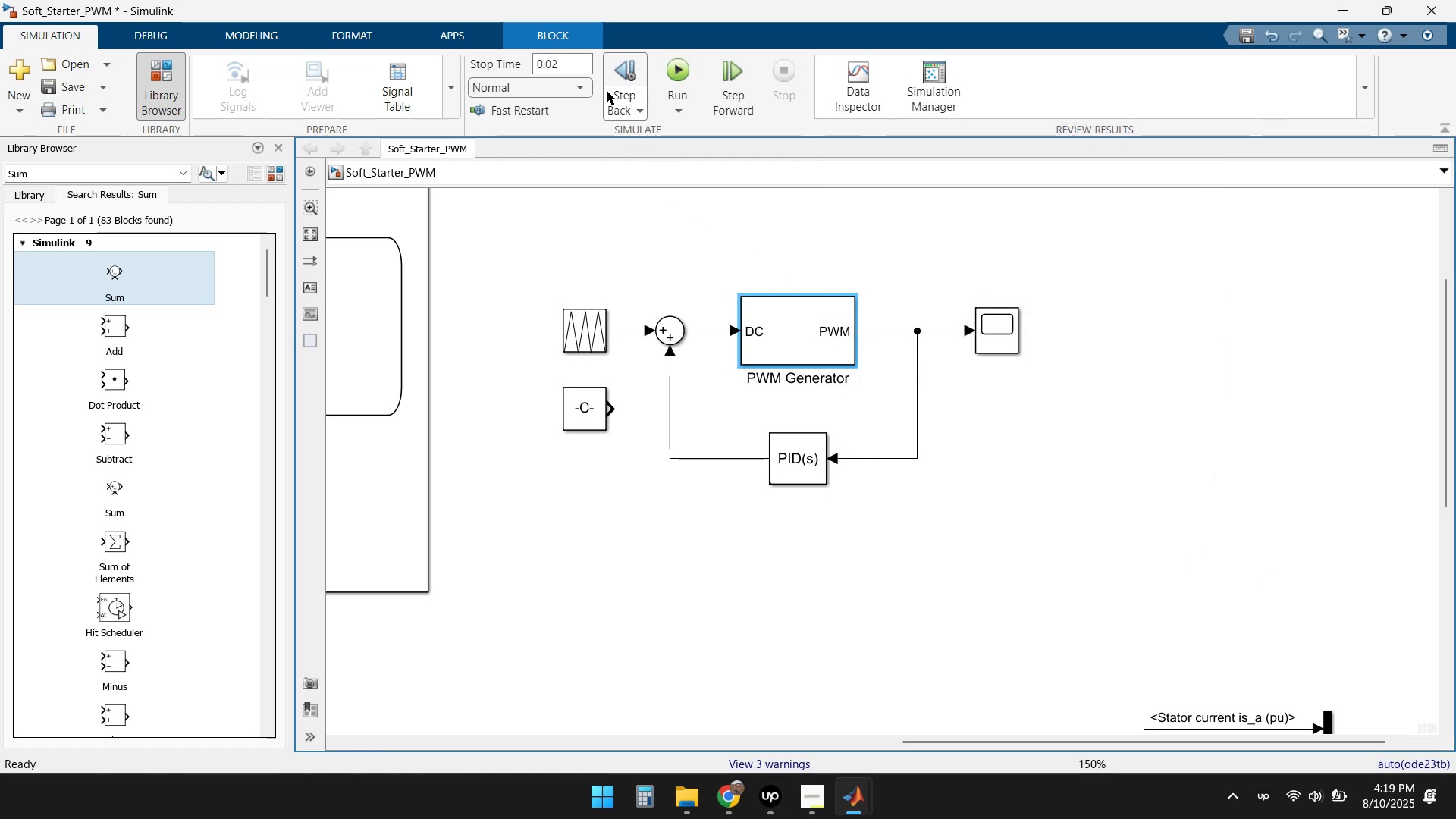 
left_click([673, 74])
 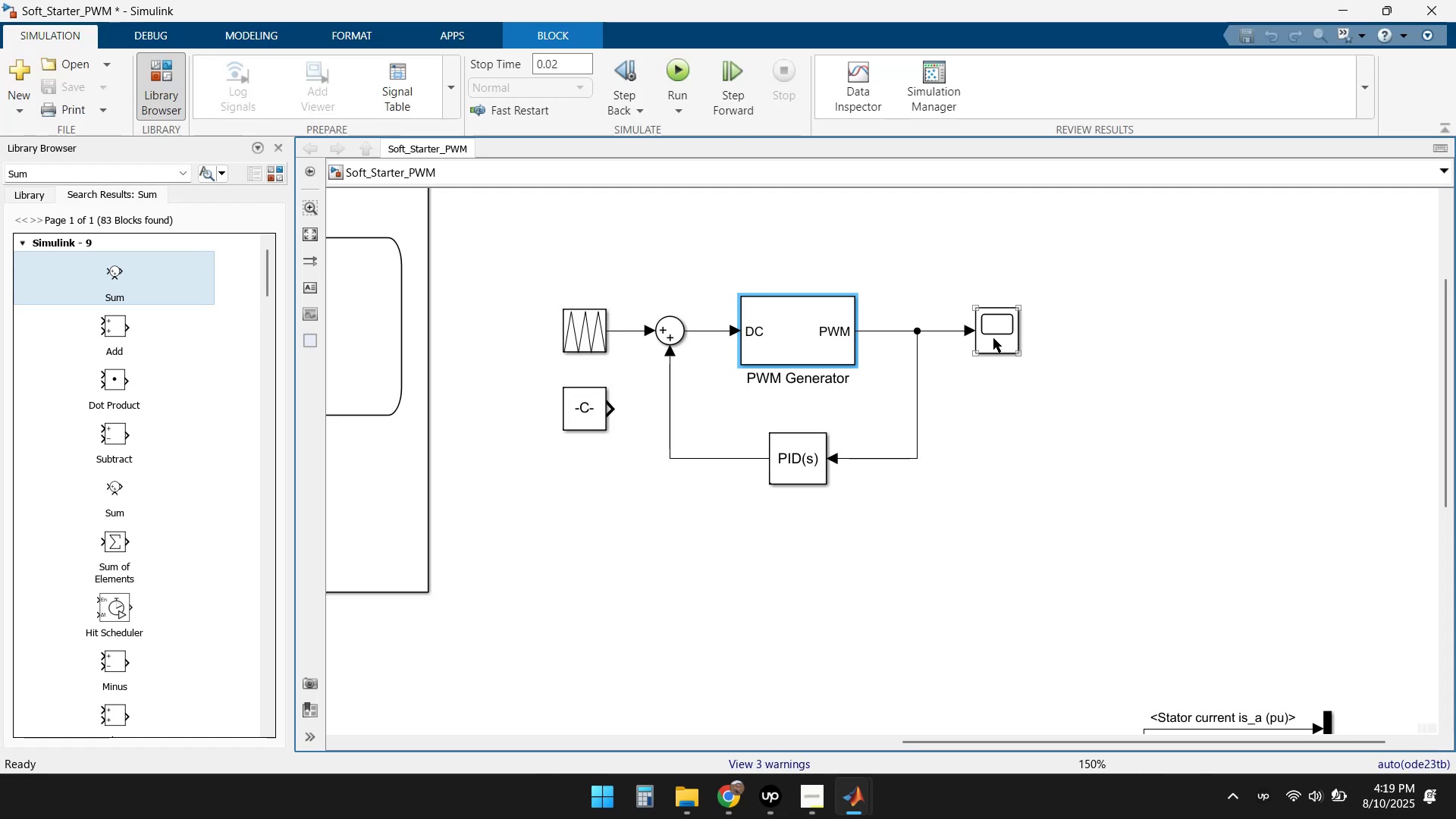 
double_click([995, 337])
 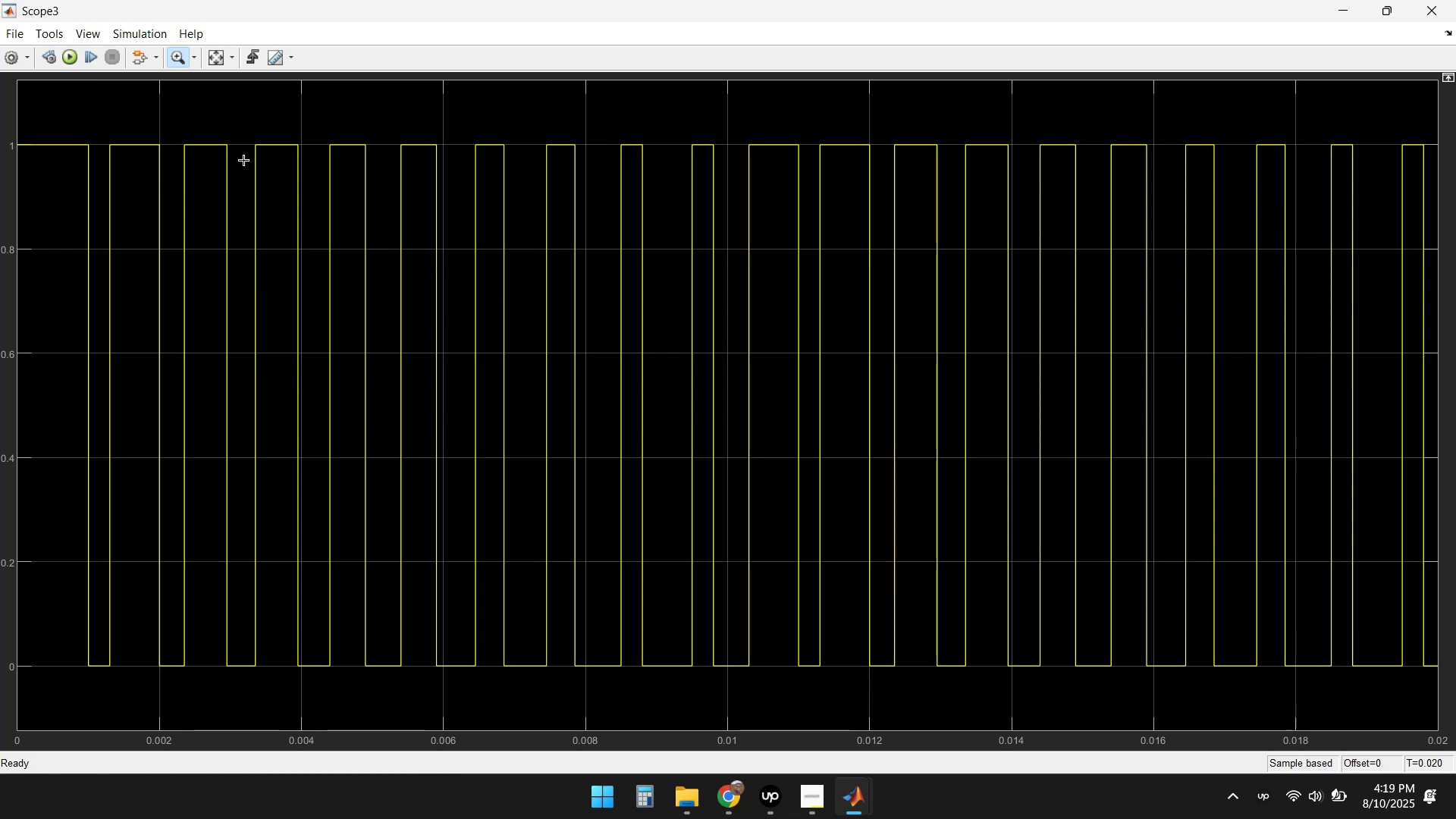 
wait(13.98)
 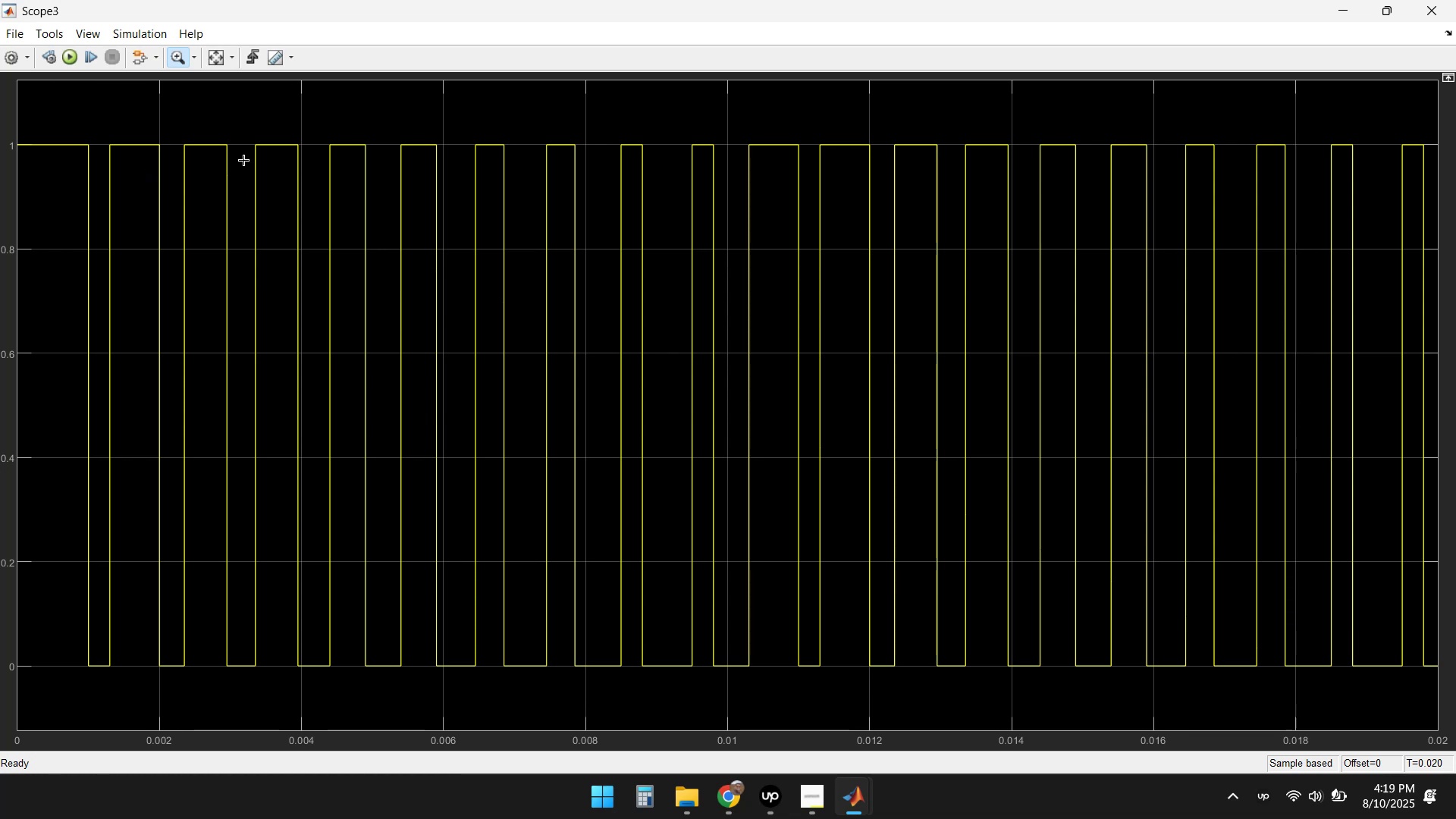 
left_click([1425, 14])
 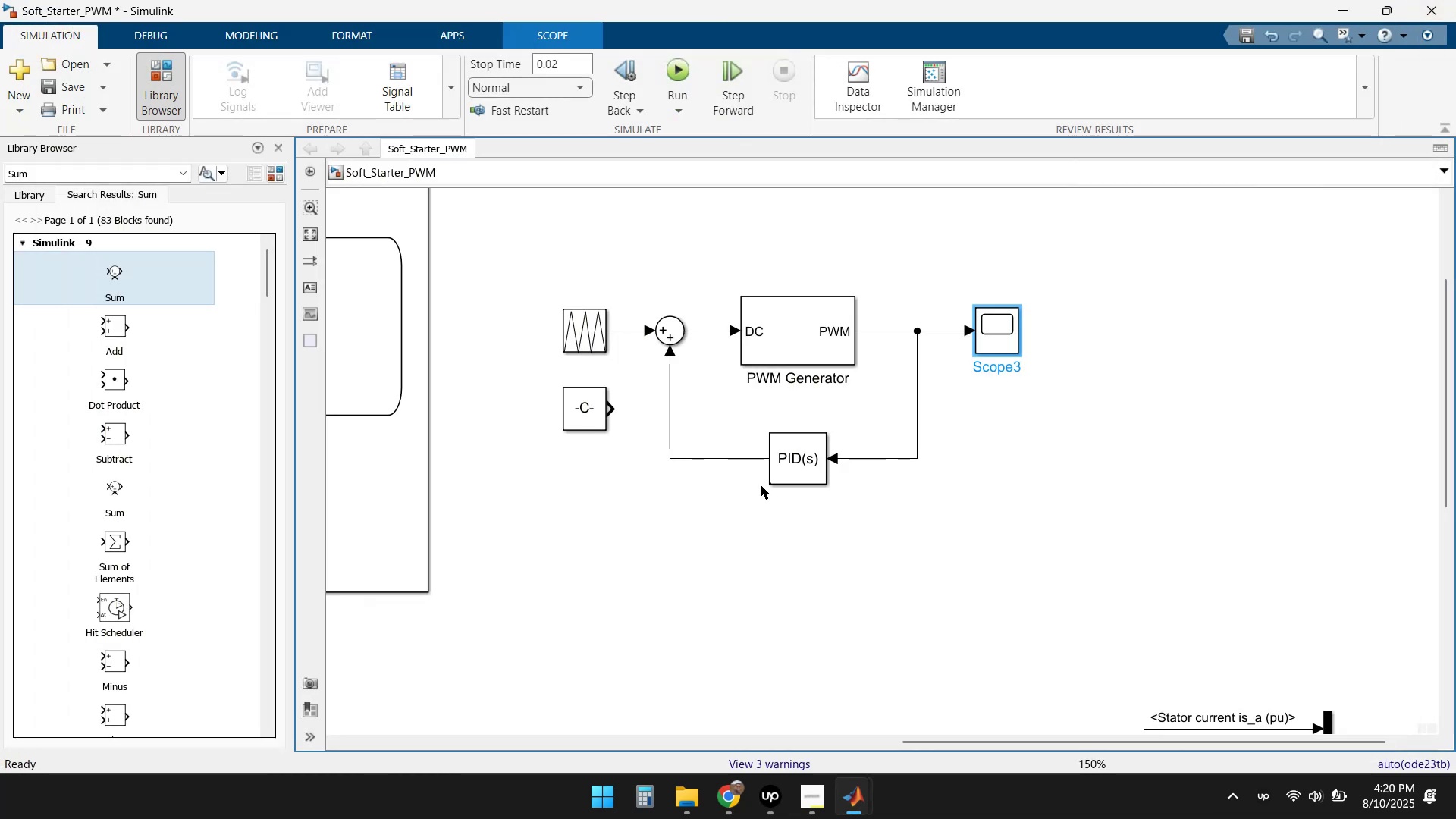 
scroll: coordinate [667, 410], scroll_direction: down, amount: 4.0
 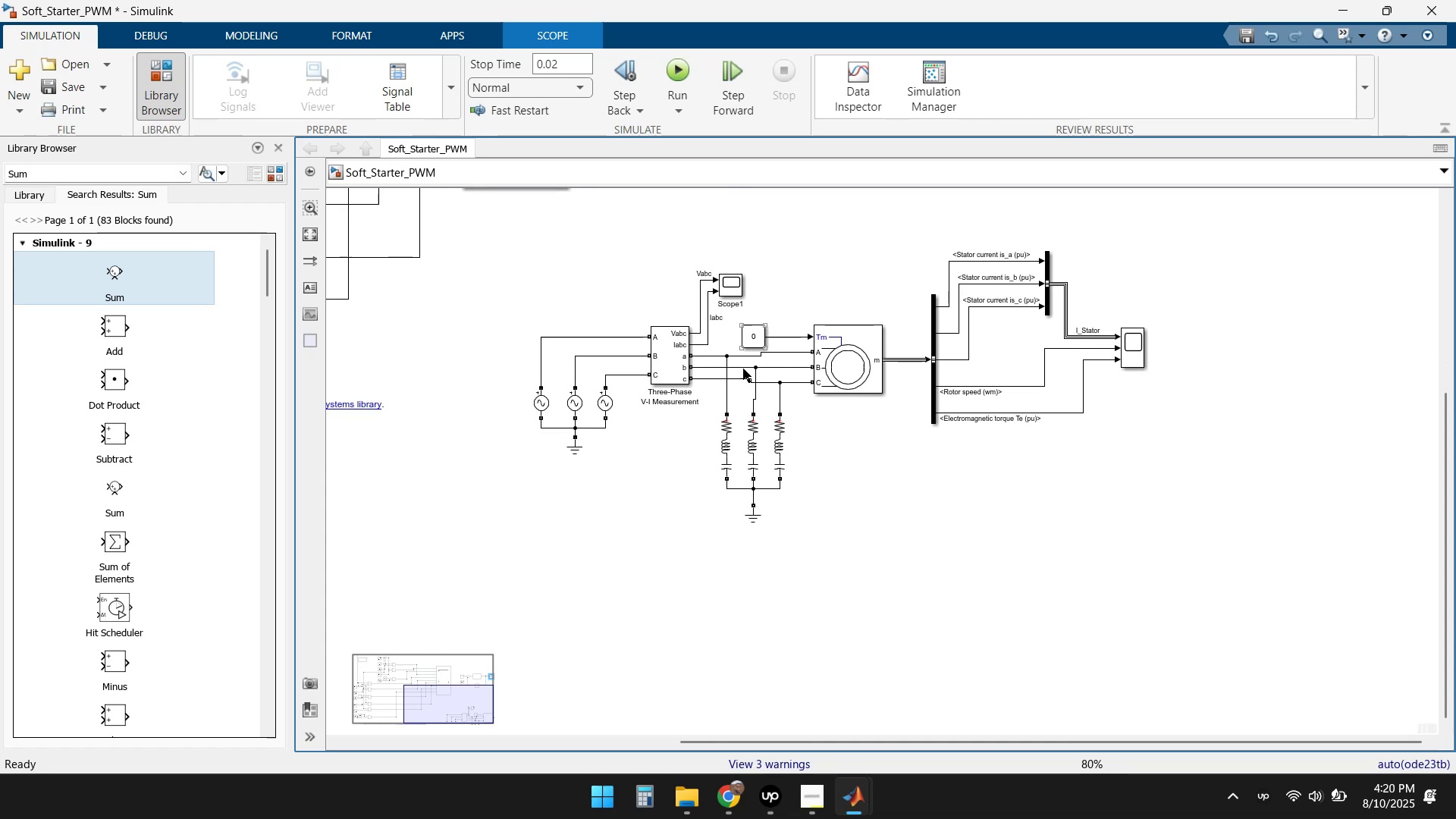 
scroll: coordinate [782, 350], scroll_direction: up, amount: 4.0
 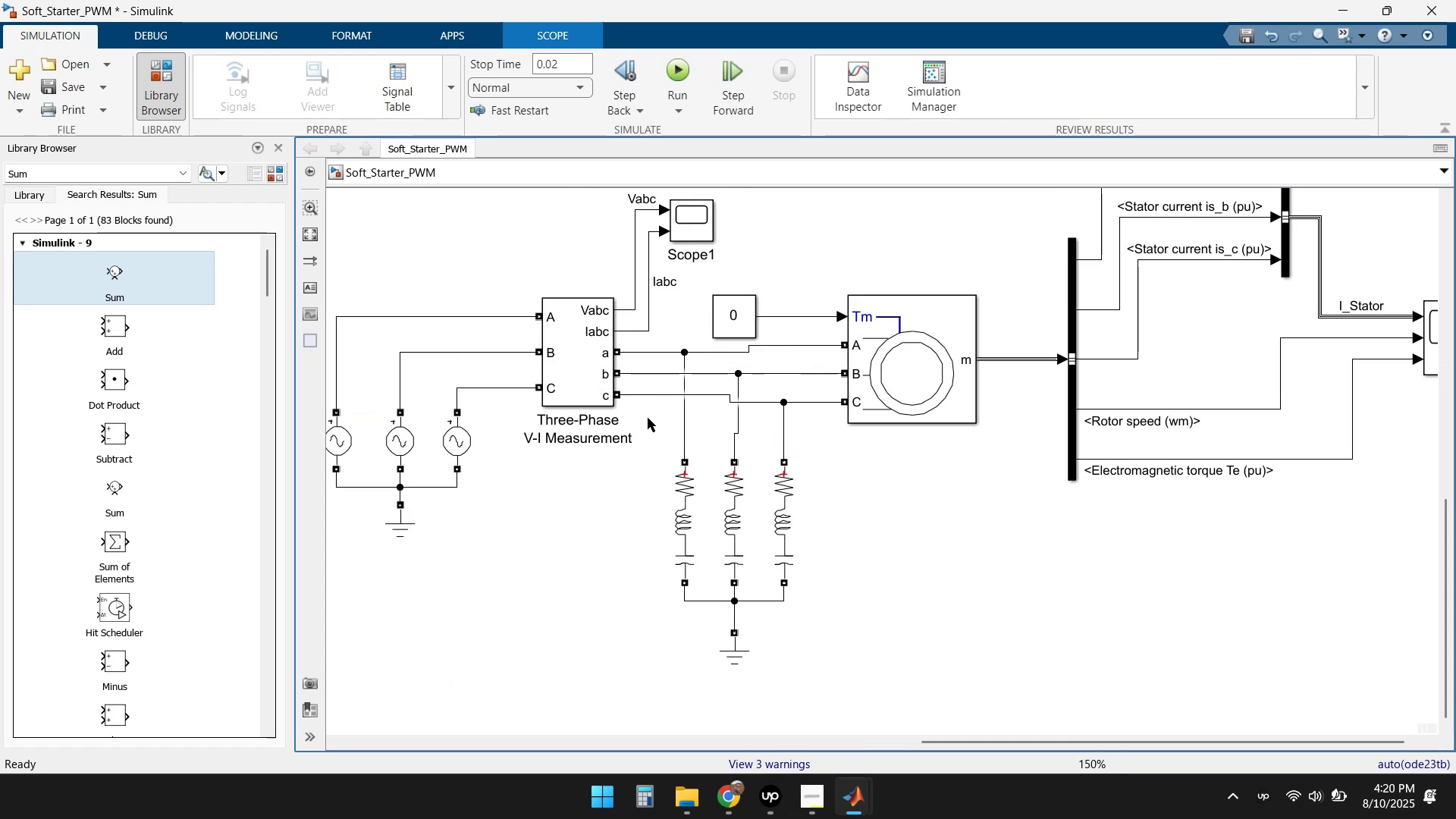 
scroll: coordinate [799, 420], scroll_direction: down, amount: 4.0
 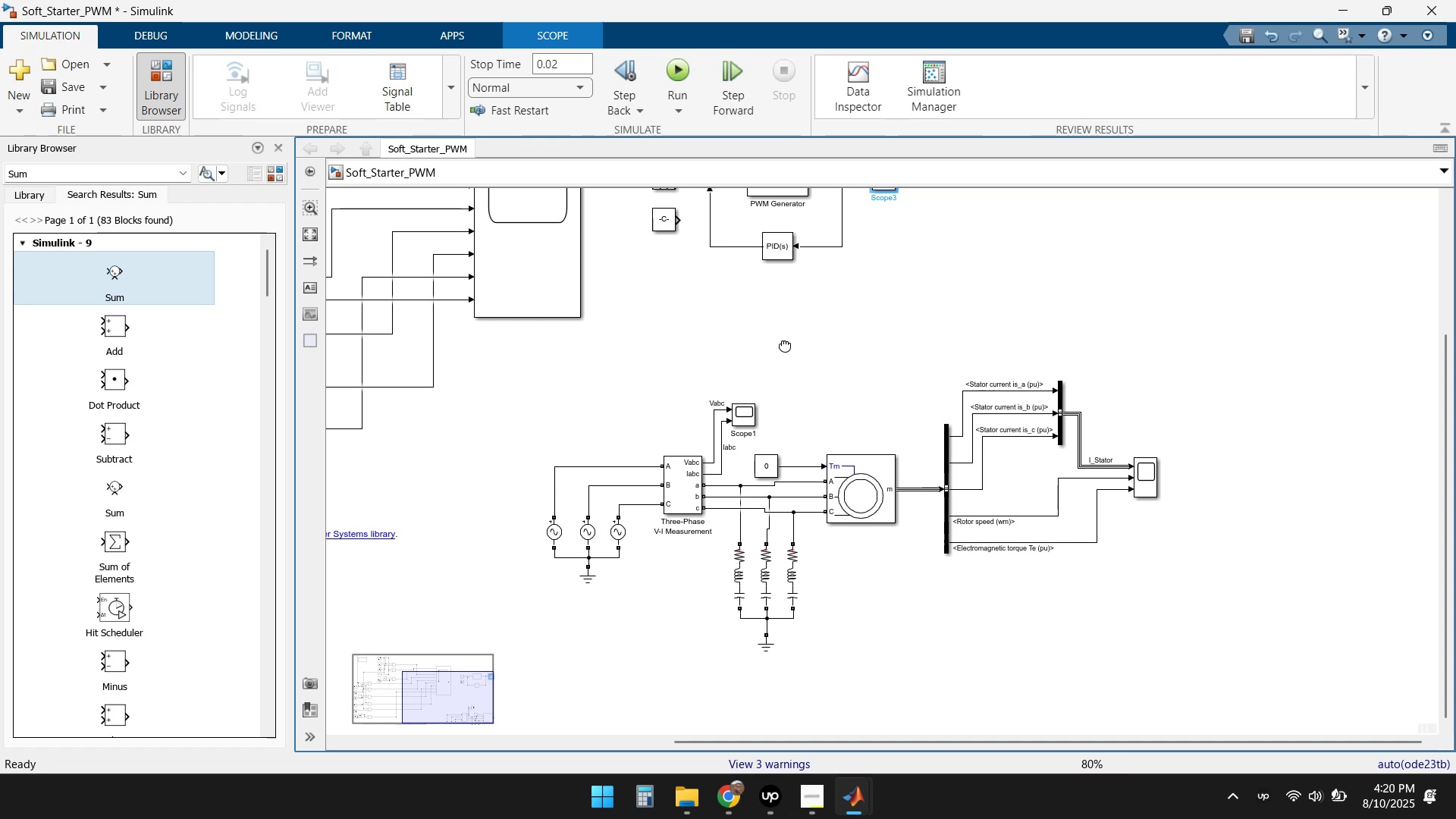 
wait(5.74)
 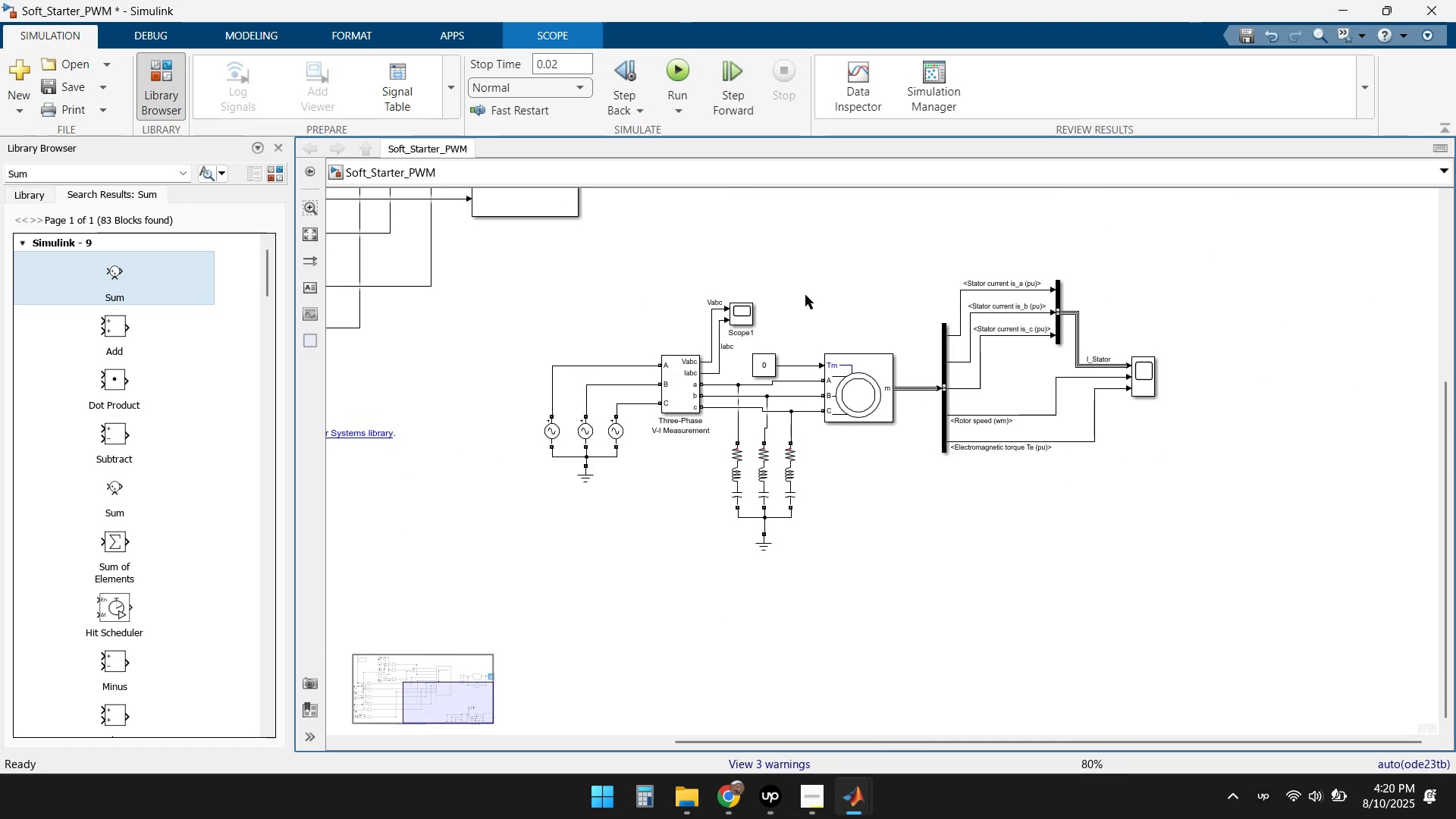 
scroll: coordinate [704, 427], scroll_direction: up, amount: 6.0
 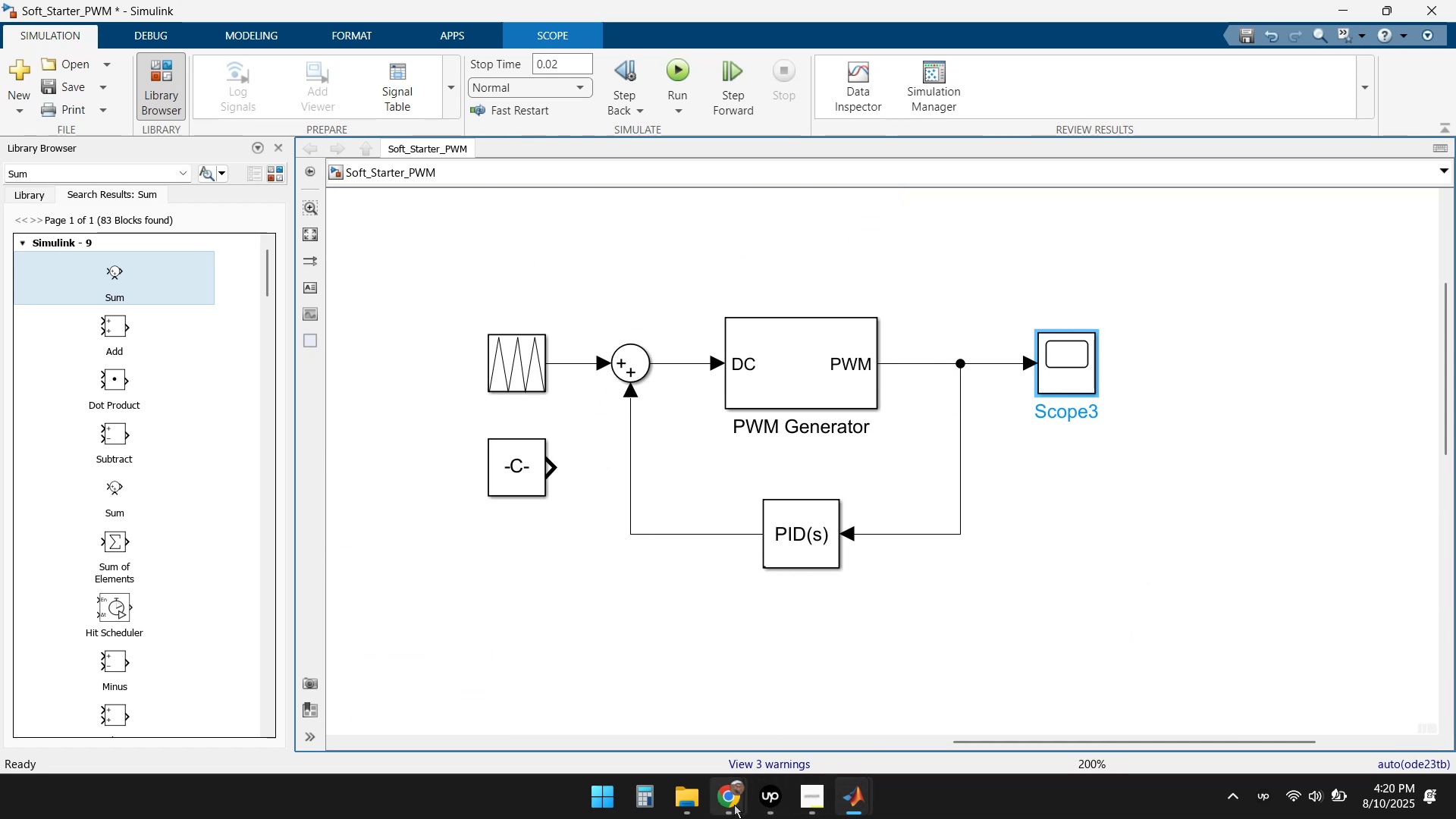 
left_click([679, 801])
 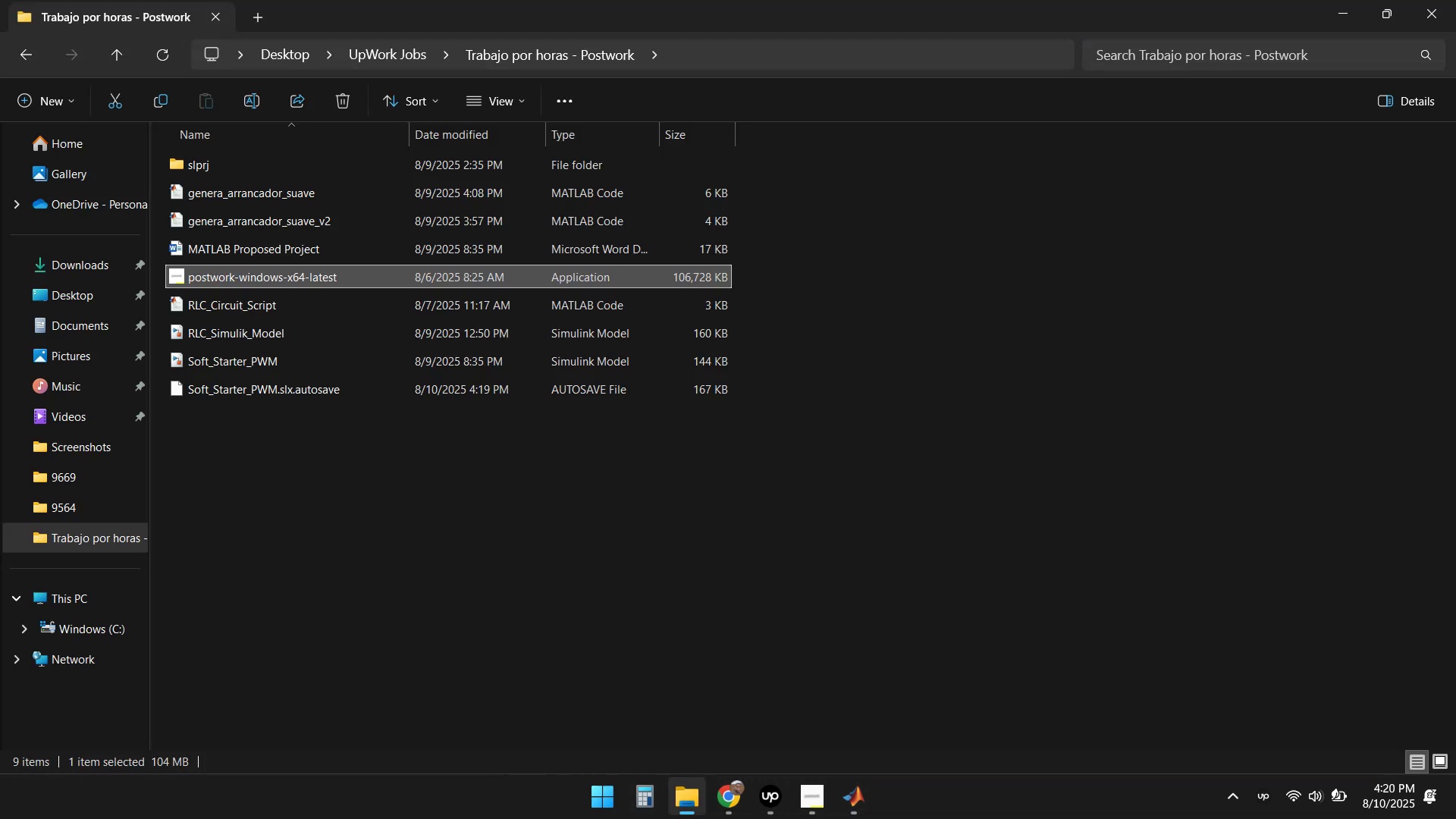 
left_click([693, 797])
 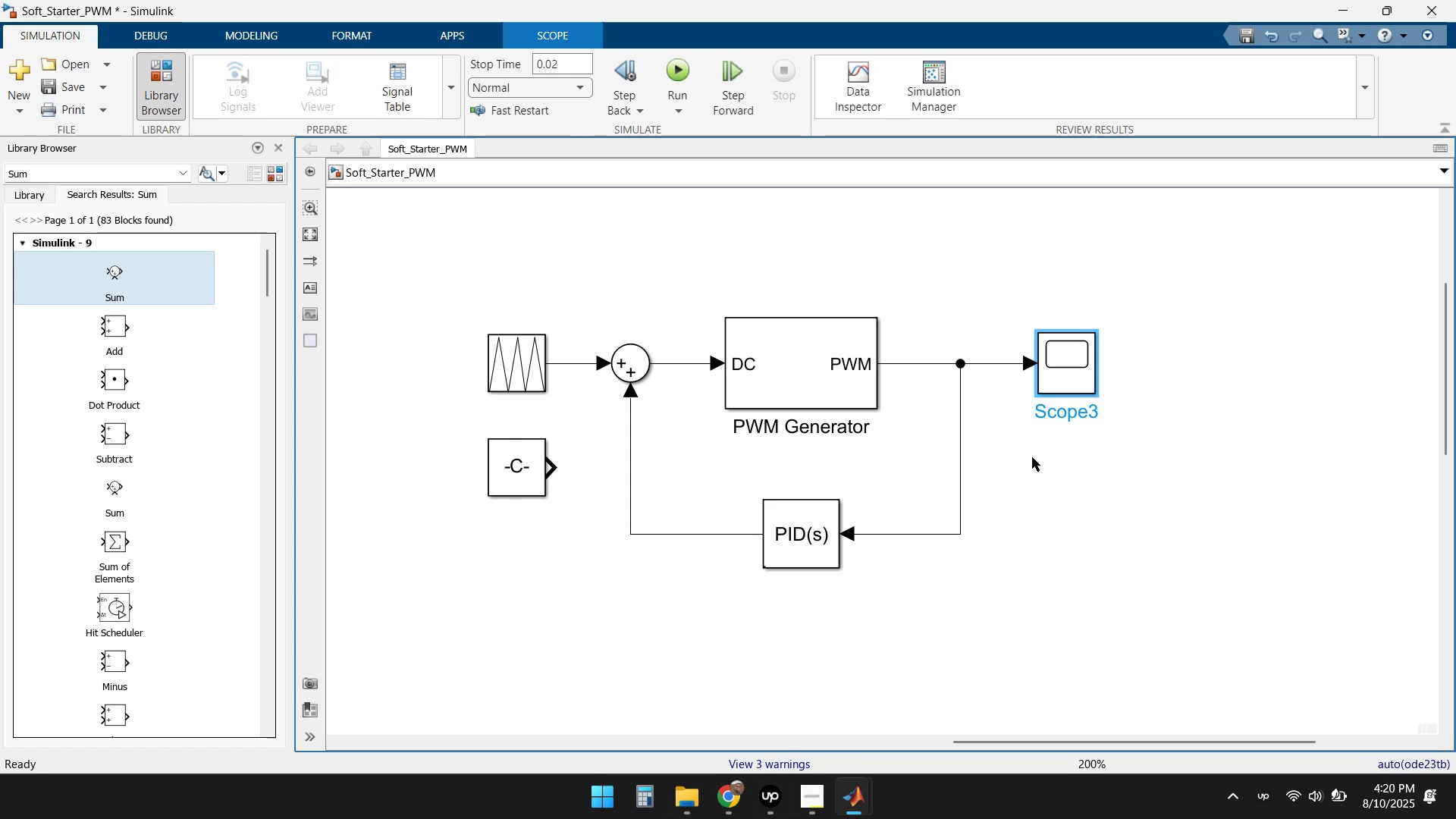 
scroll: coordinate [626, 485], scroll_direction: down, amount: 8.0
 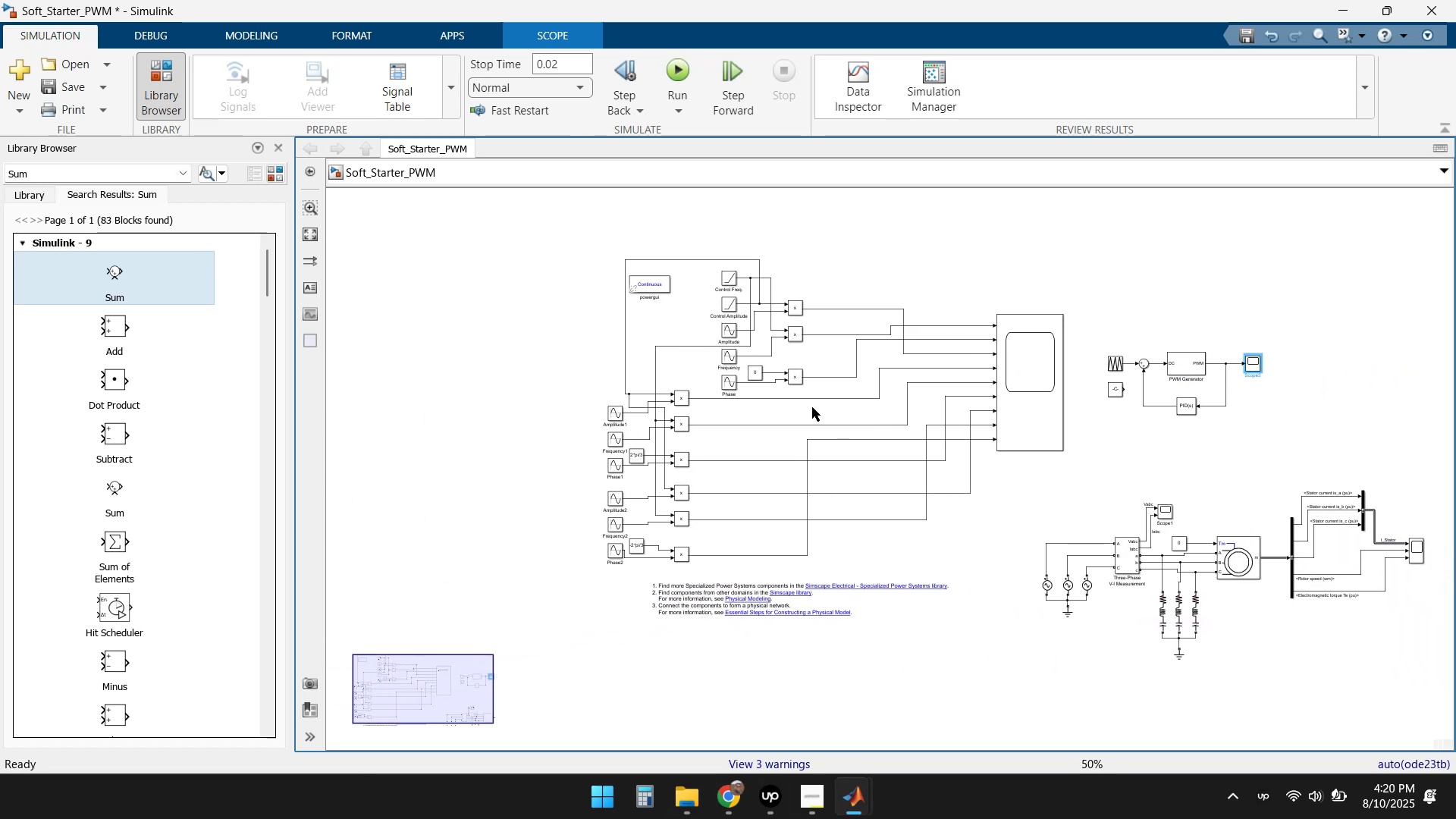 
double_click([1040, 374])
 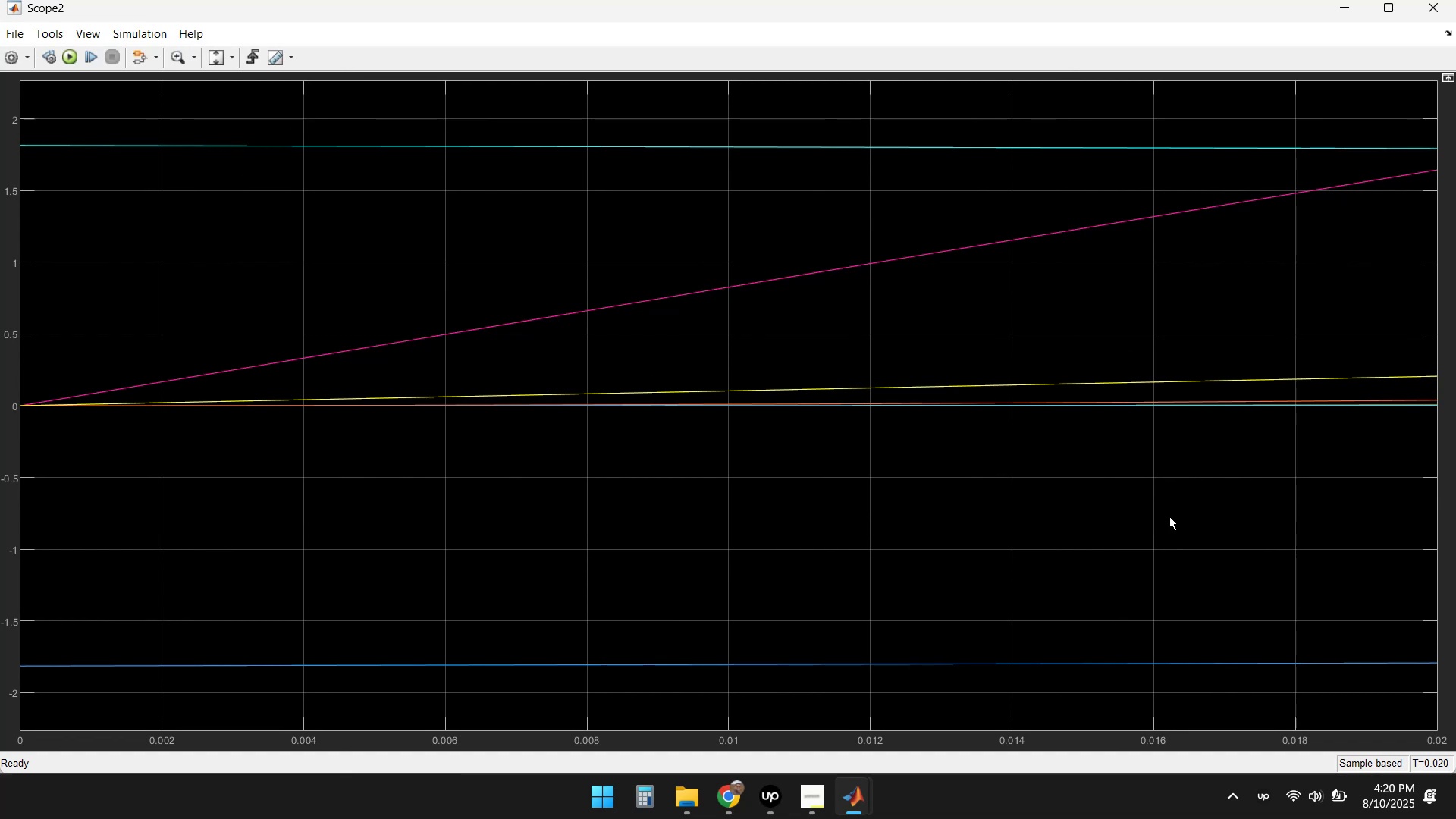 
wait(5.33)
 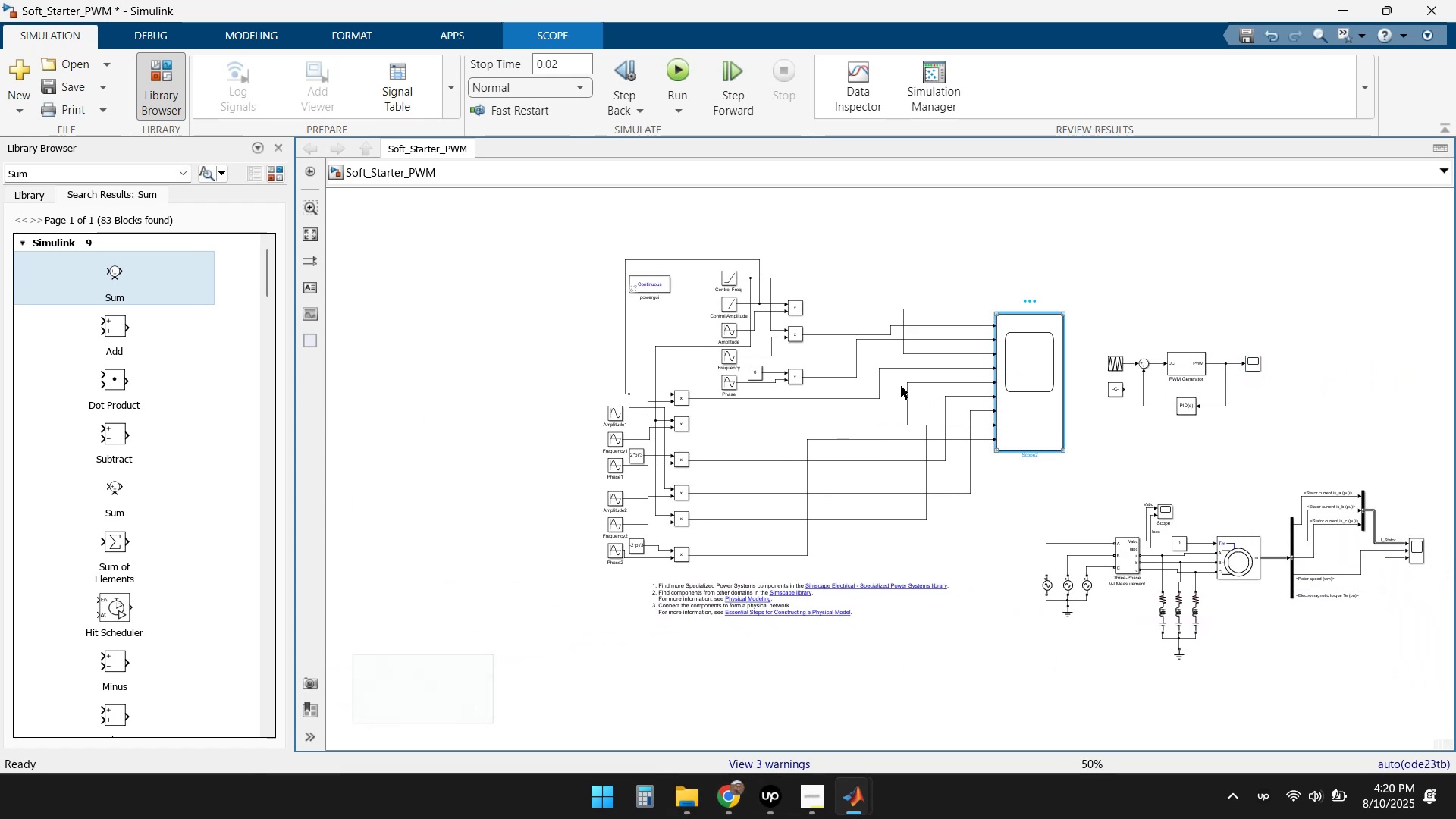 
left_click([1429, 17])
 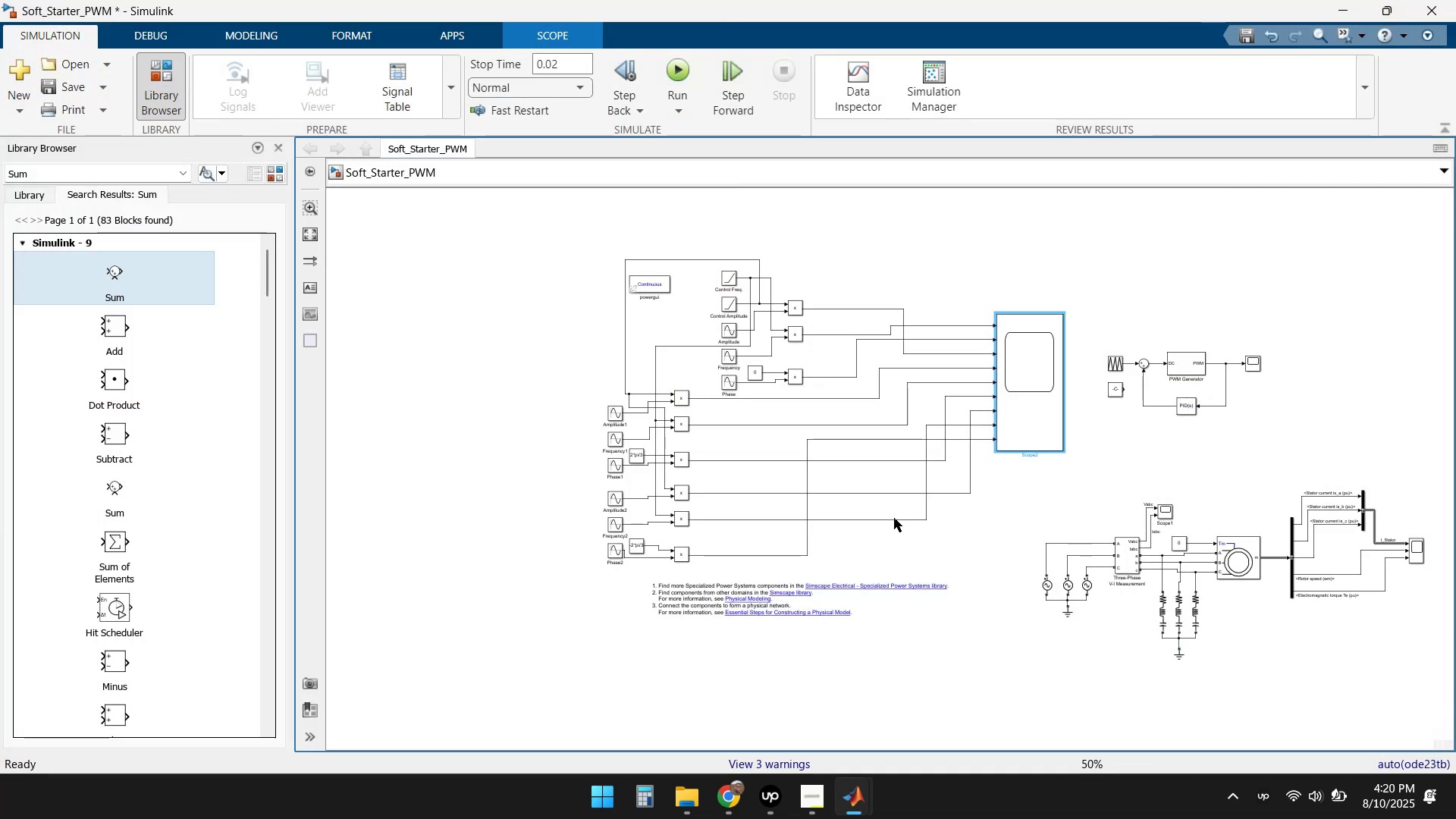 
scroll: coordinate [873, 516], scroll_direction: down, amount: 1.0
 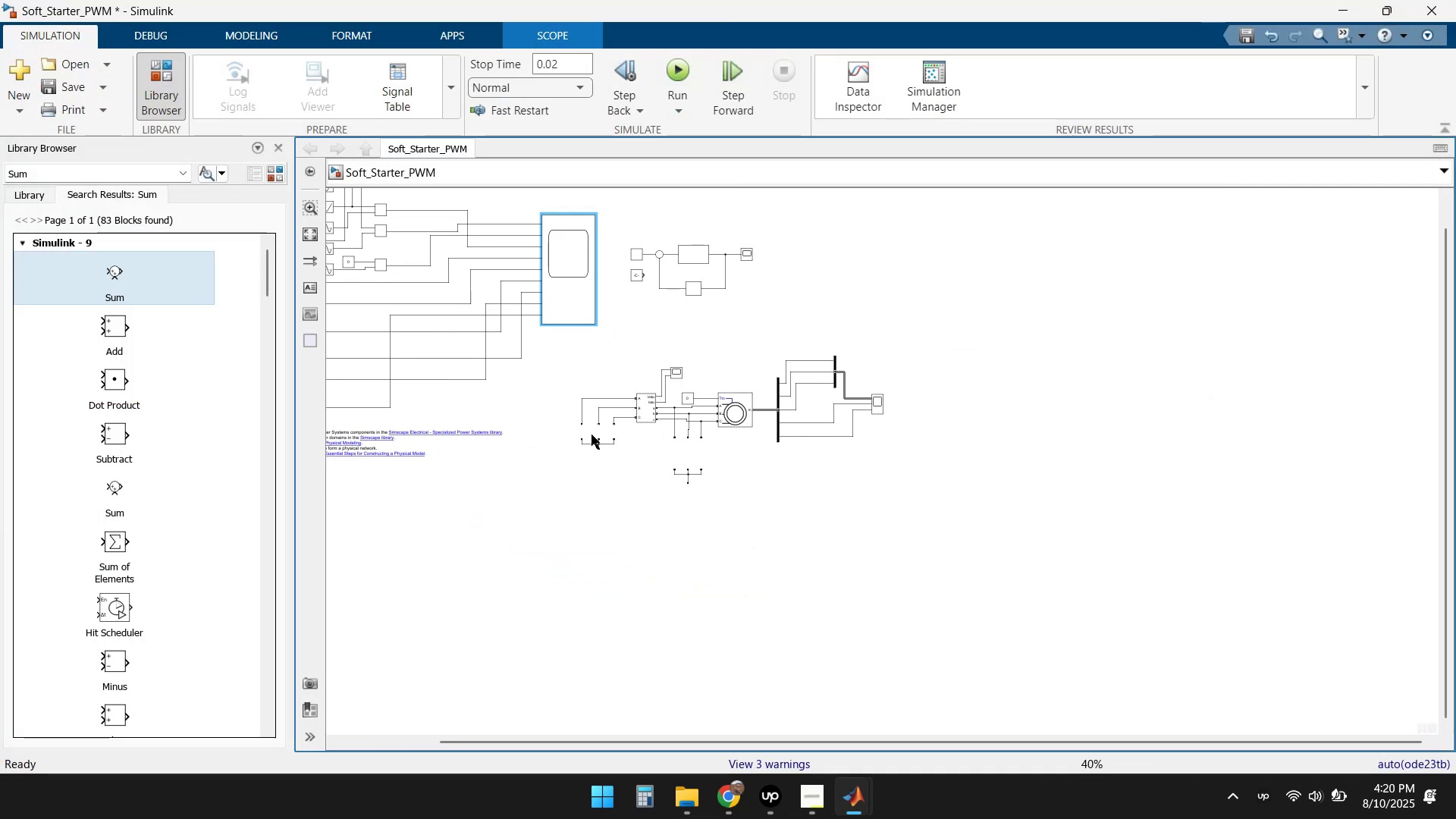 
scroll: coordinate [692, 477], scroll_direction: up, amount: 9.0
 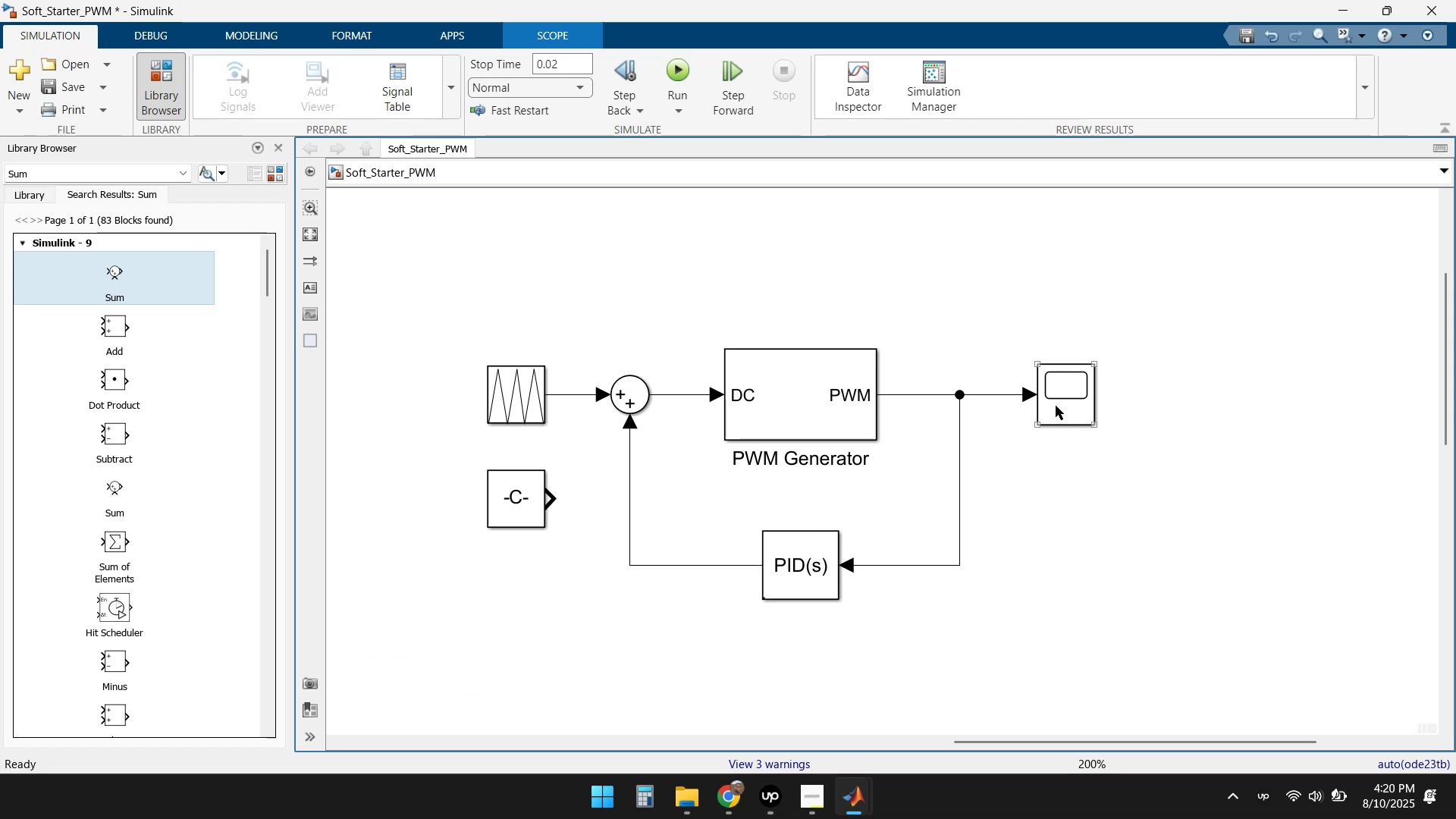 
double_click([1056, 406])
 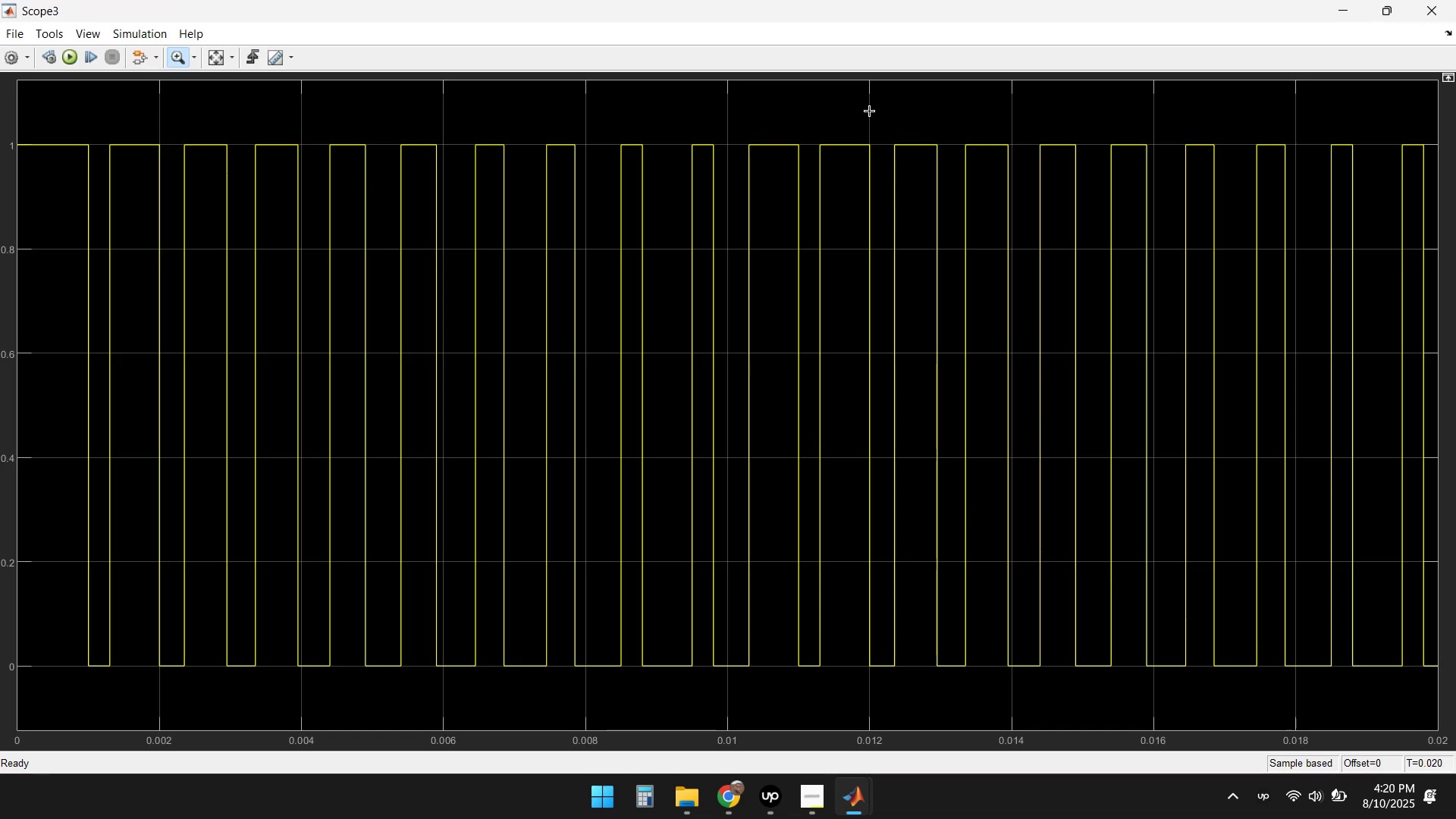 
left_click([1442, 12])
 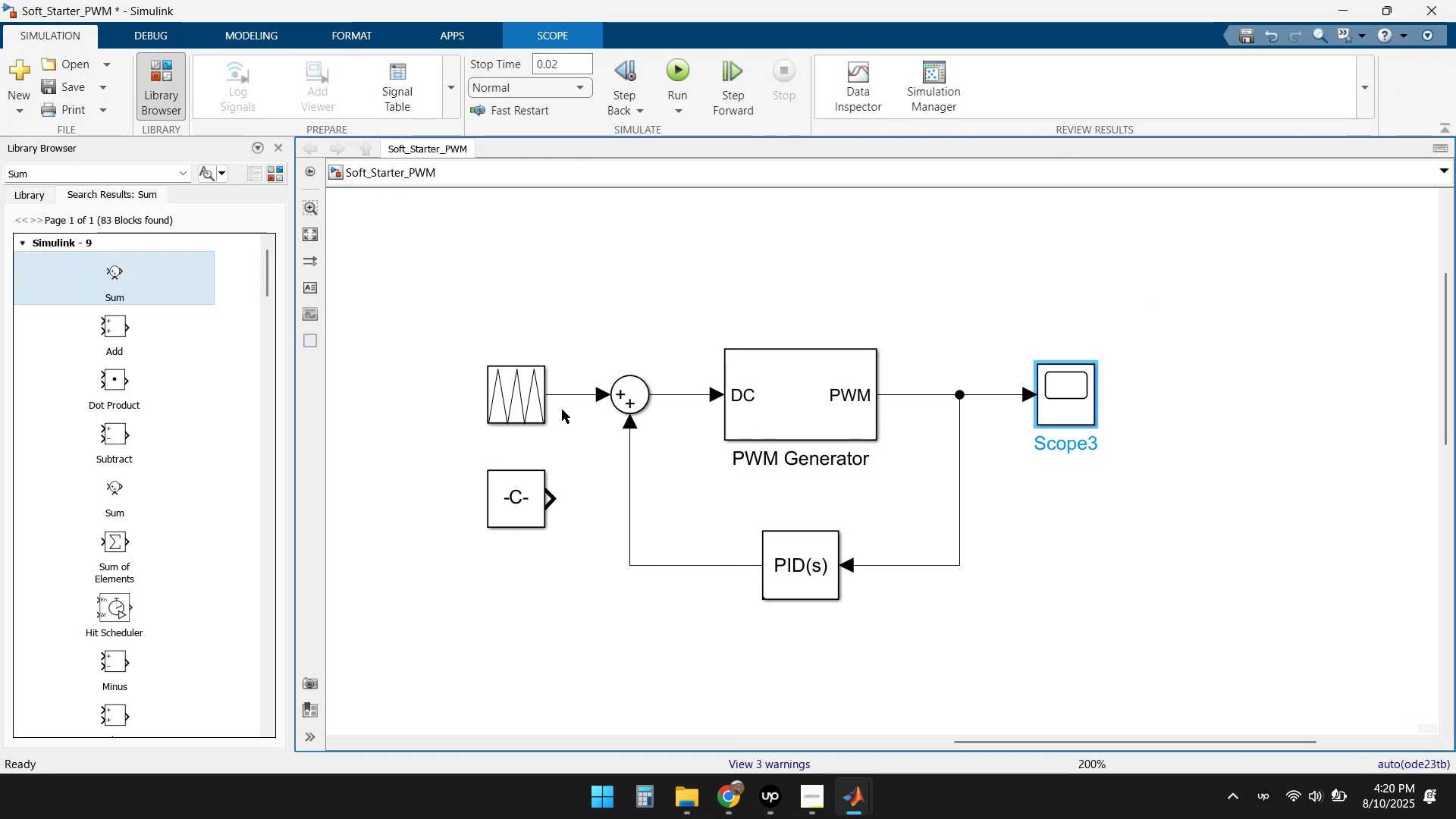 
double_click([532, 396])
 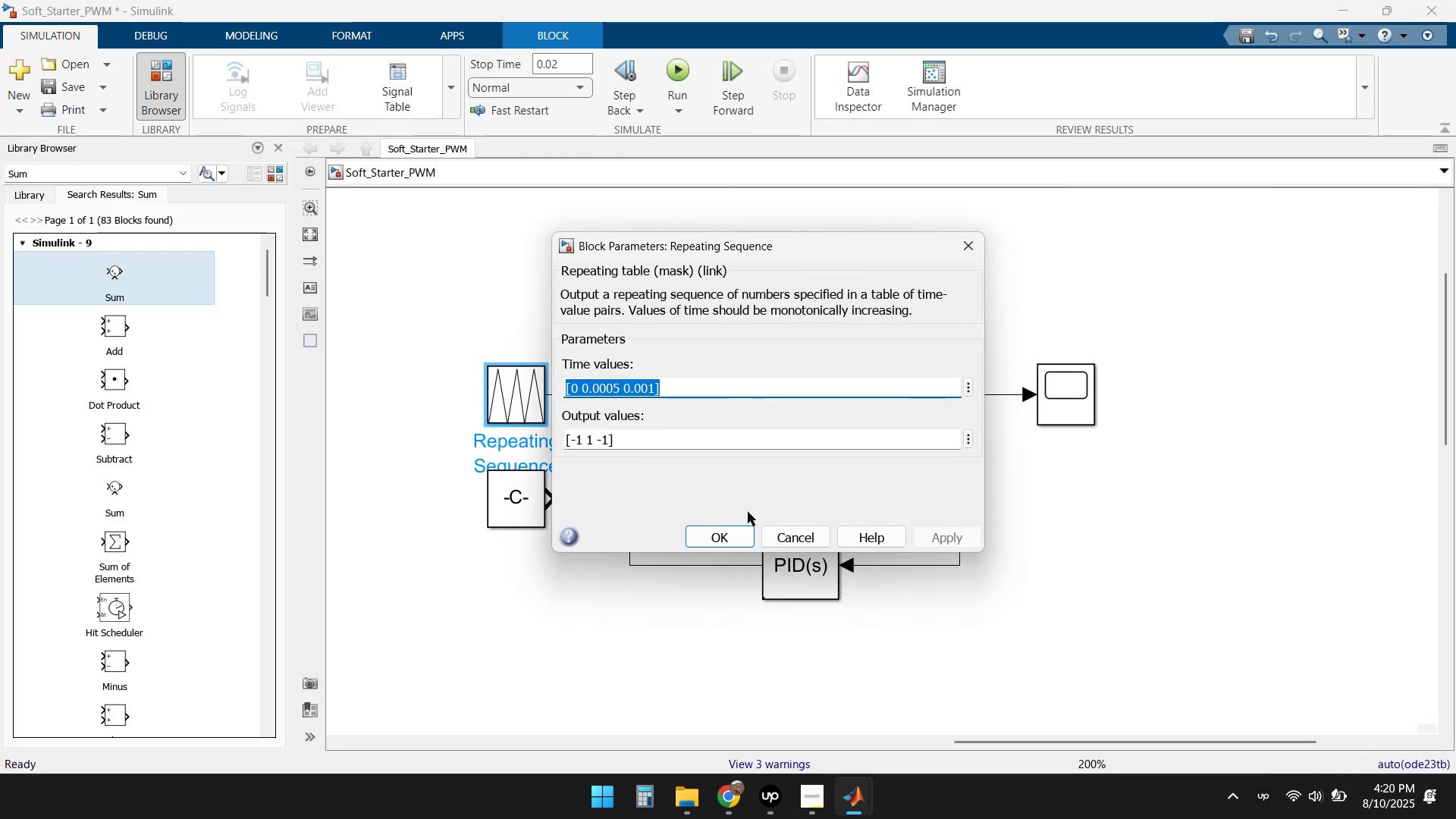 
left_click([795, 534])
 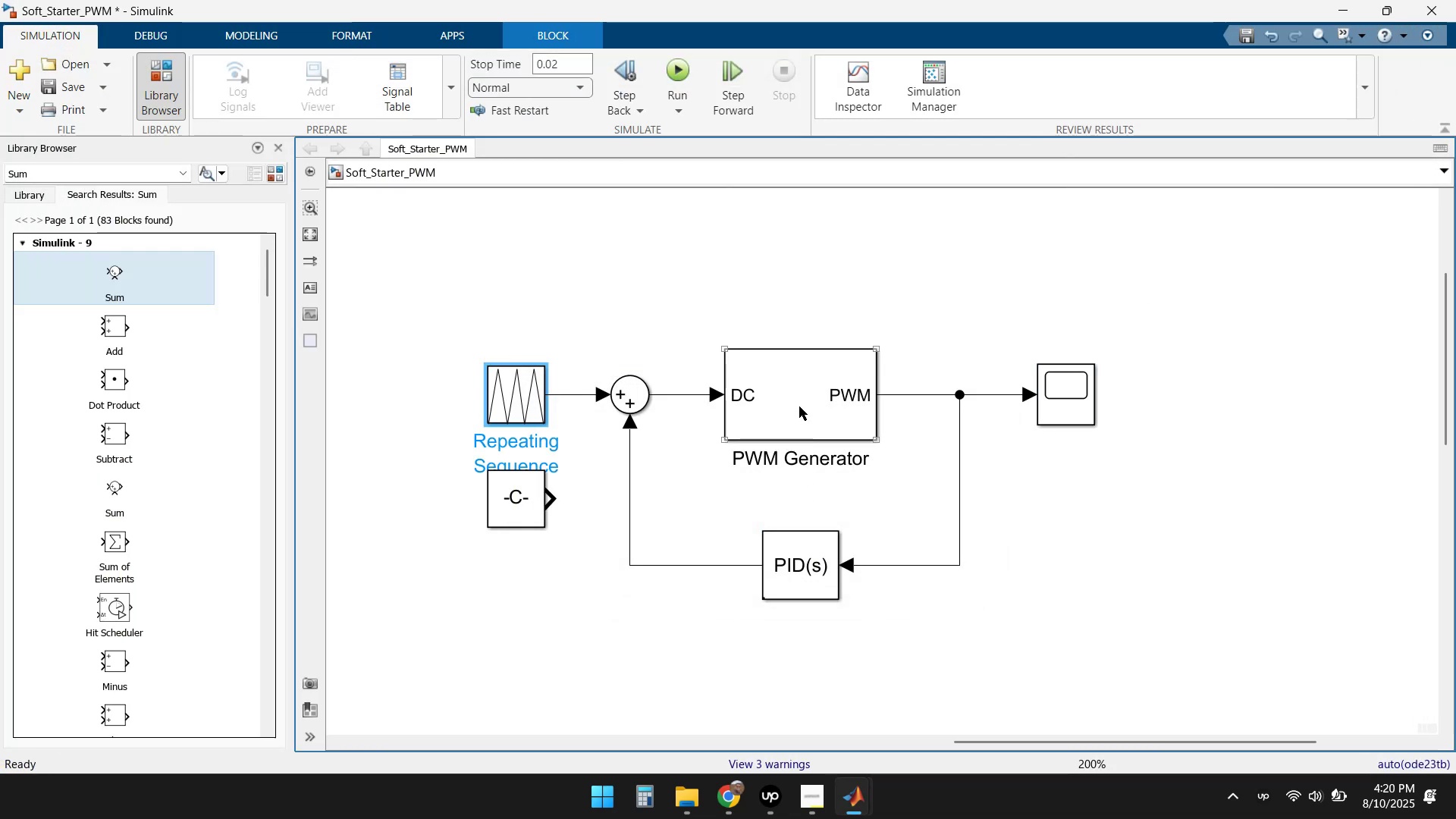 
double_click([799, 403])
 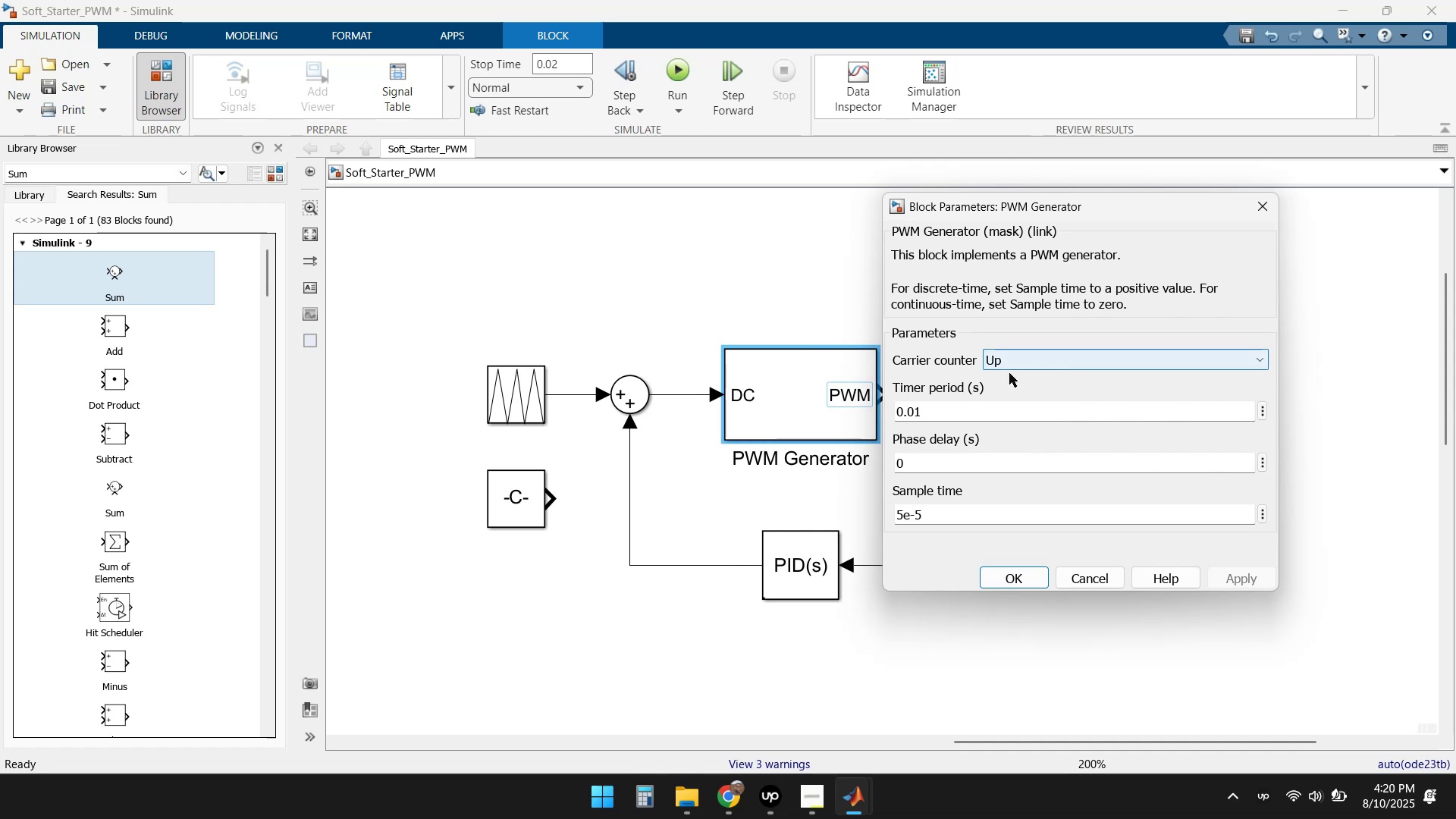 
left_click([954, 416])
 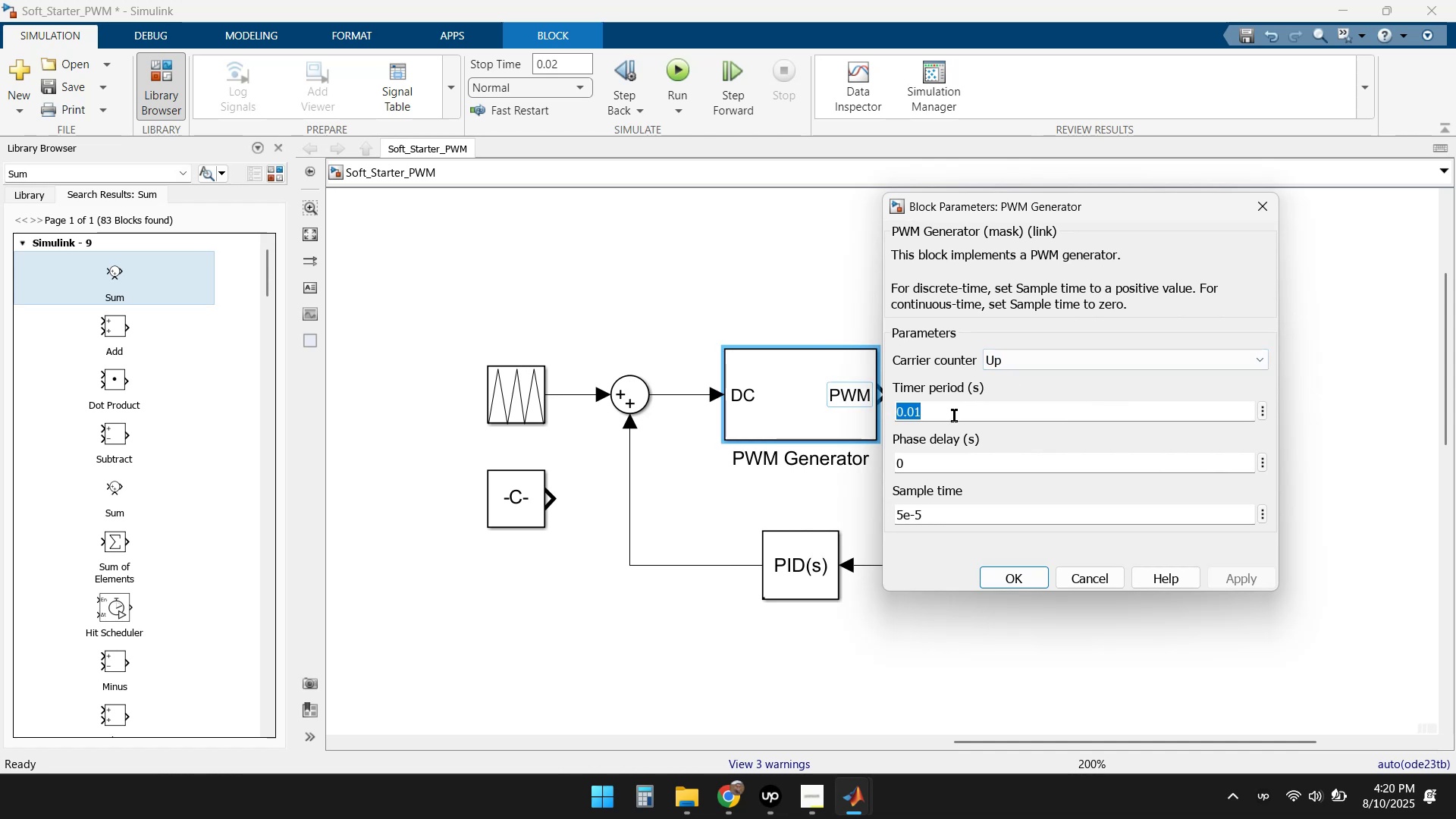 
key(ArrowRight)
 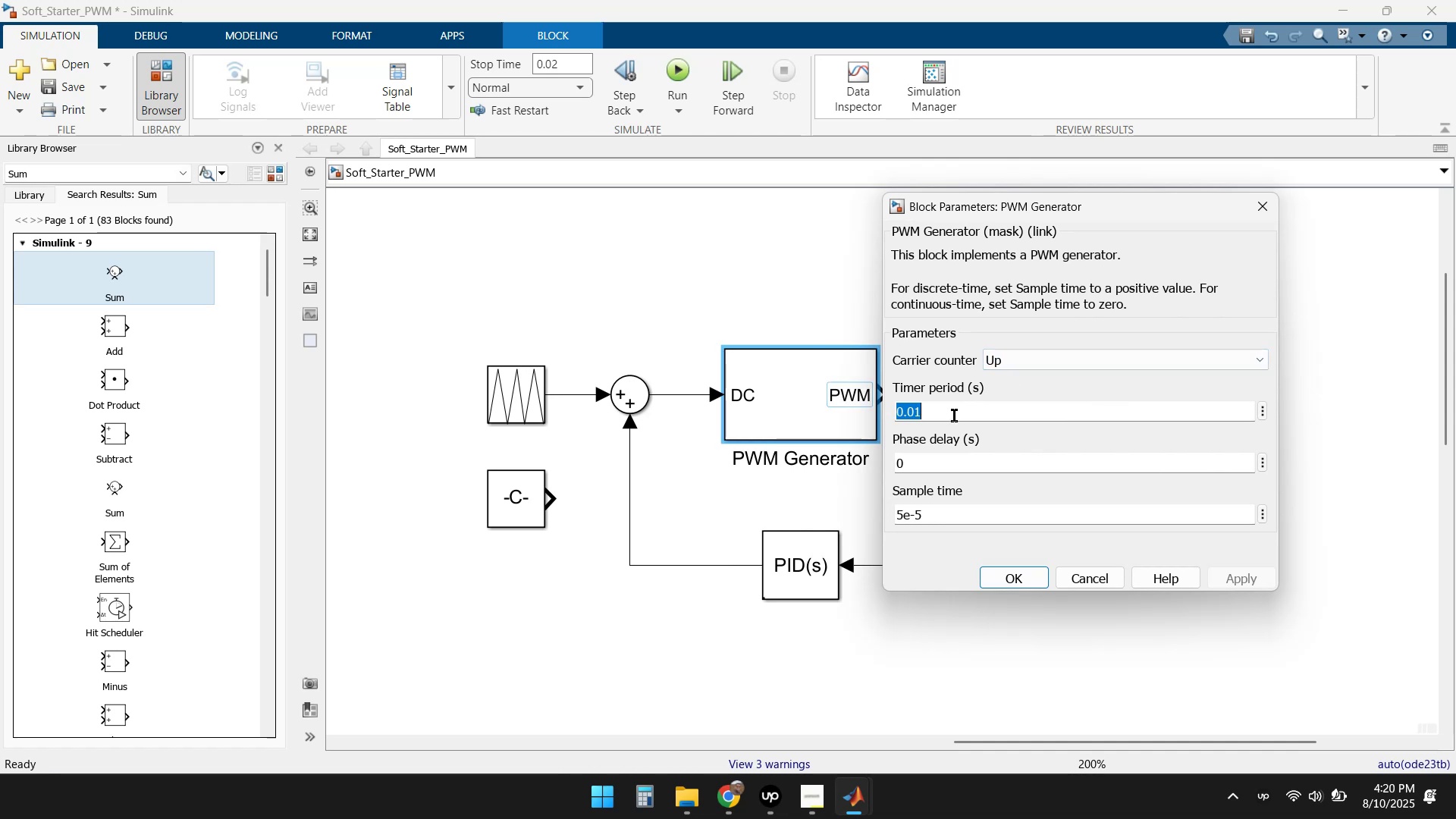 
key(ArrowLeft)
 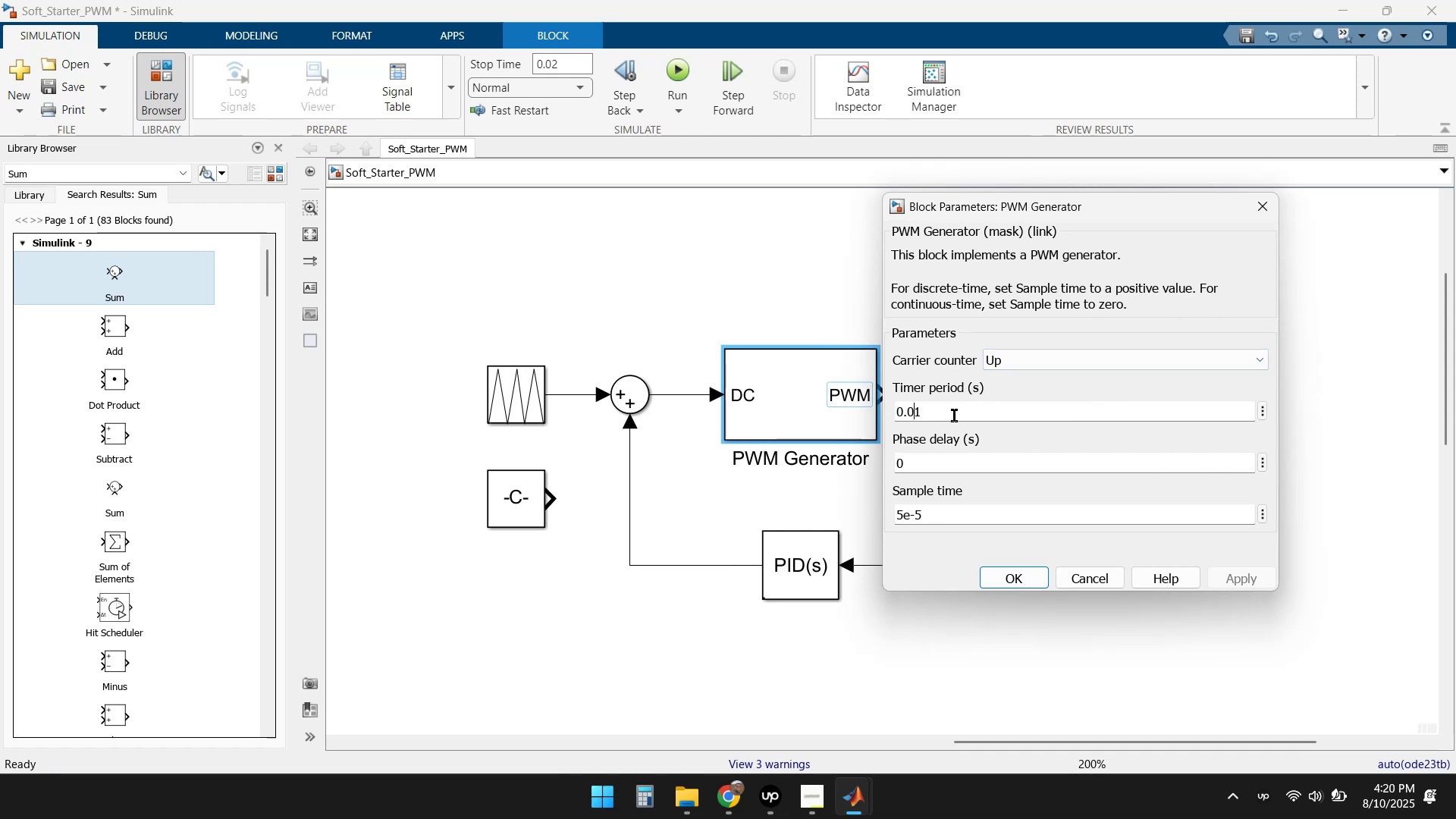 
key(Numpad0)
 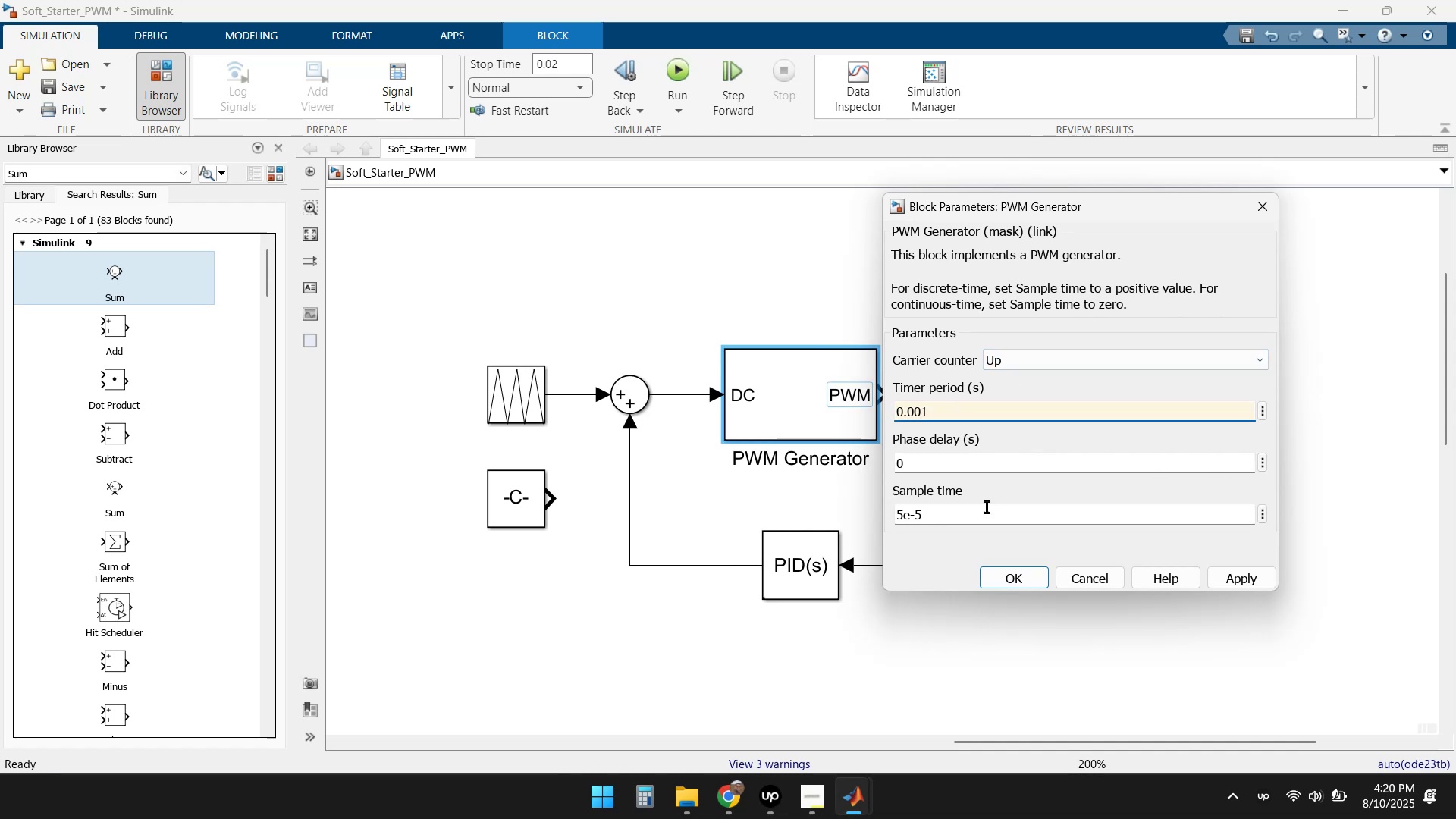 
left_click([934, 516])
 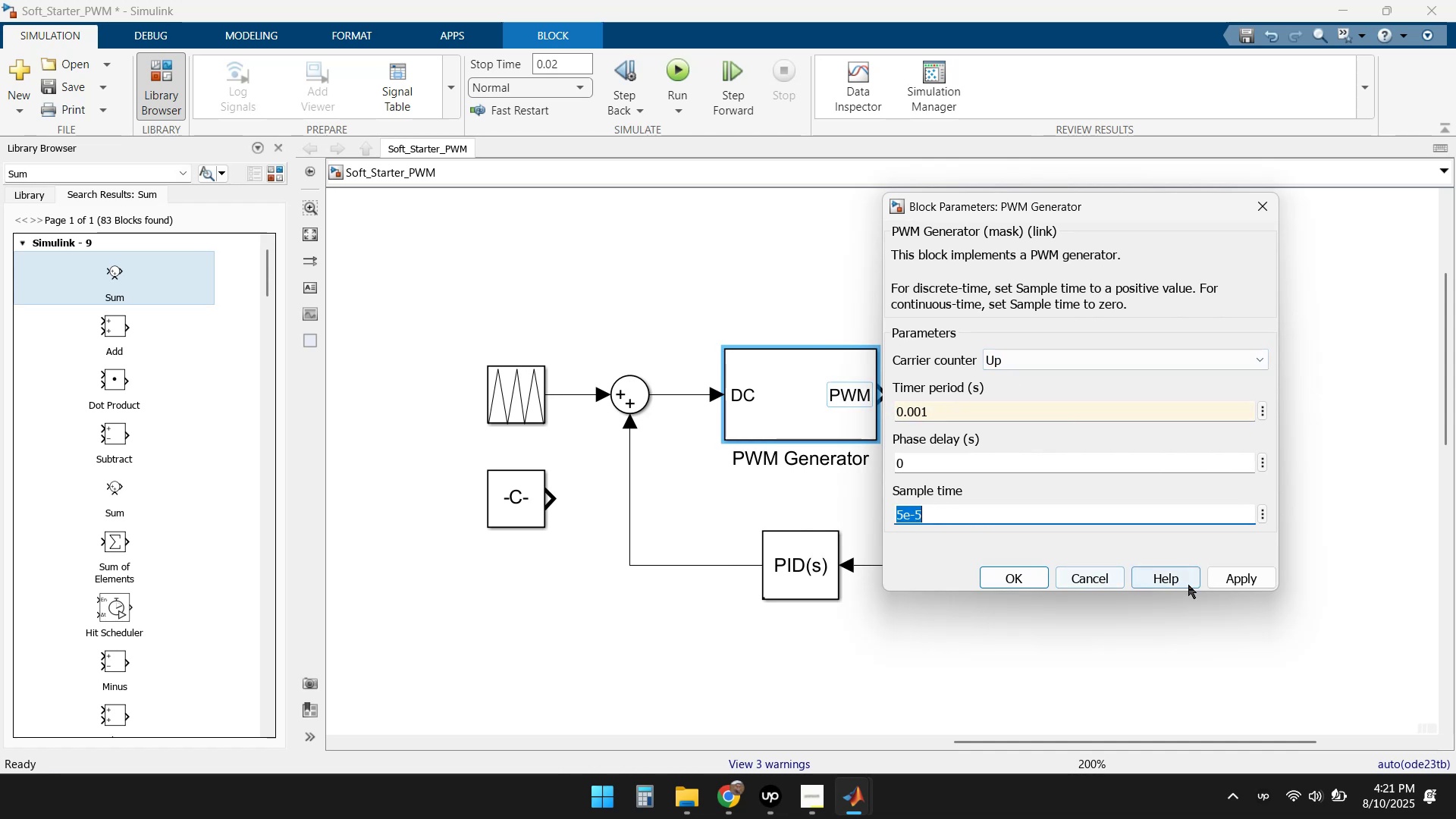 
left_click([1240, 576])
 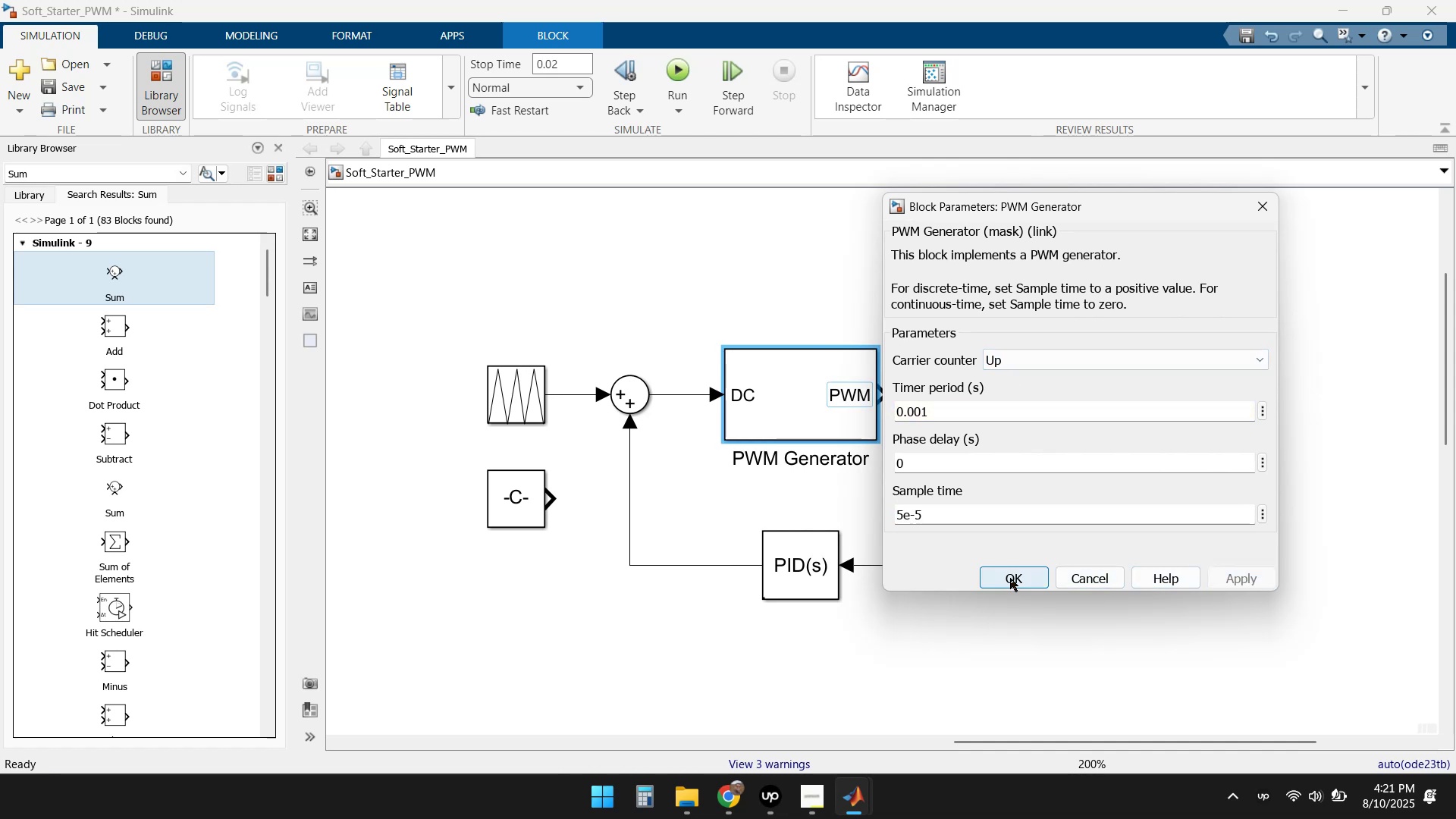 
left_click([1050, 365])
 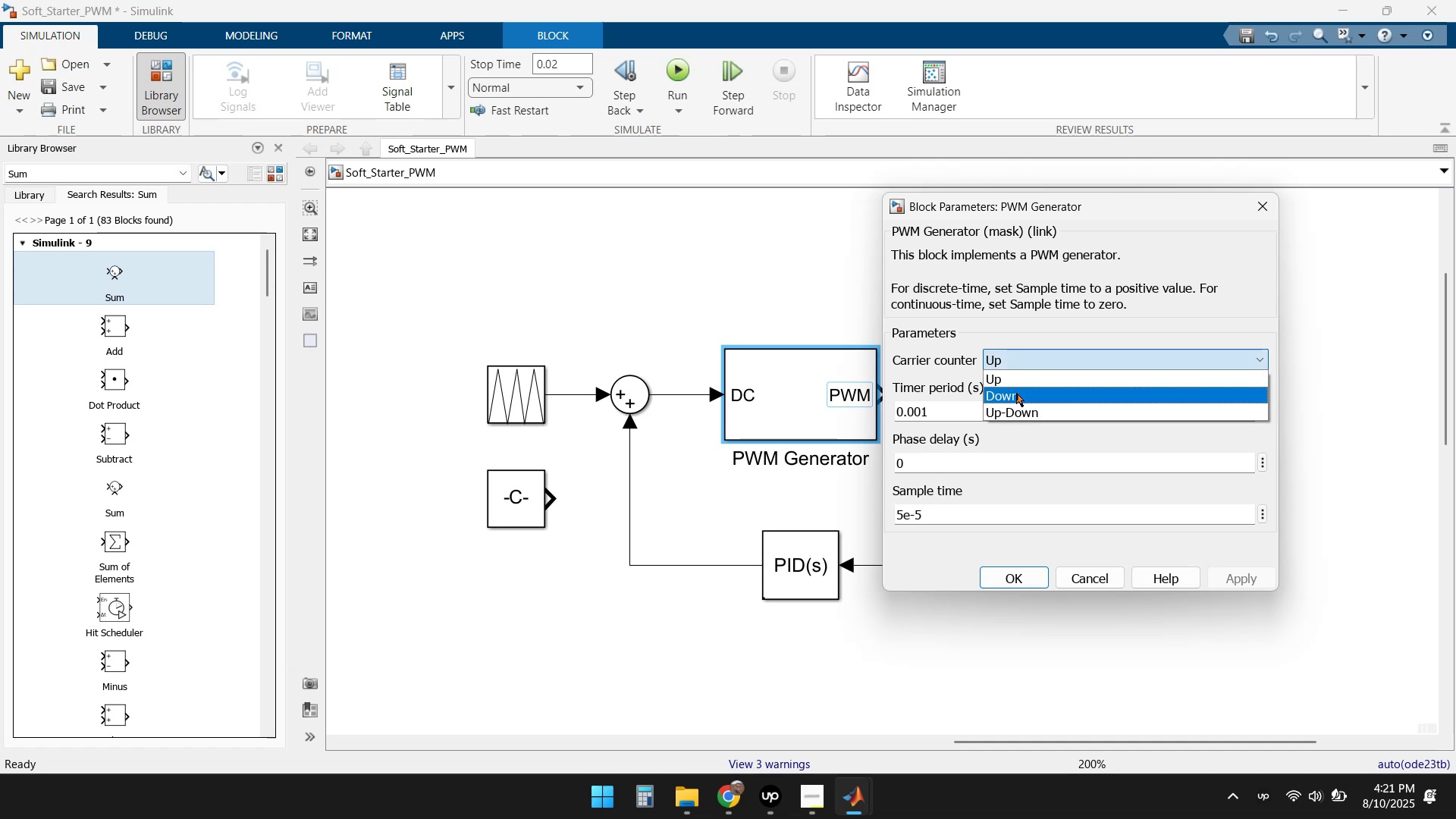 
left_click([1016, 393])
 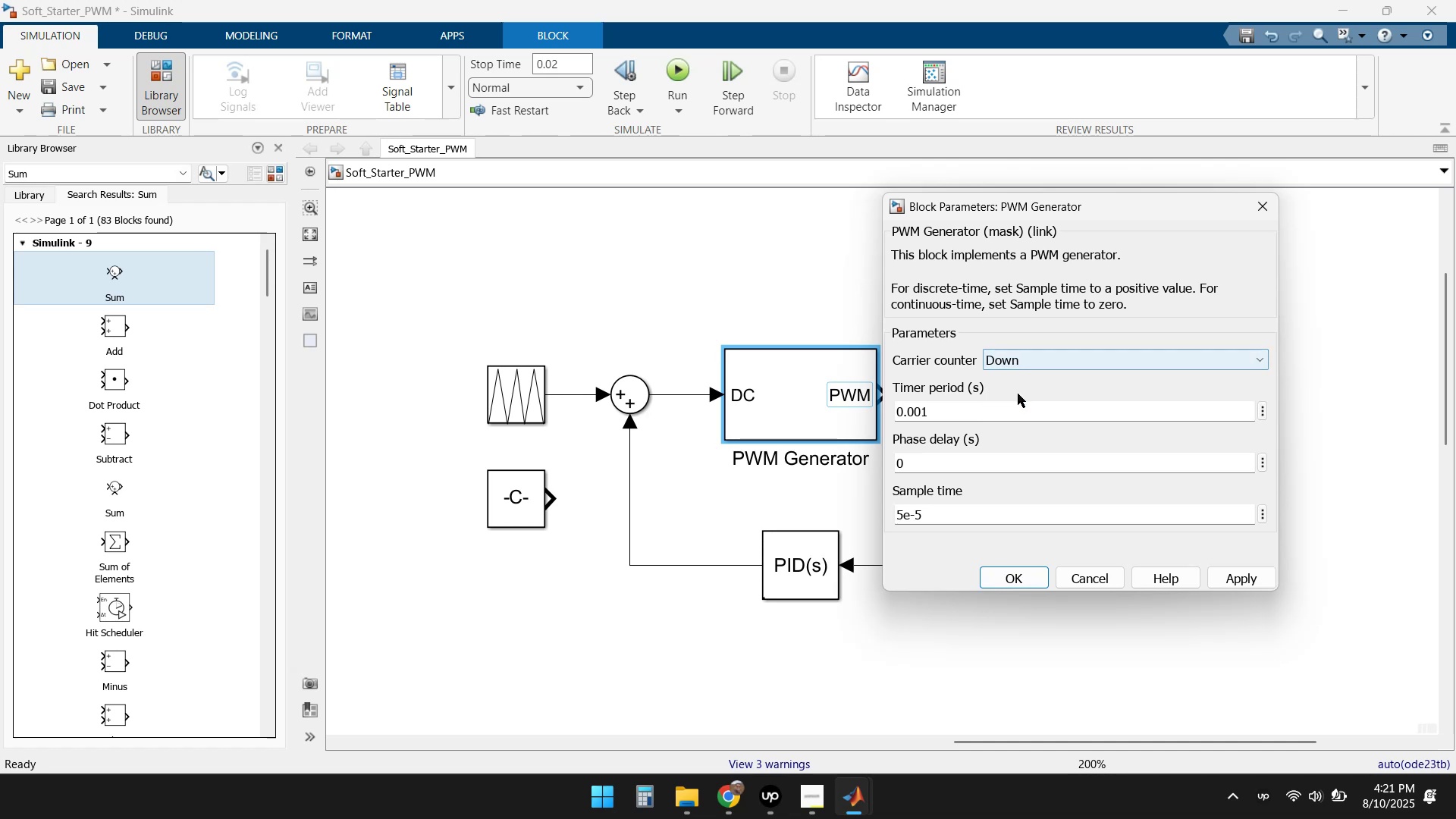 
left_click([1037, 356])
 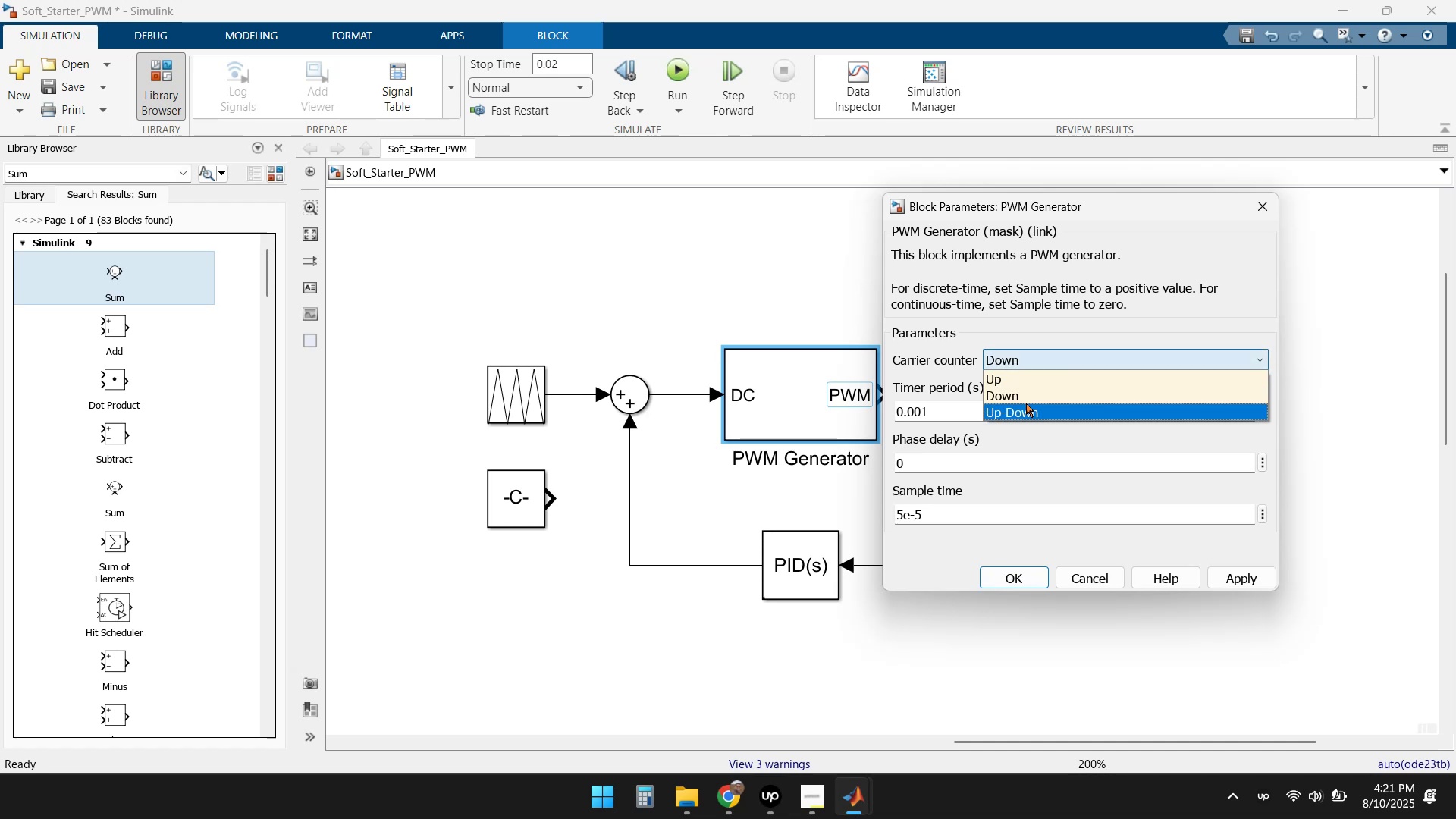 
left_click([1022, 413])
 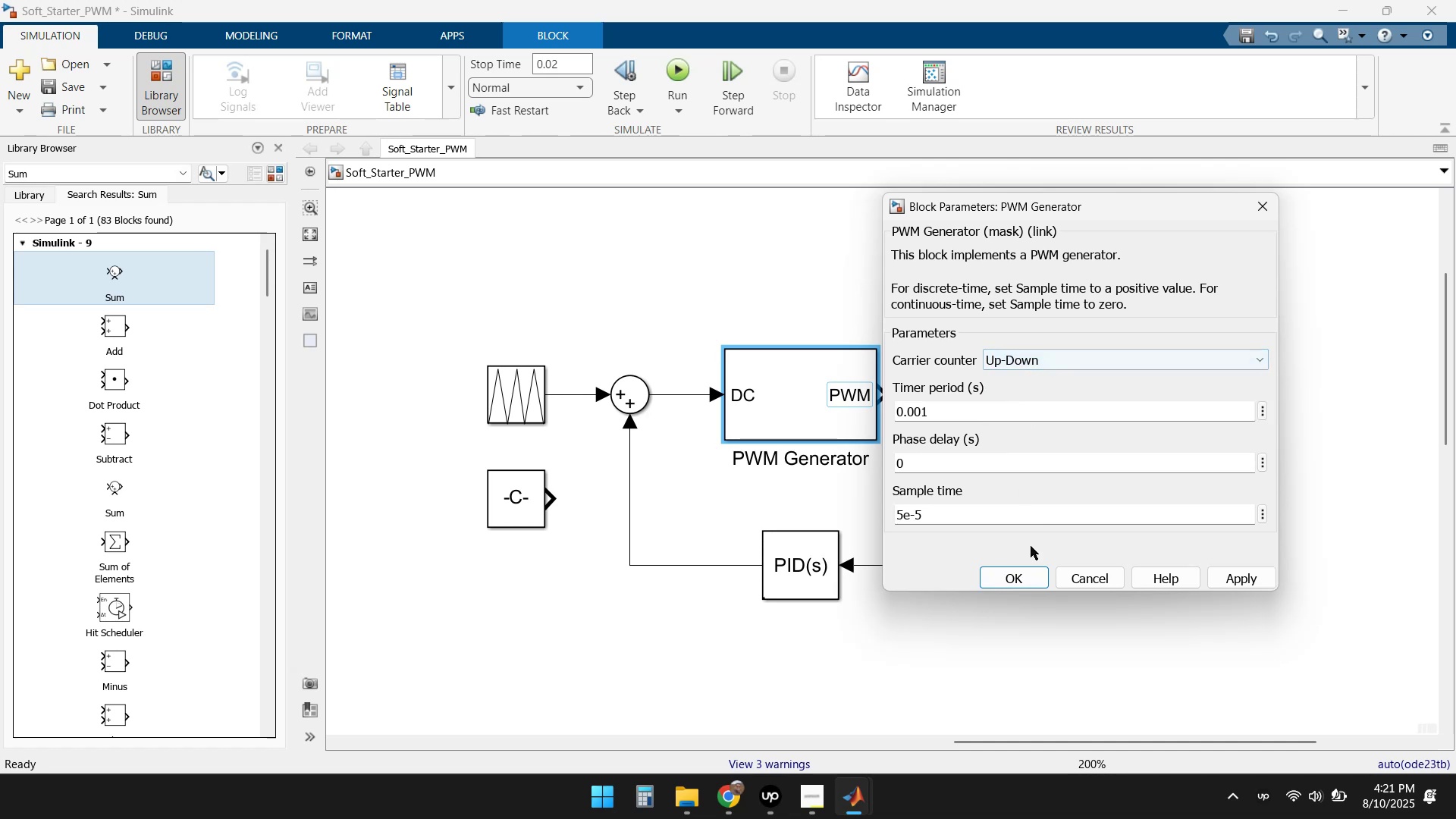 
left_click([1024, 579])
 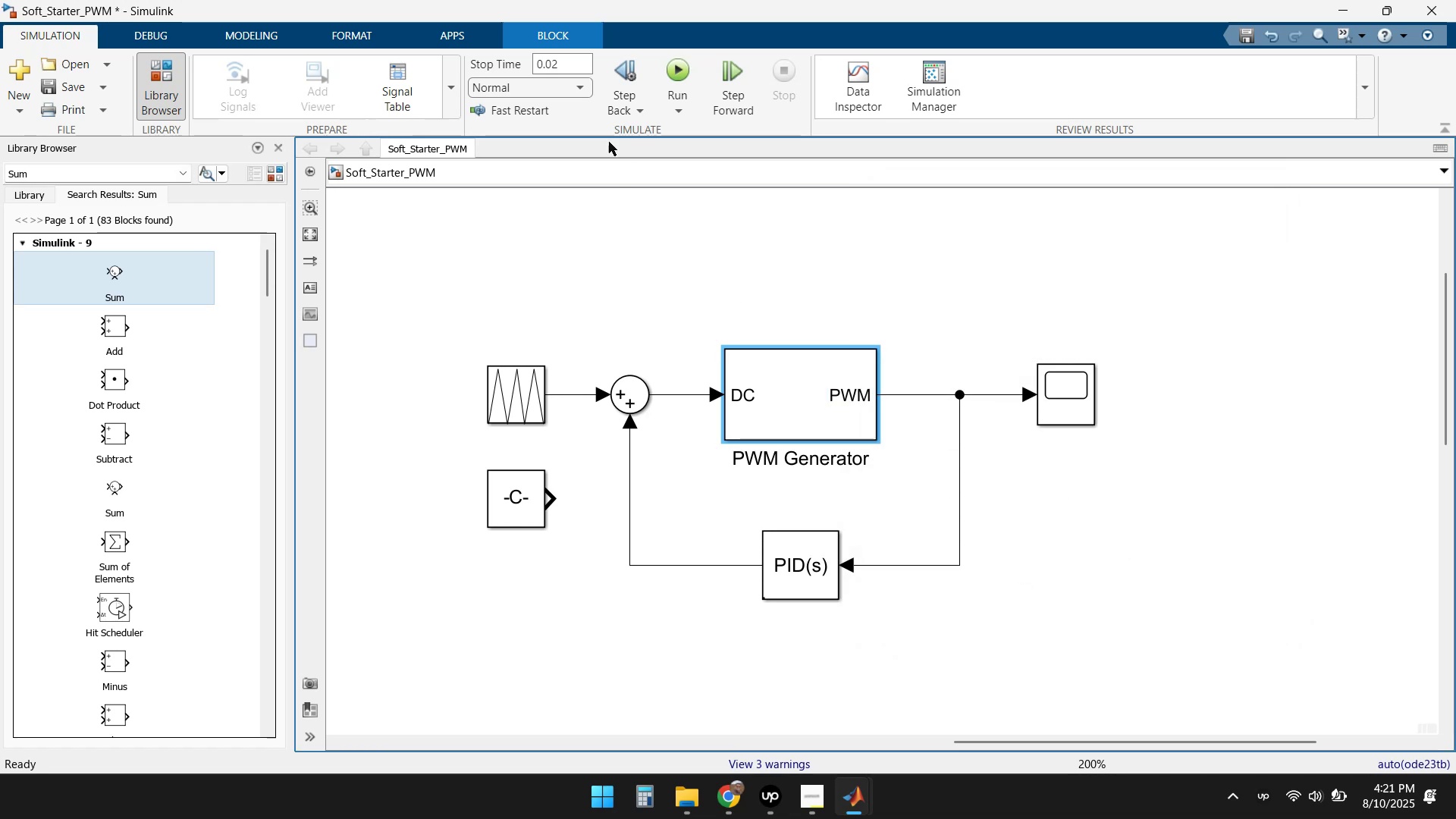 
left_click([674, 71])
 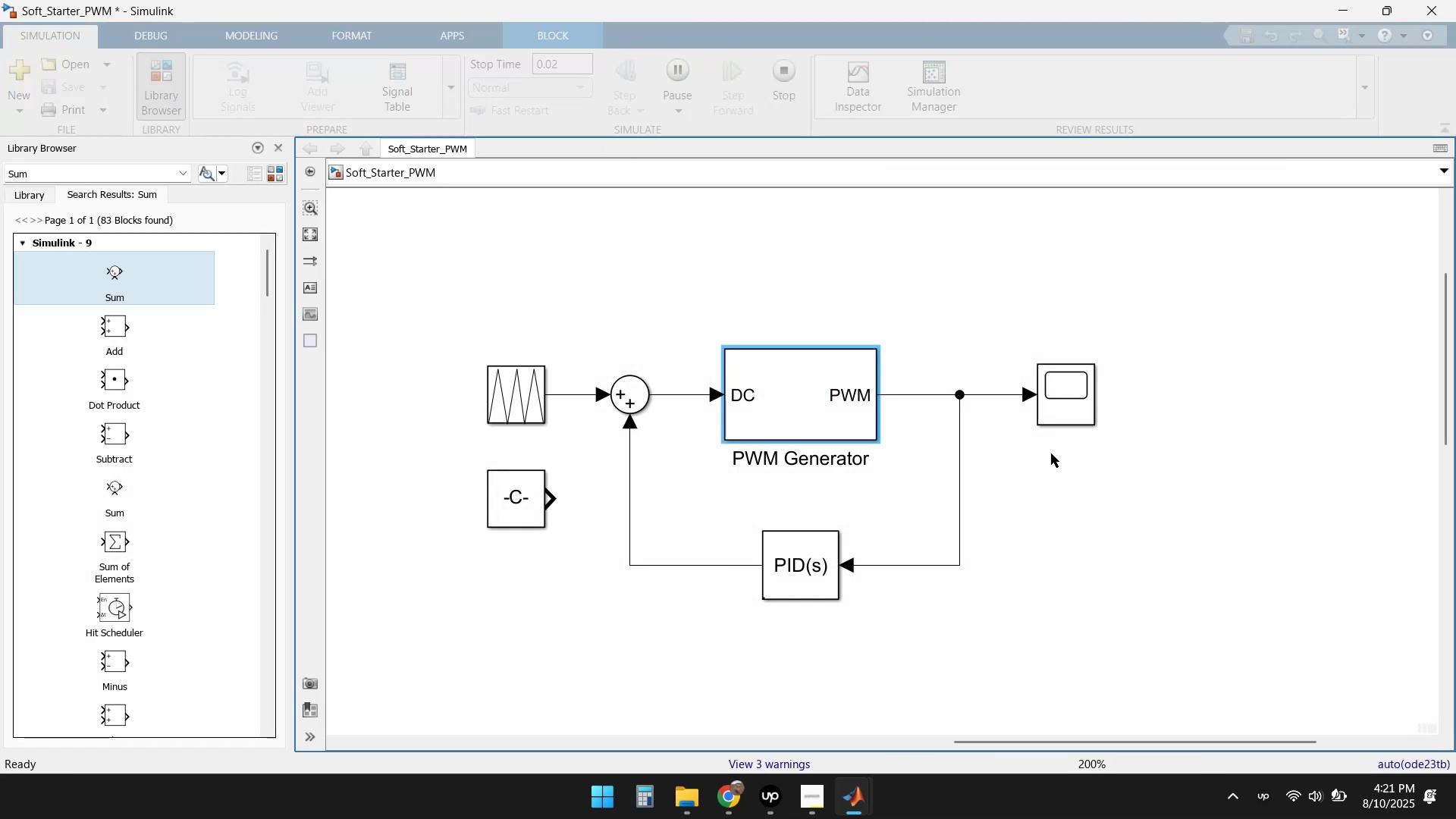 
double_click([1059, 401])
 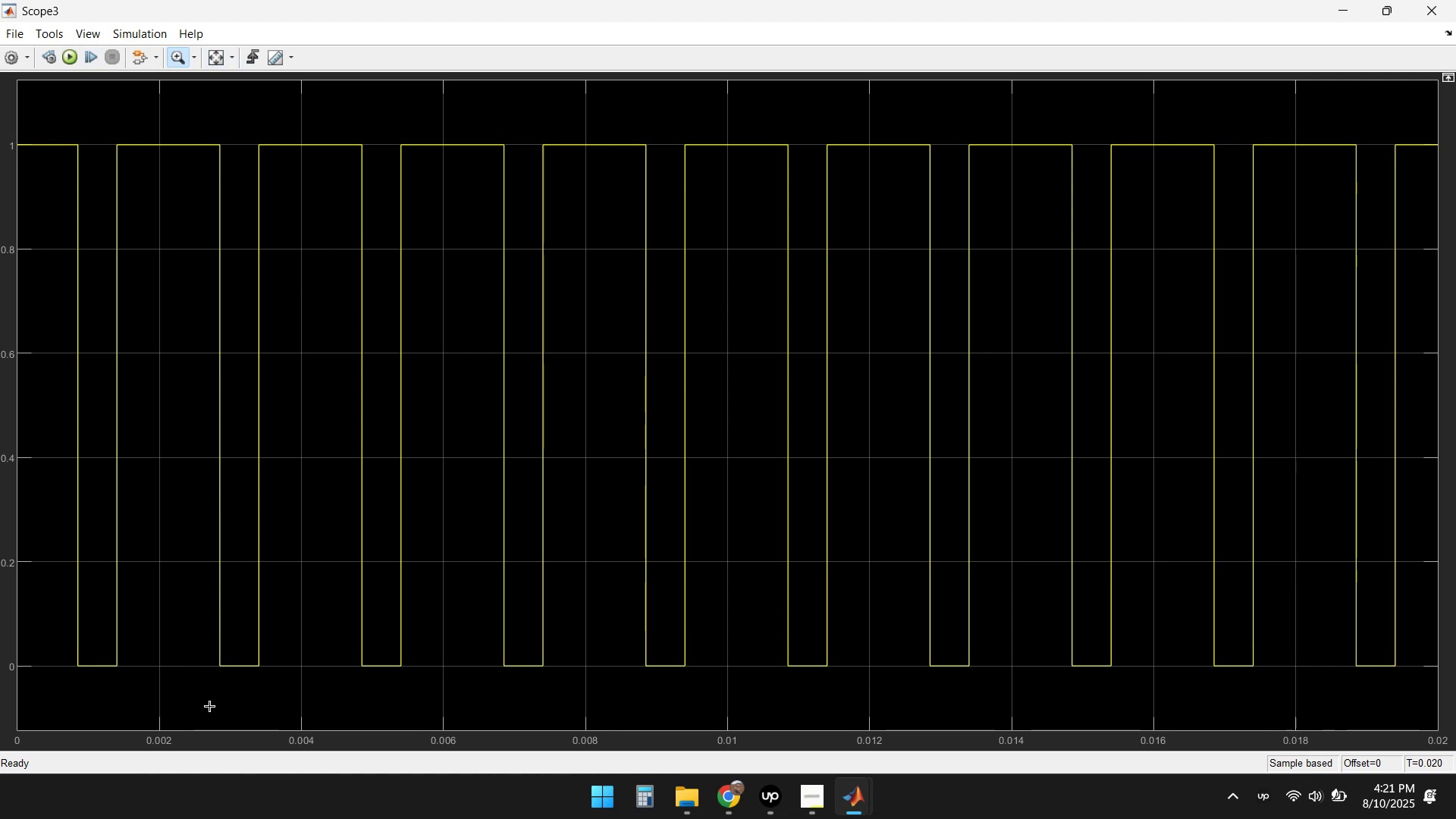 
wait(12.53)
 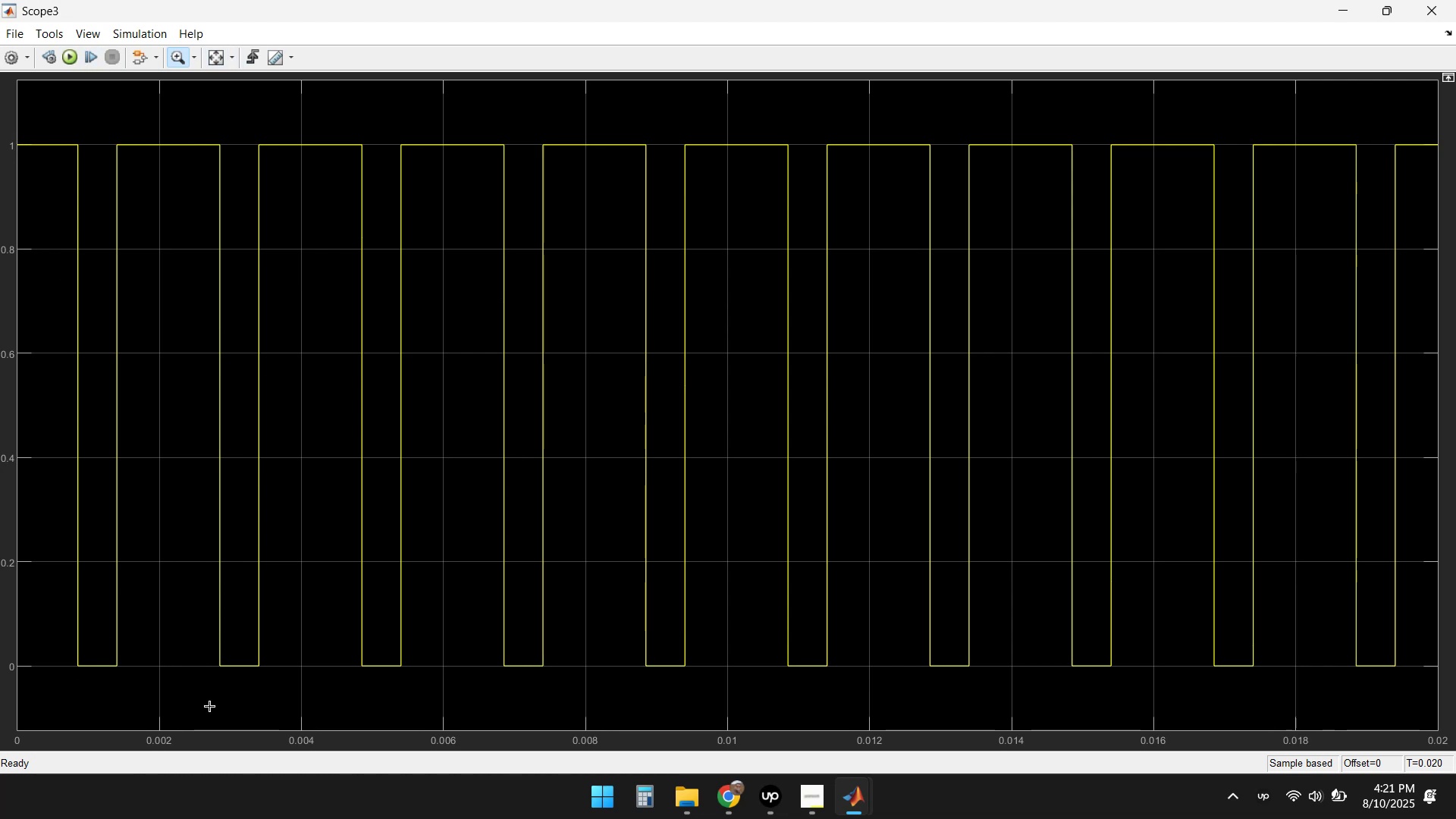 
left_click([1429, 11])
 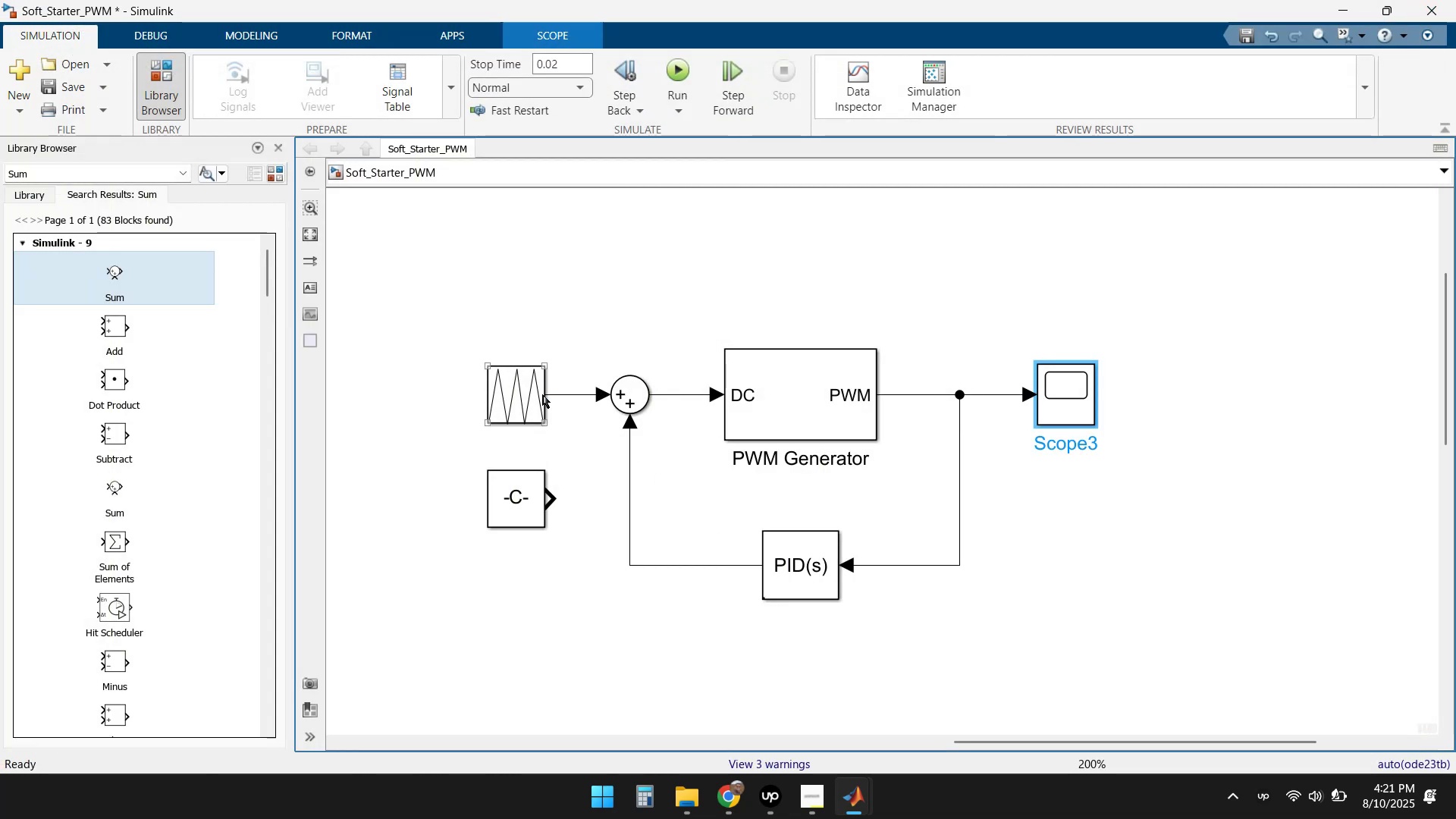 
wait(5.81)
 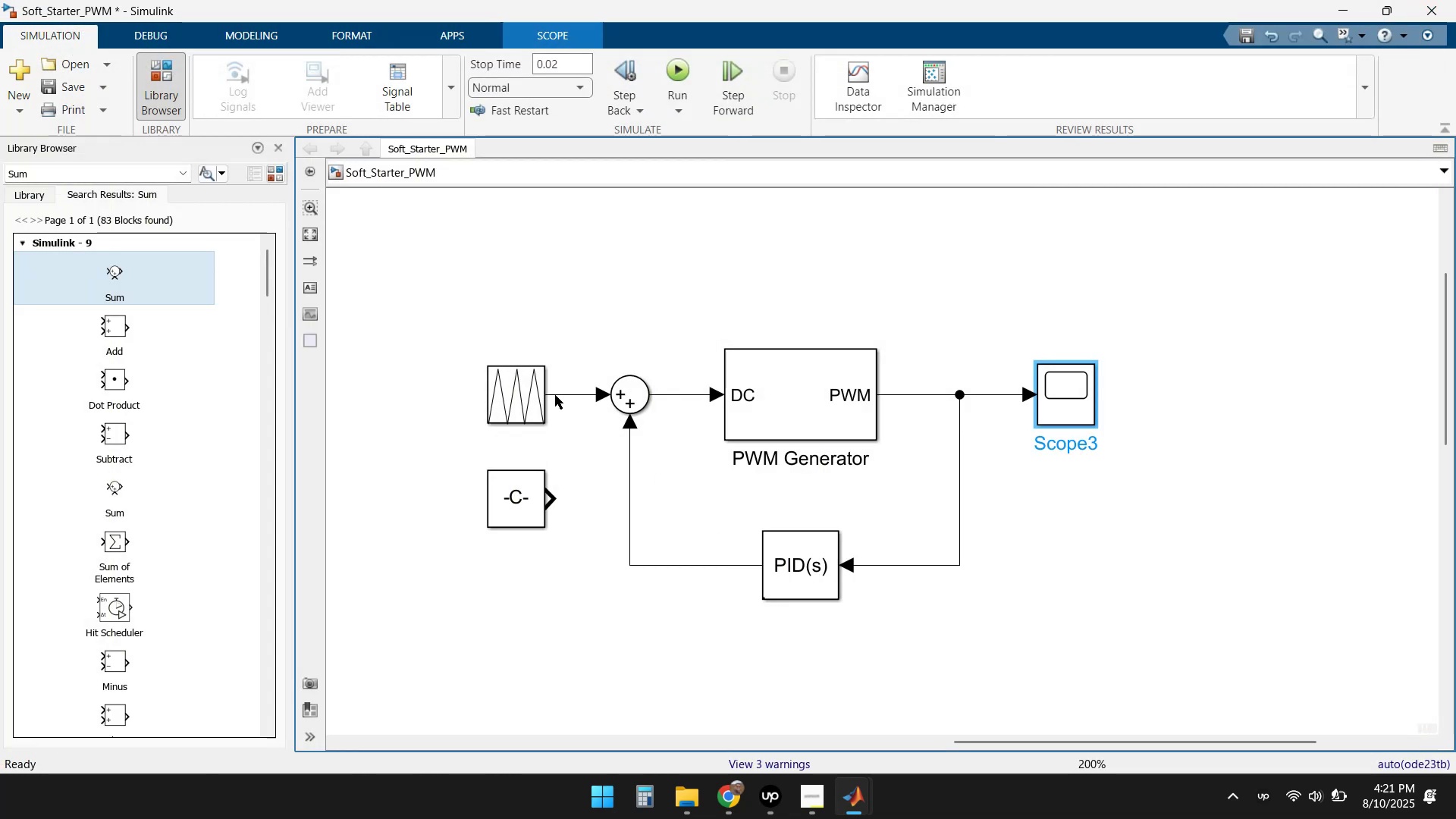 
left_click_drag(start_coordinate=[546, 394], to_coordinate=[535, 411])
 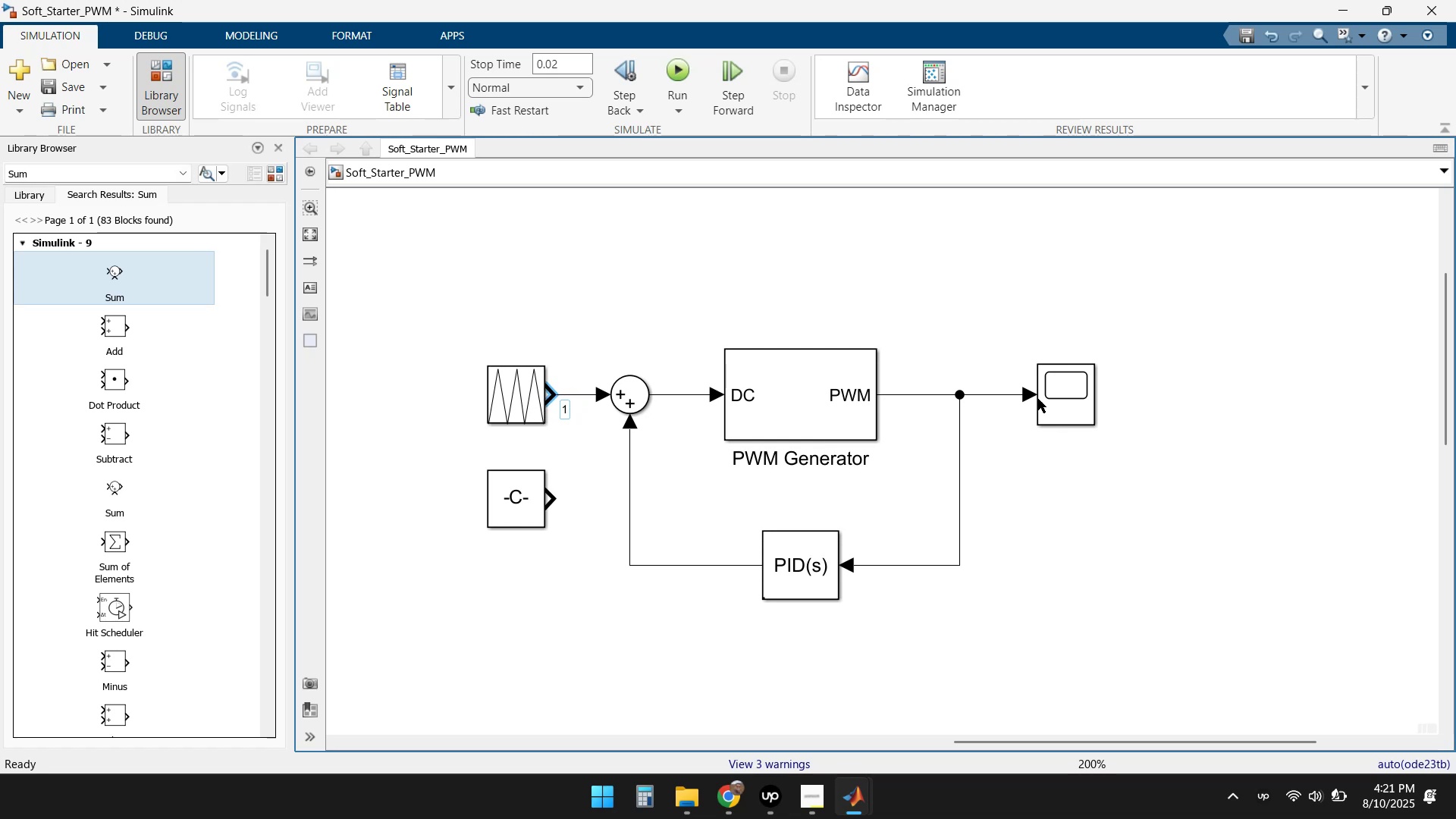 
left_click_drag(start_coordinate=[1037, 408], to_coordinate=[1018, 406])
 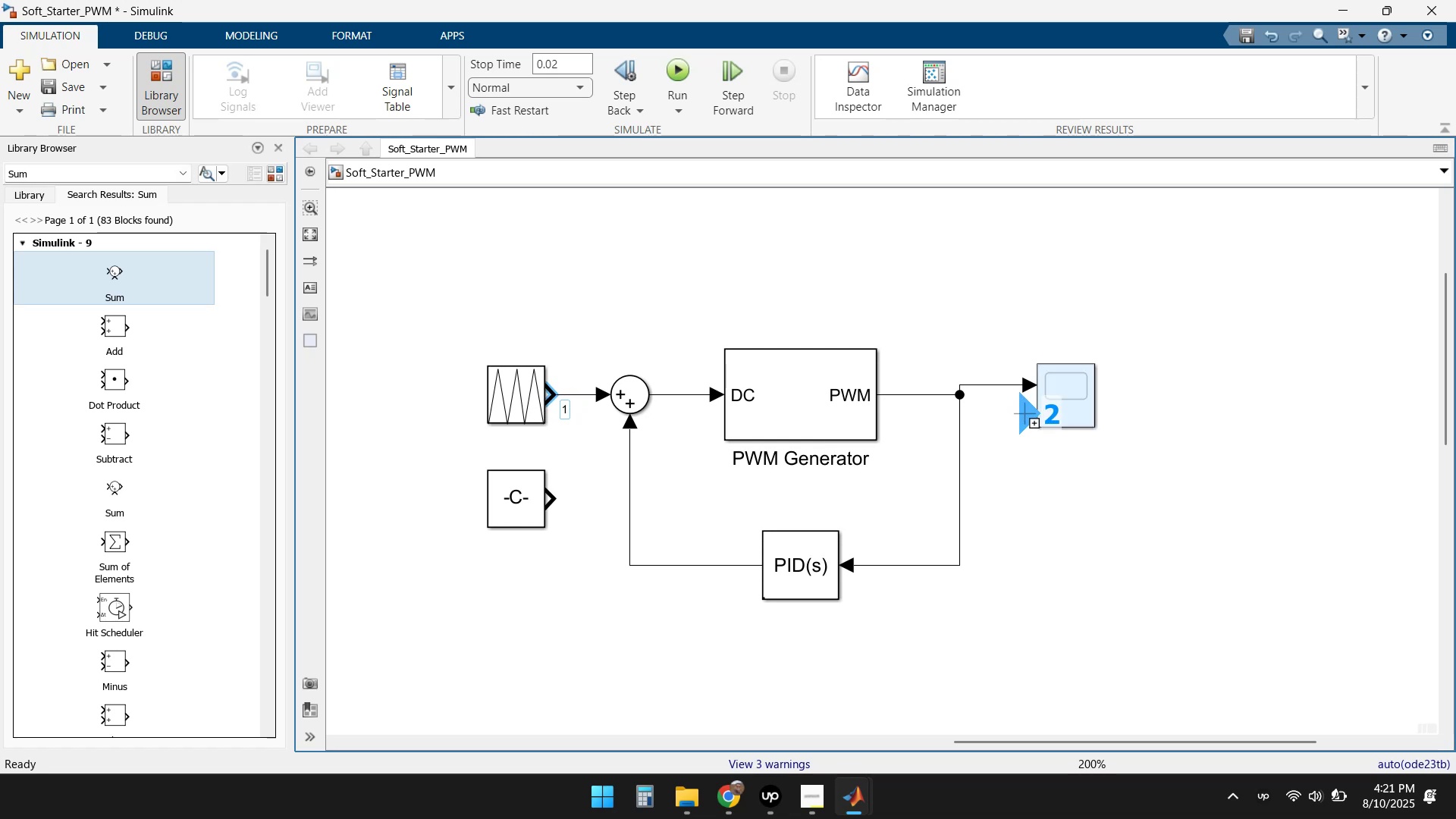 
left_click_drag(start_coordinate=[1026, 411], to_coordinate=[573, 393])
 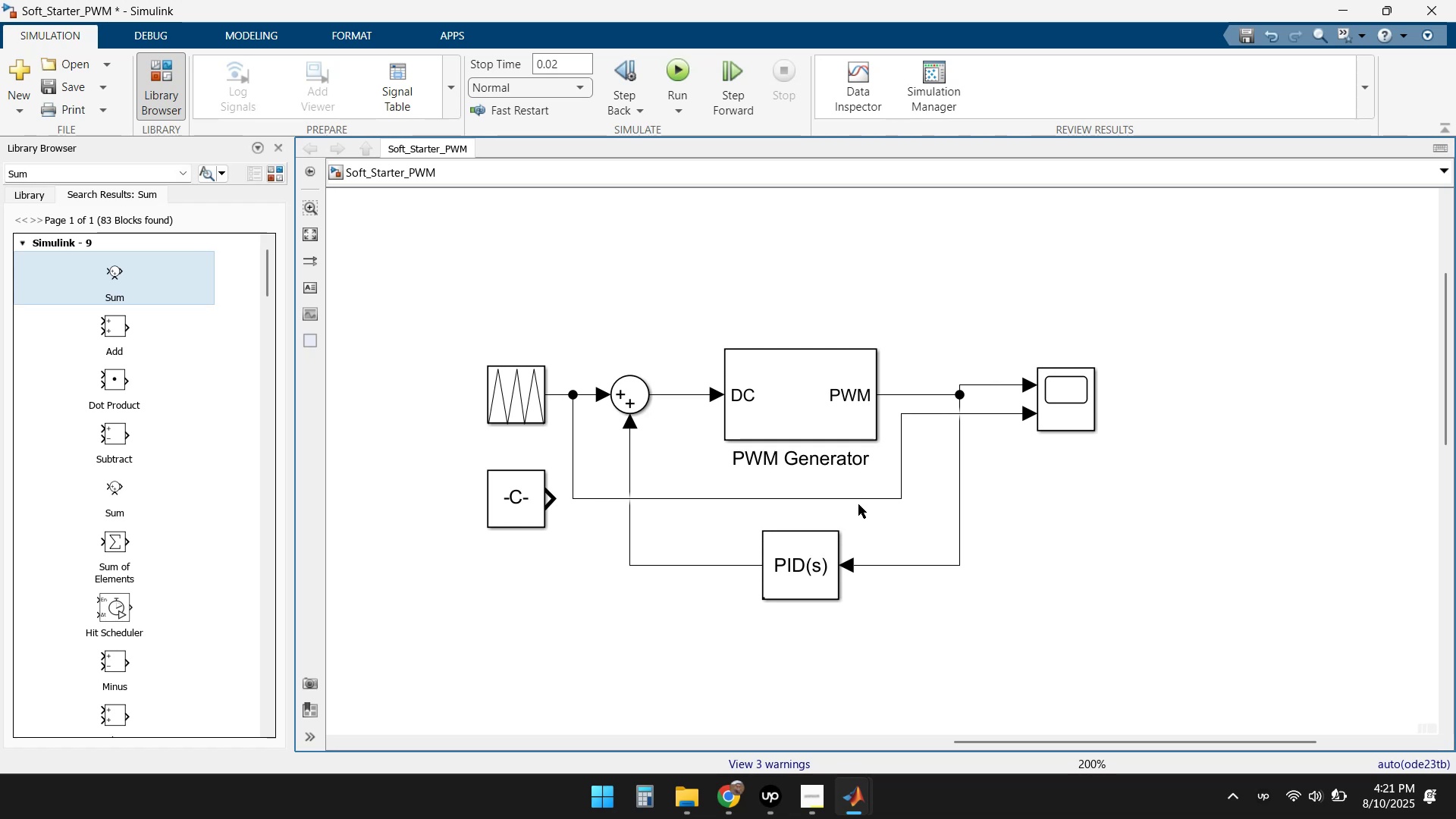 
left_click_drag(start_coordinate=[849, 497], to_coordinate=[789, 297])
 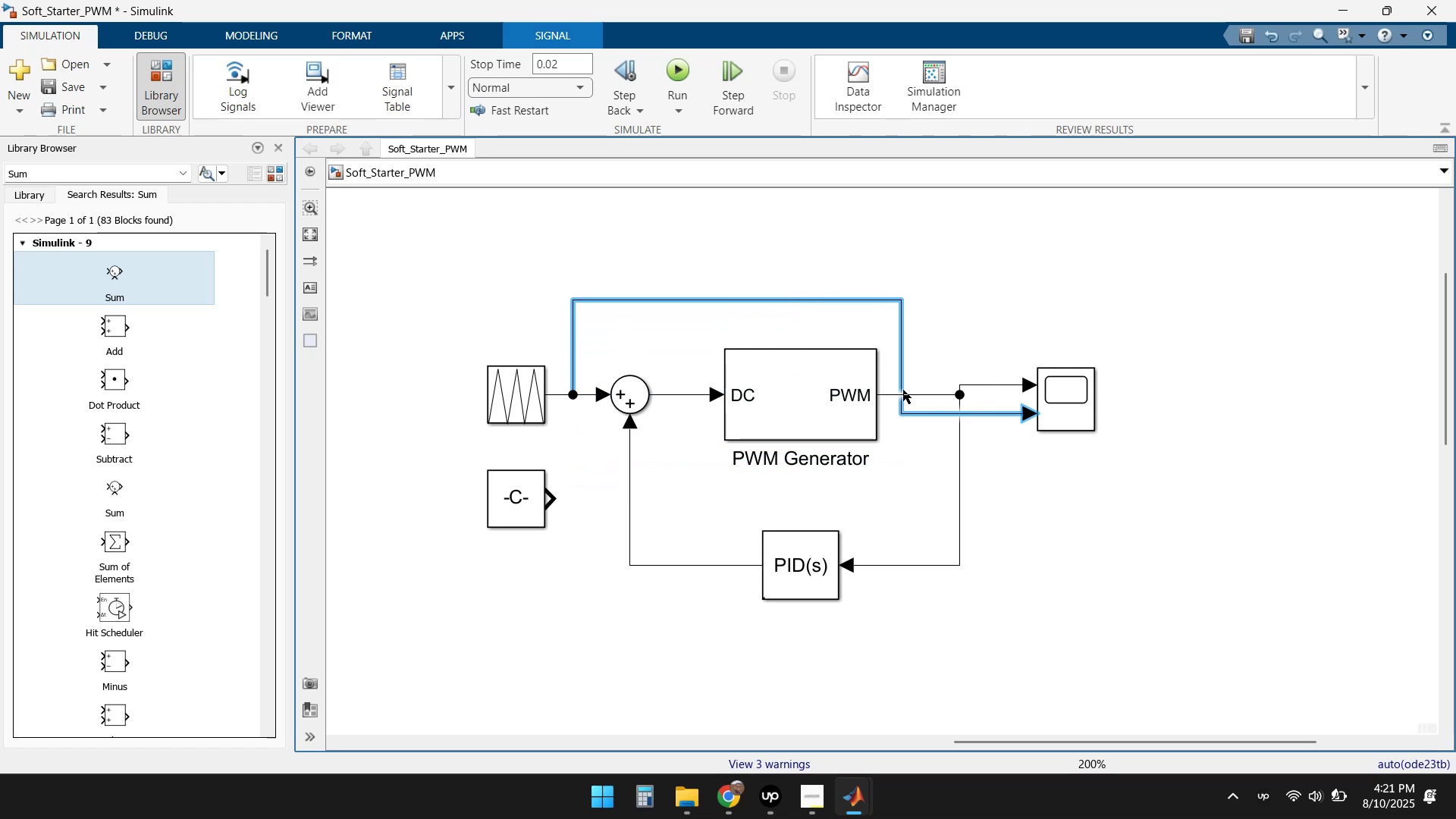 
left_click_drag(start_coordinate=[899, 359], to_coordinate=[1116, 450])
 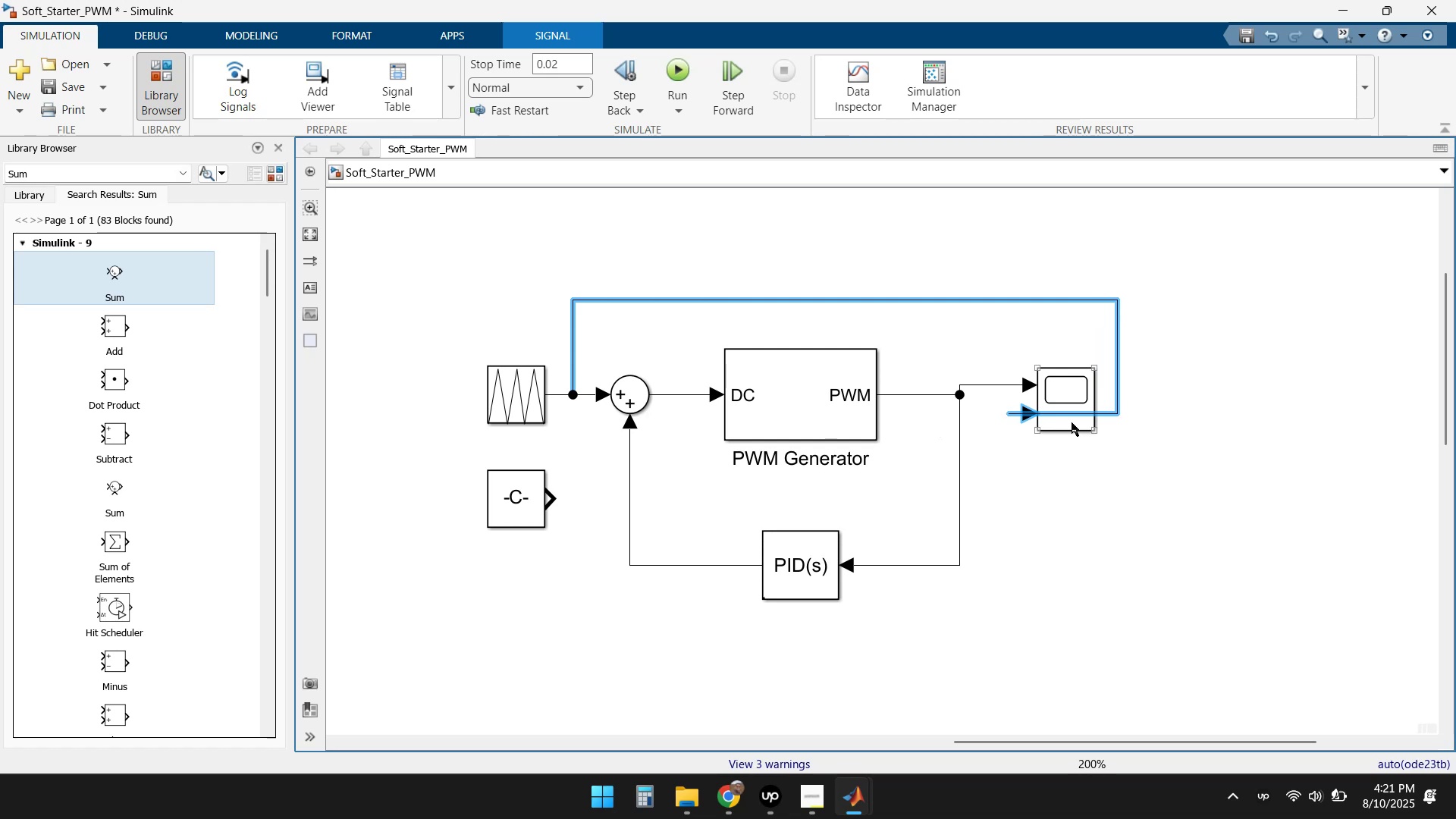 
left_click_drag(start_coordinate=[1066, 416], to_coordinate=[1065, 426])
 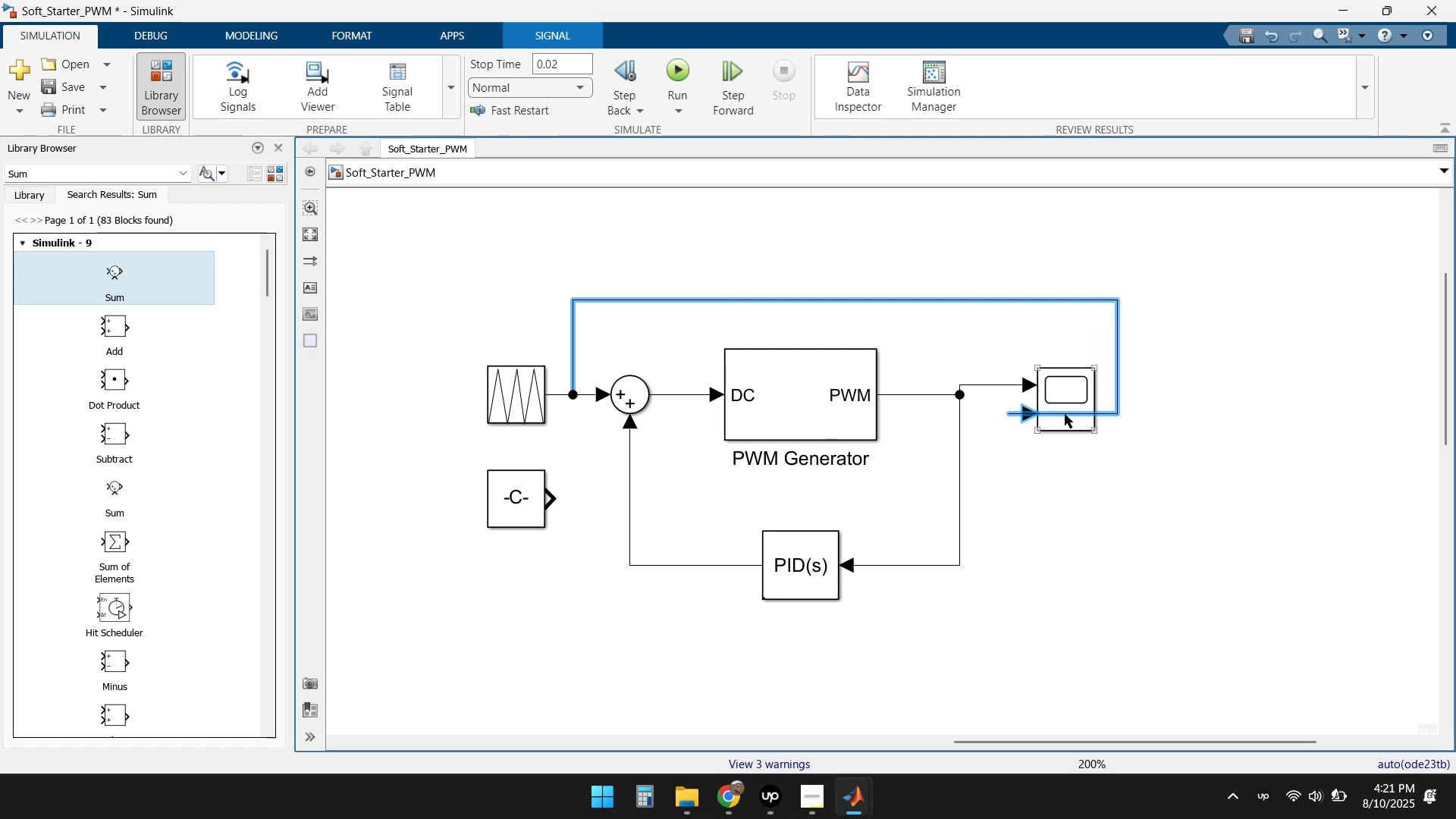 
left_click_drag(start_coordinate=[1065, 412], to_coordinate=[1066, 447])
 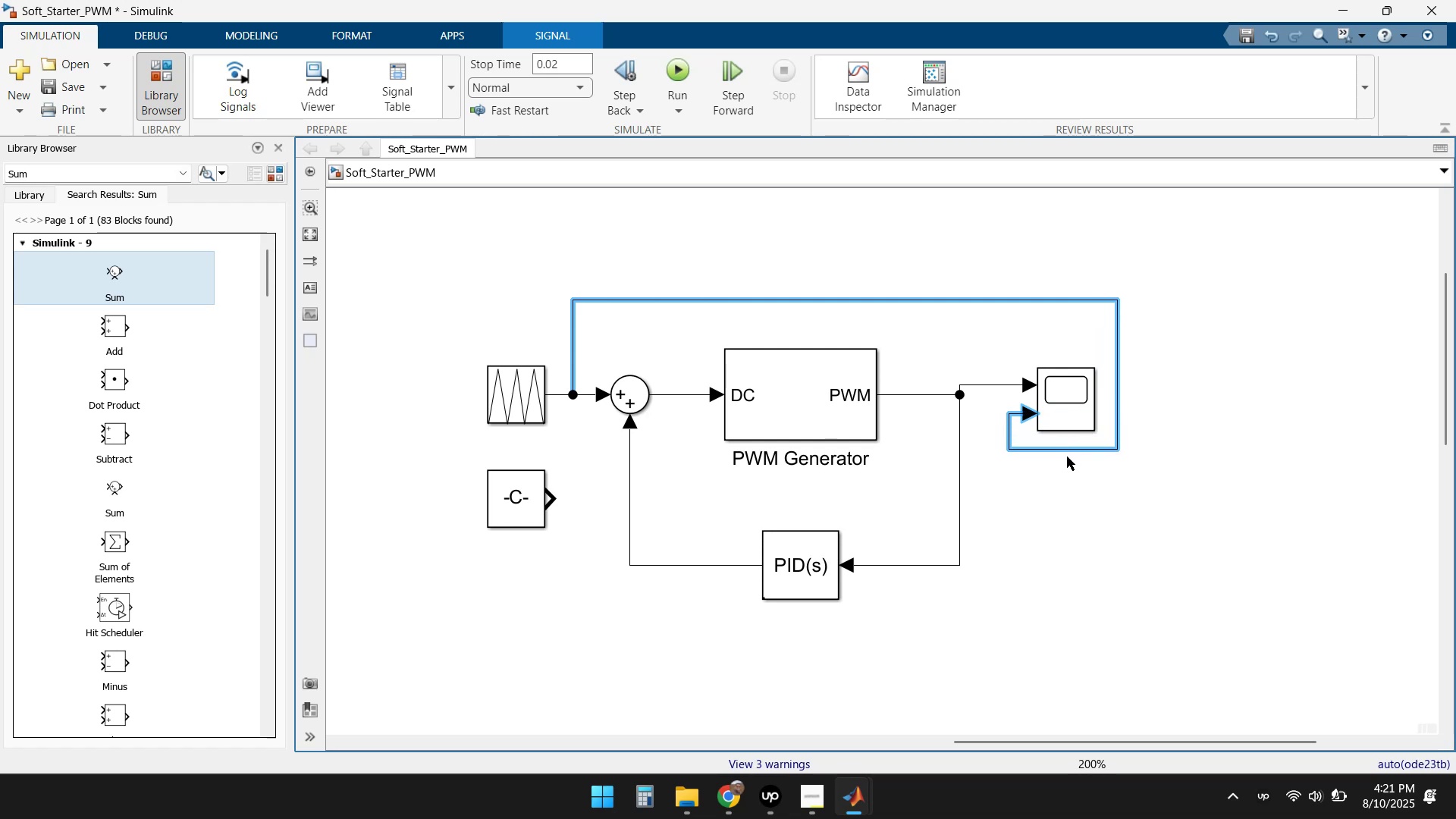 
left_click([1077, 495])
 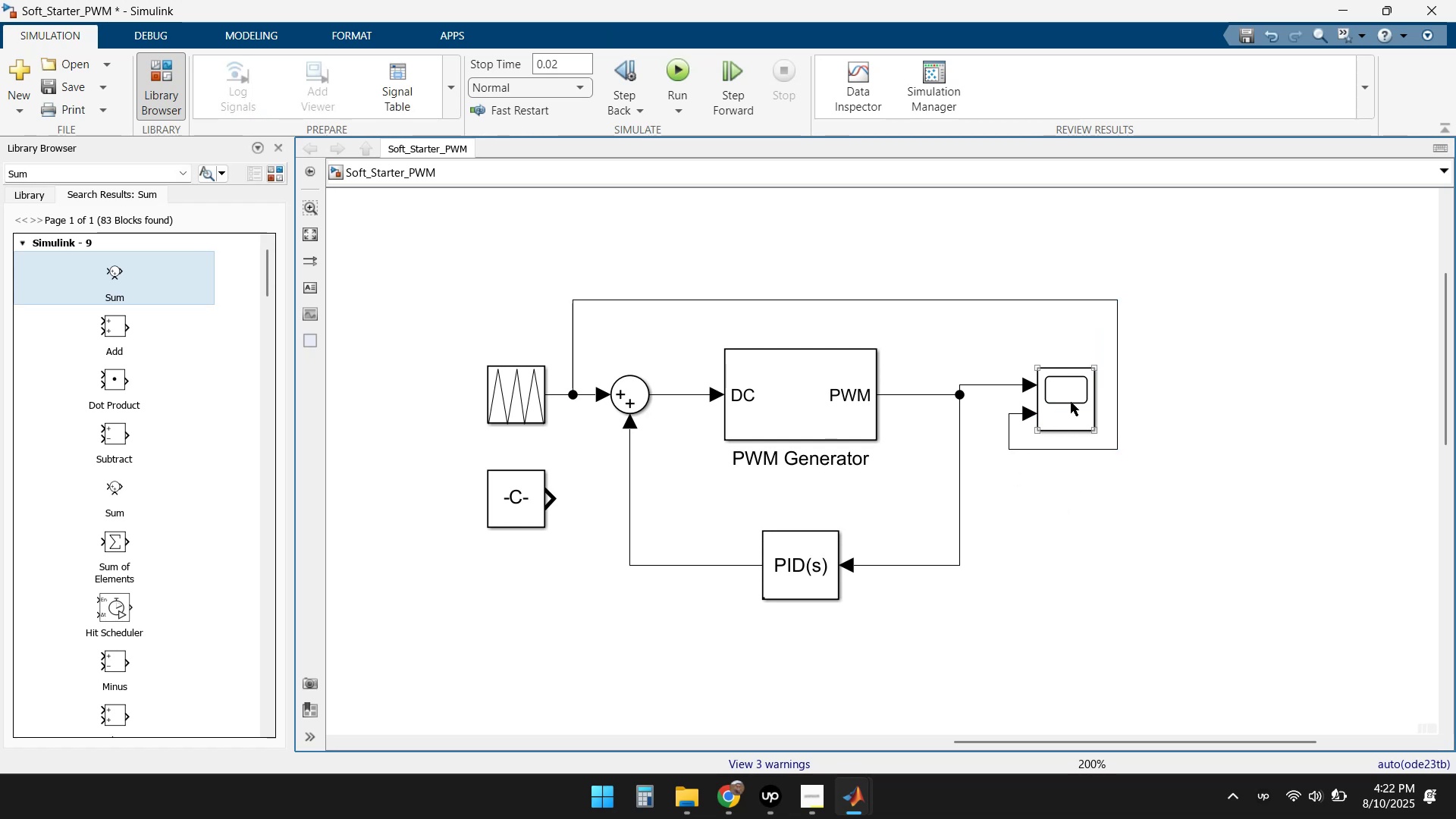 
double_click([1071, 402])
 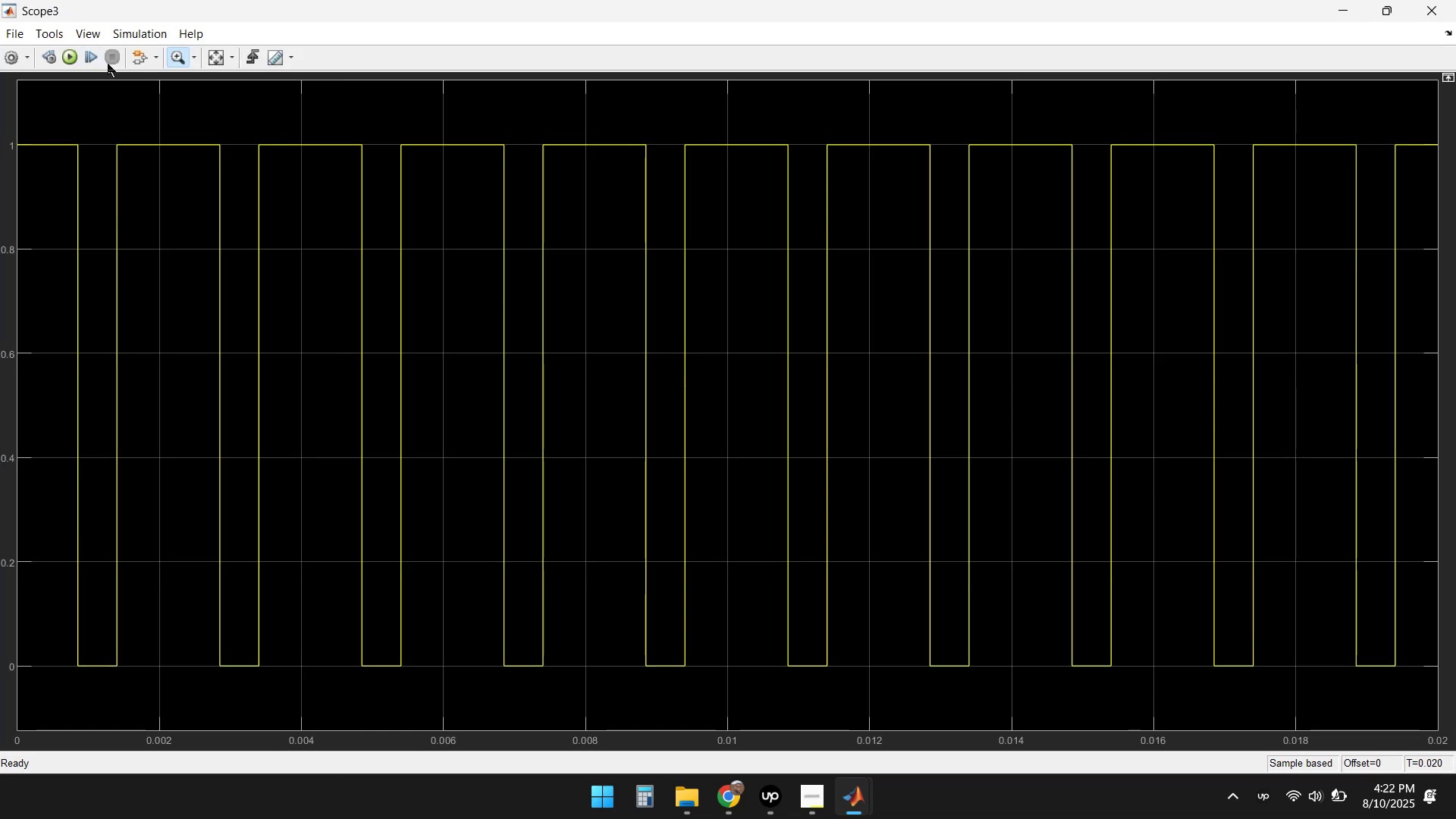 
left_click([67, 55])
 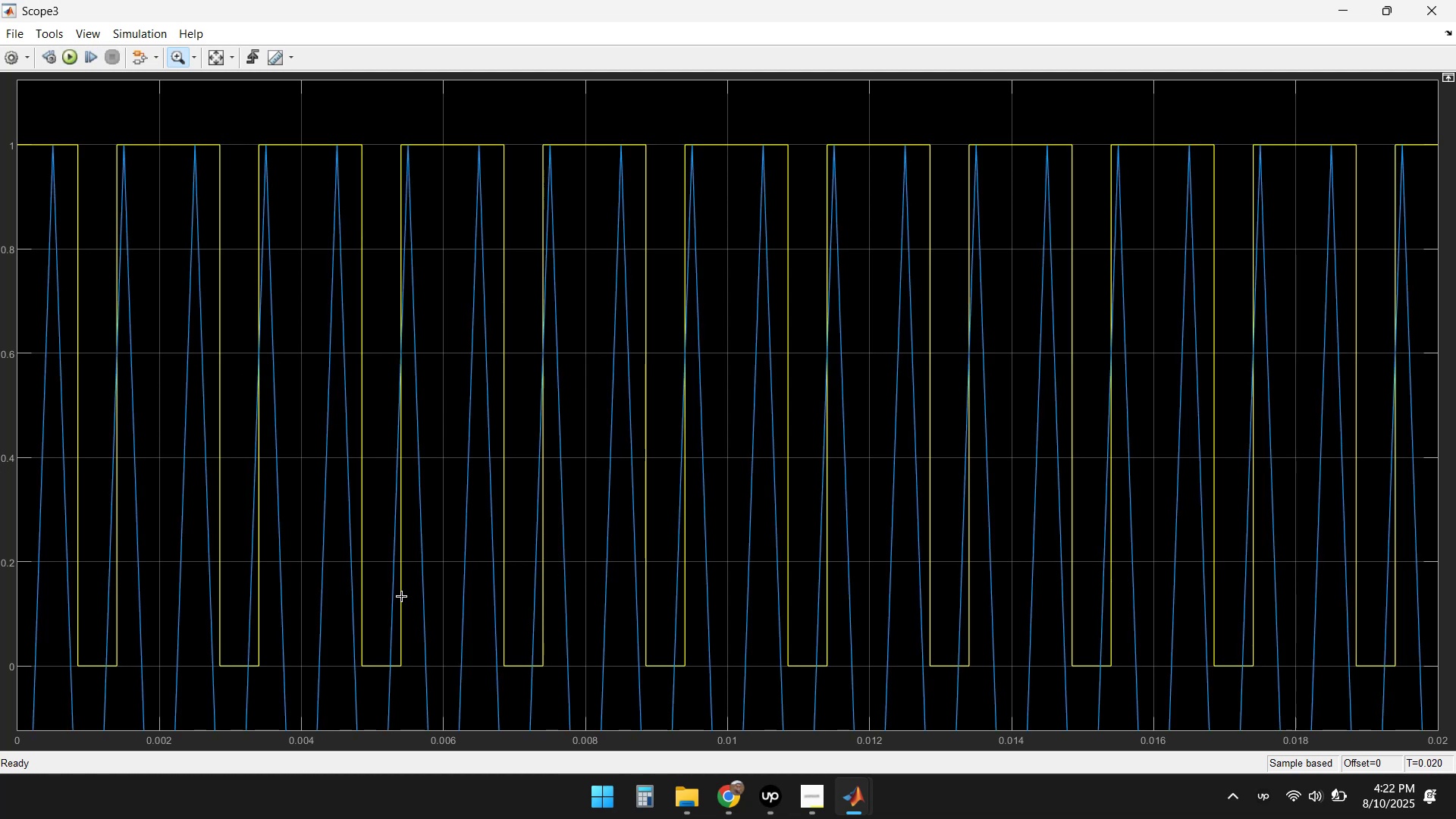 
wait(5.6)
 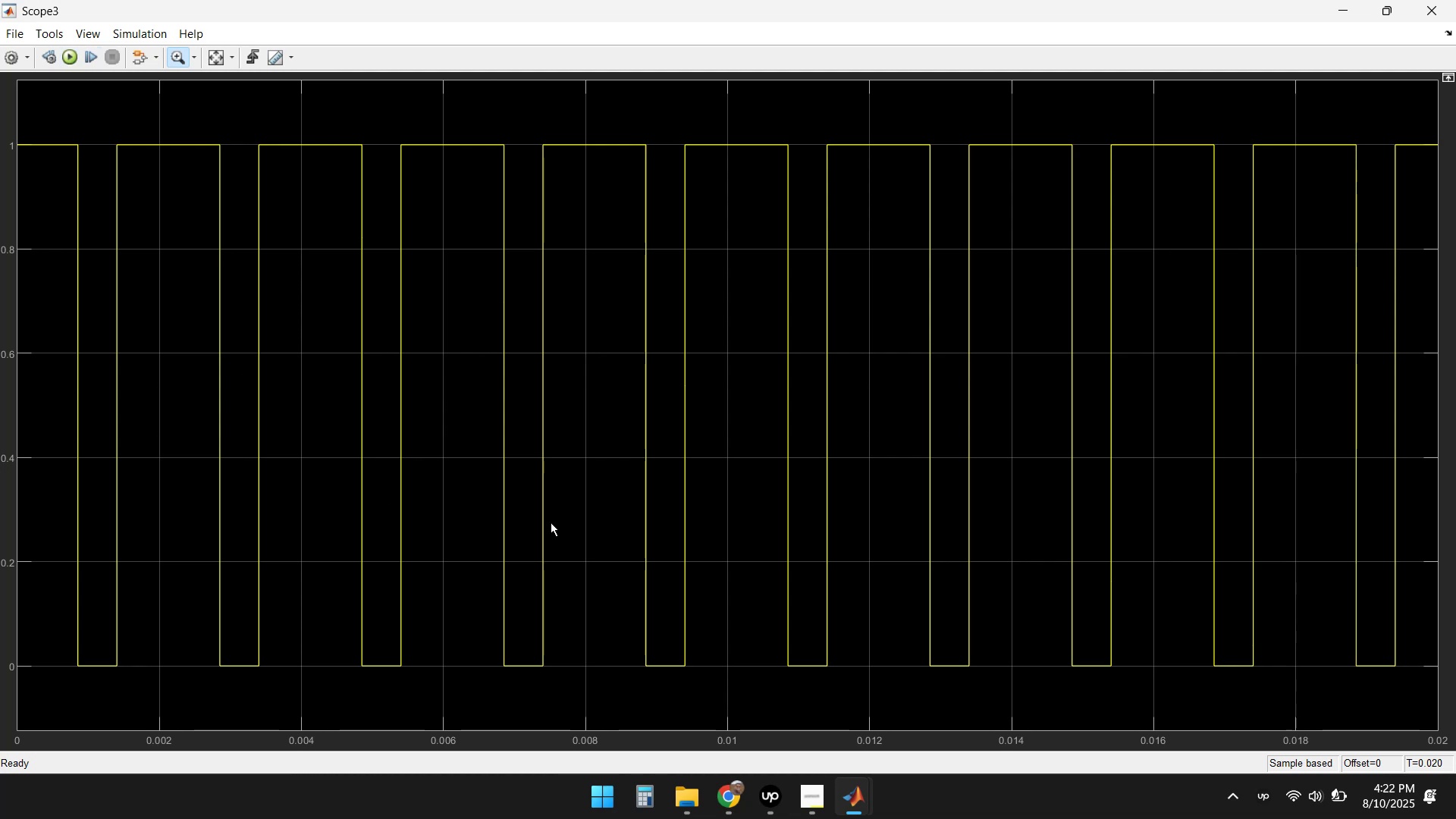 
scroll: coordinate [297, 462], scroll_direction: down, amount: 1.0
 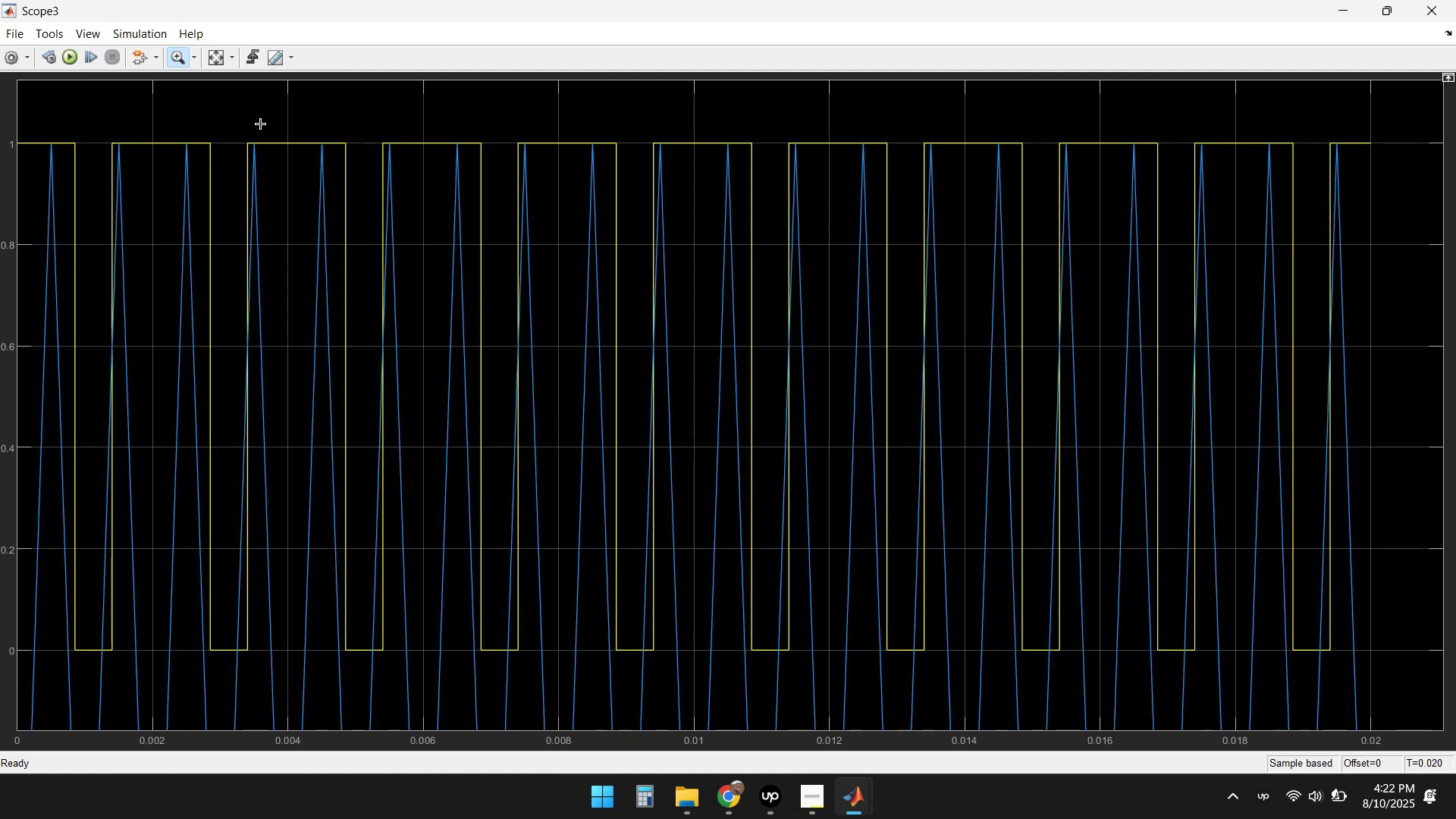 
left_click([206, 60])
 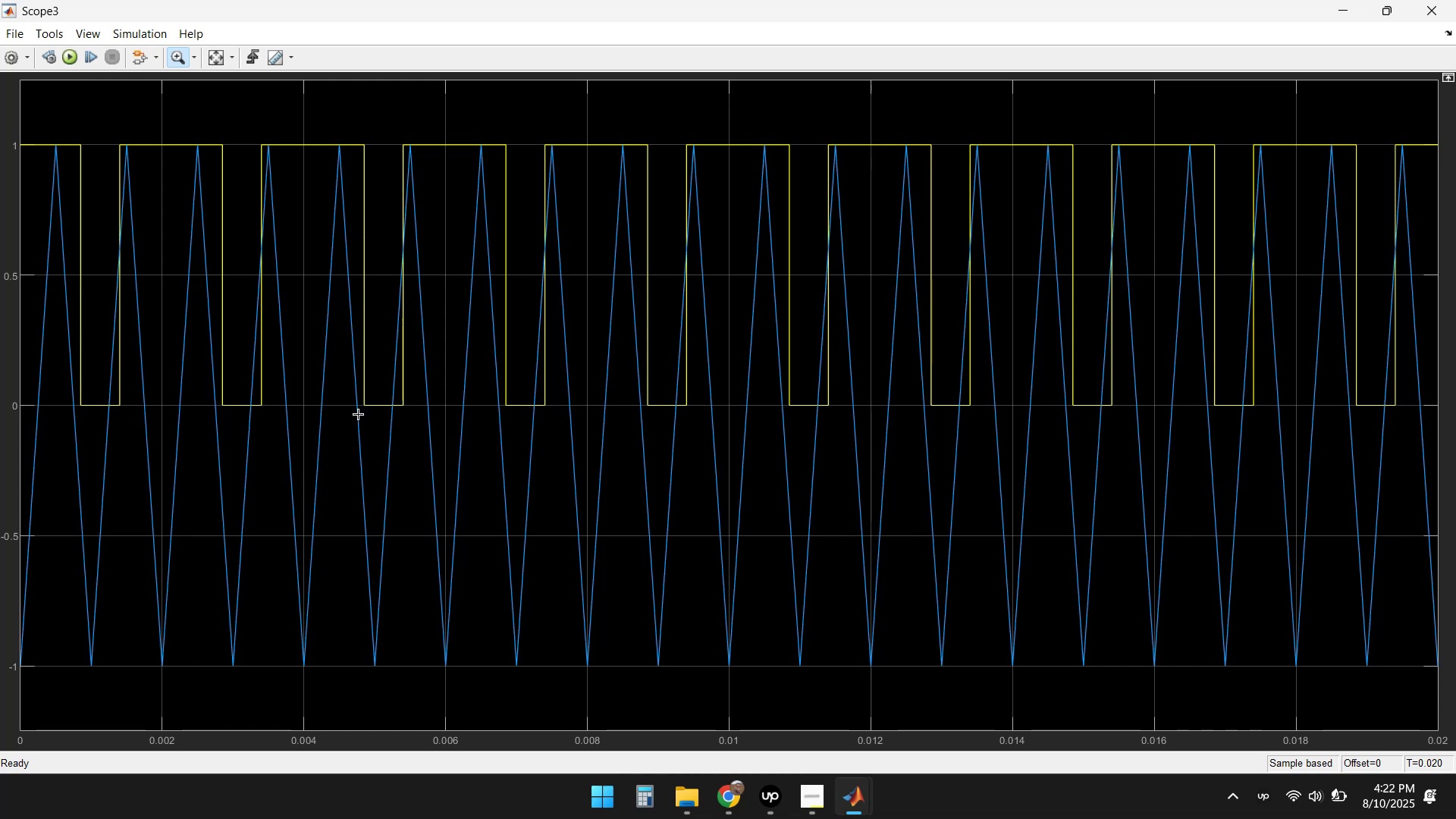 
wait(18.37)
 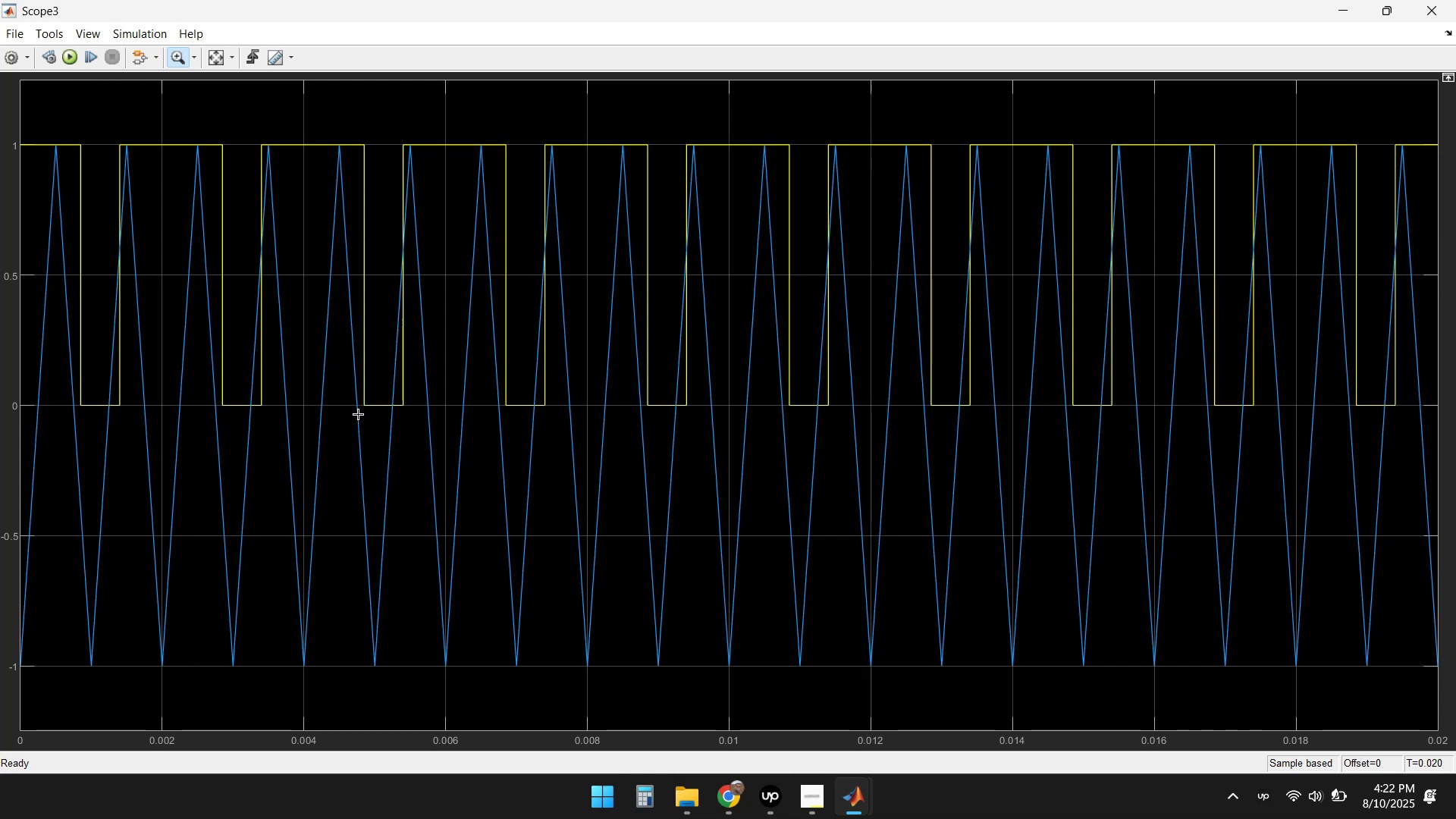 
left_click([1432, 19])
 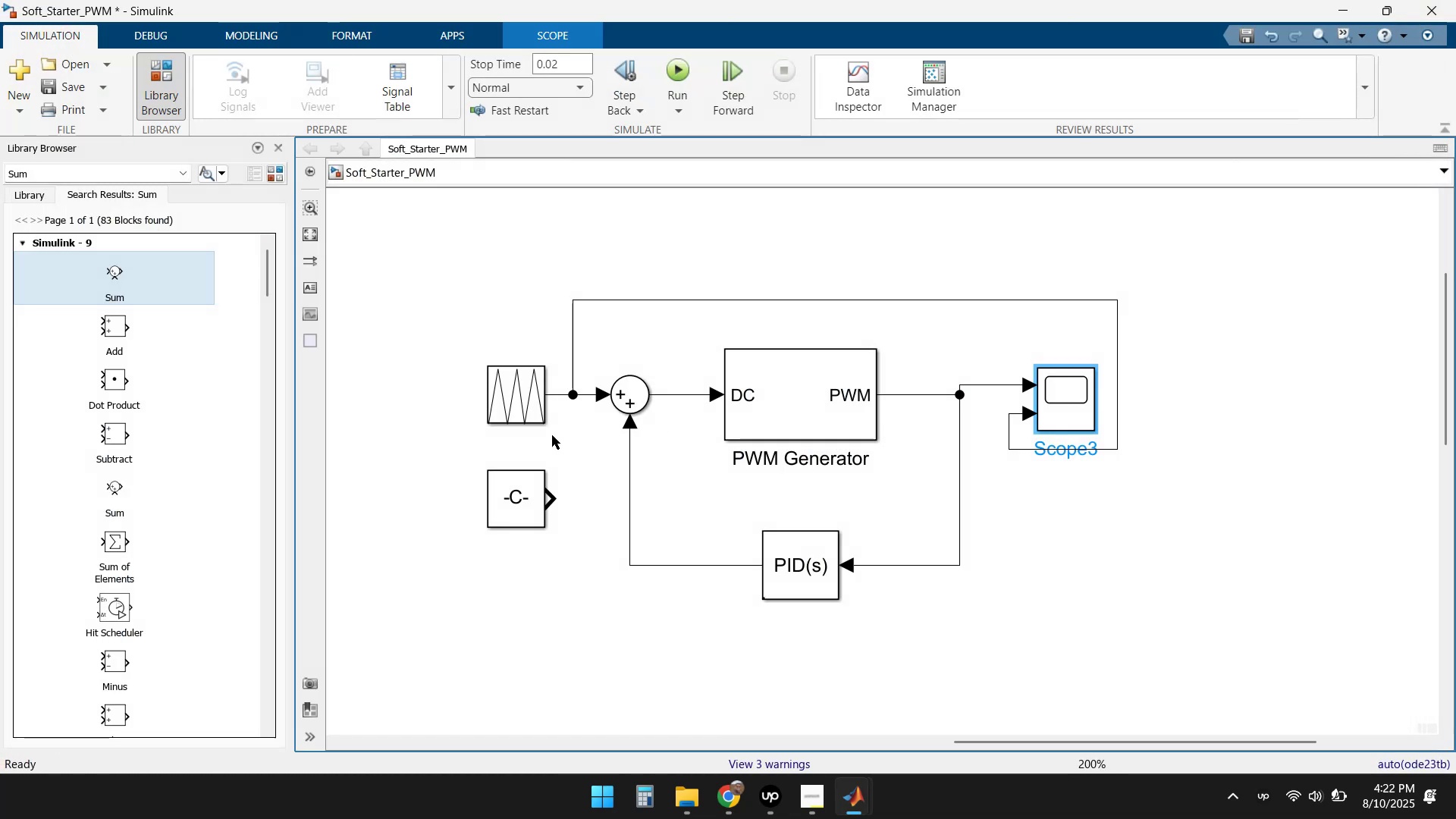 
left_click([578, 448])
 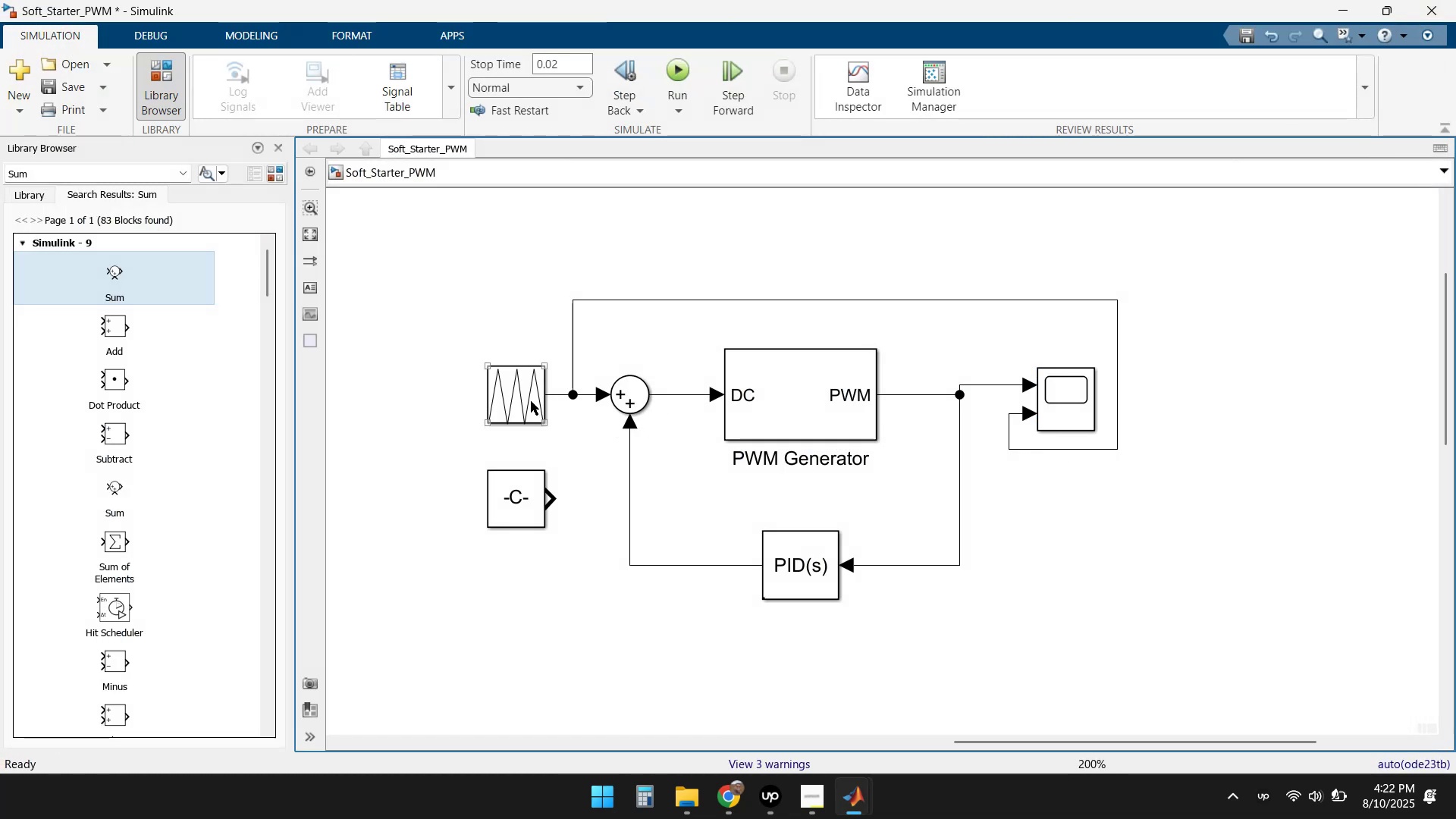 
double_click([524, 397])
 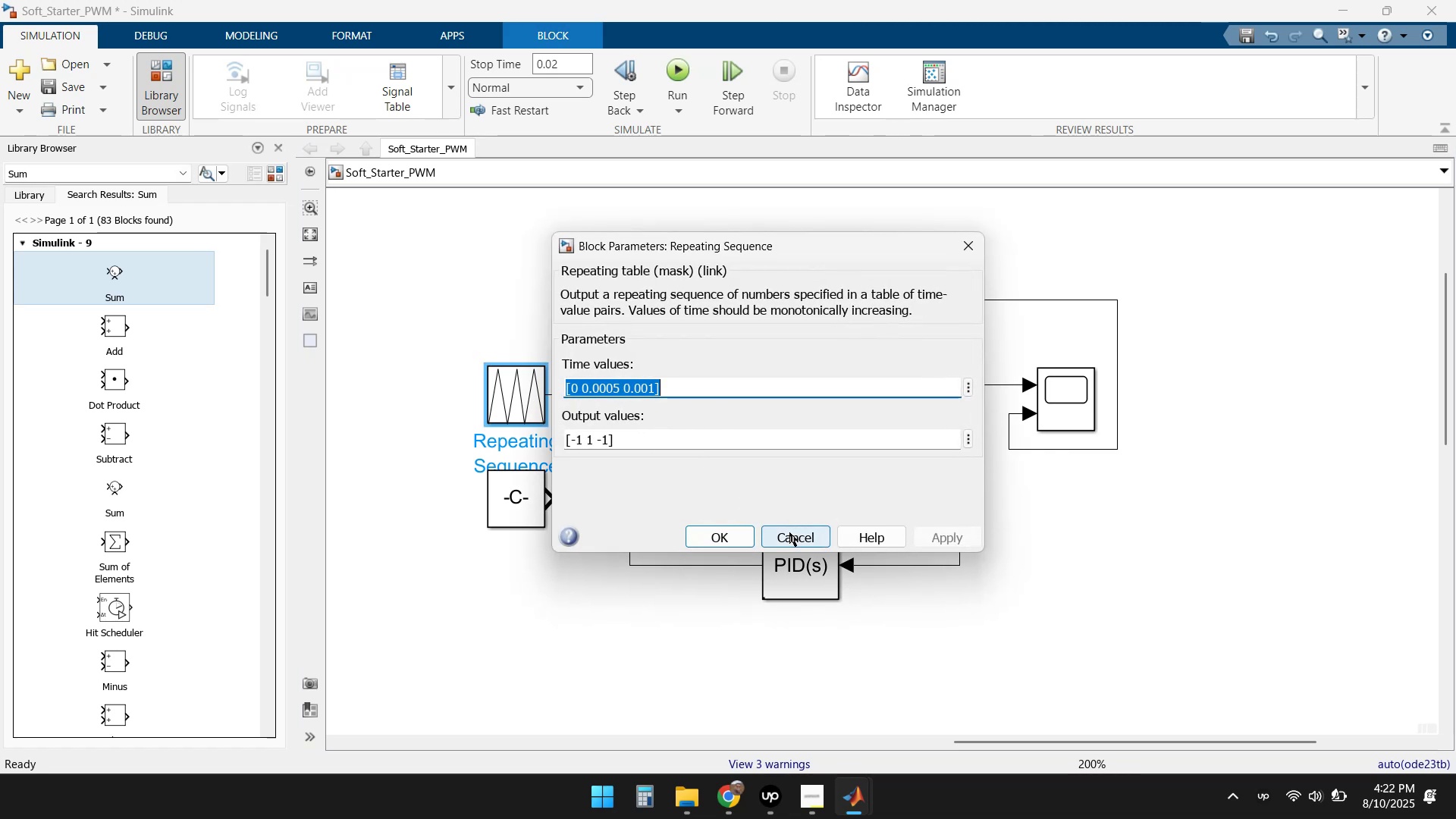 
left_click([721, 806])
 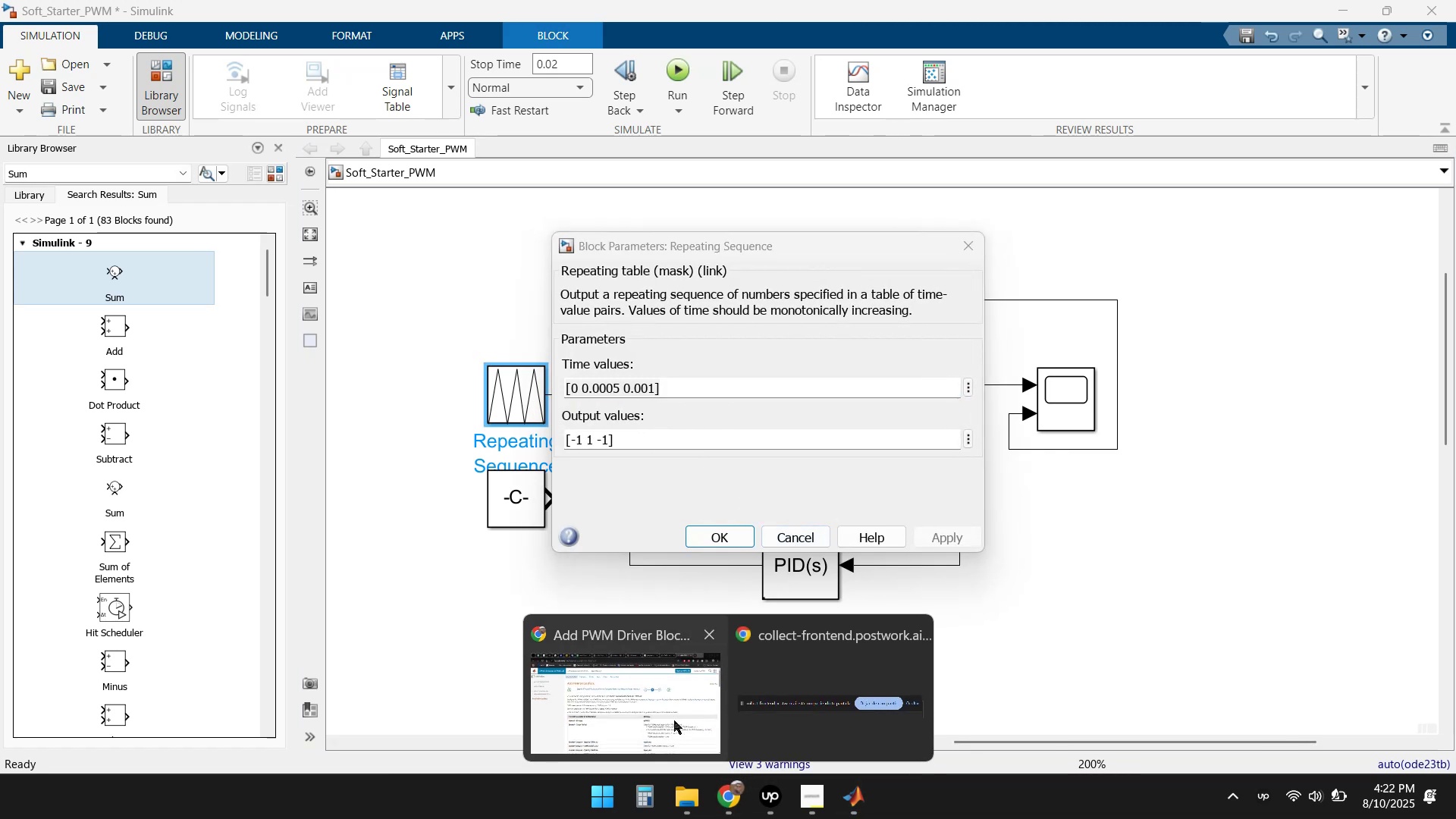 
left_click([674, 720])
 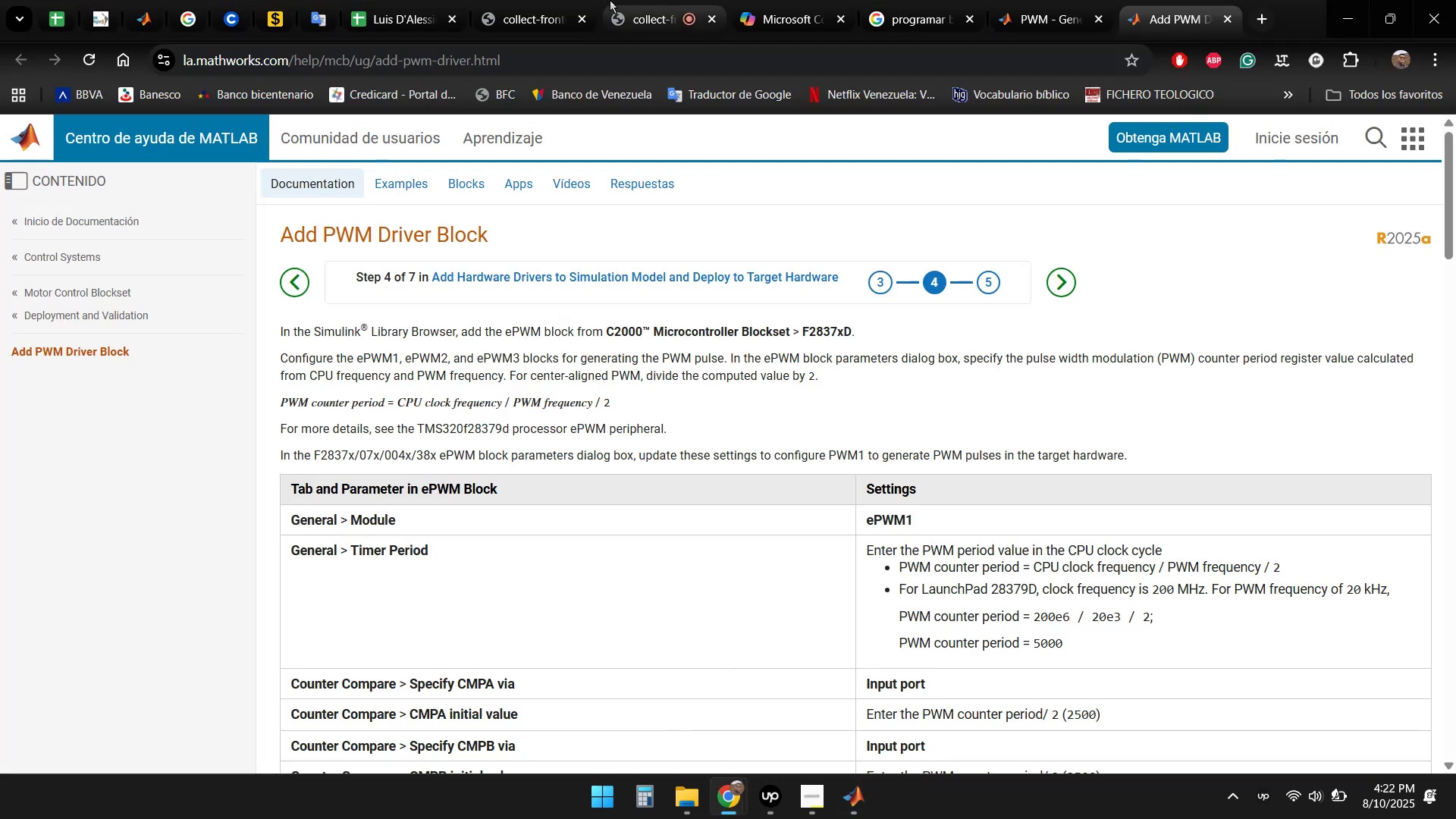 
left_click([646, 0])
 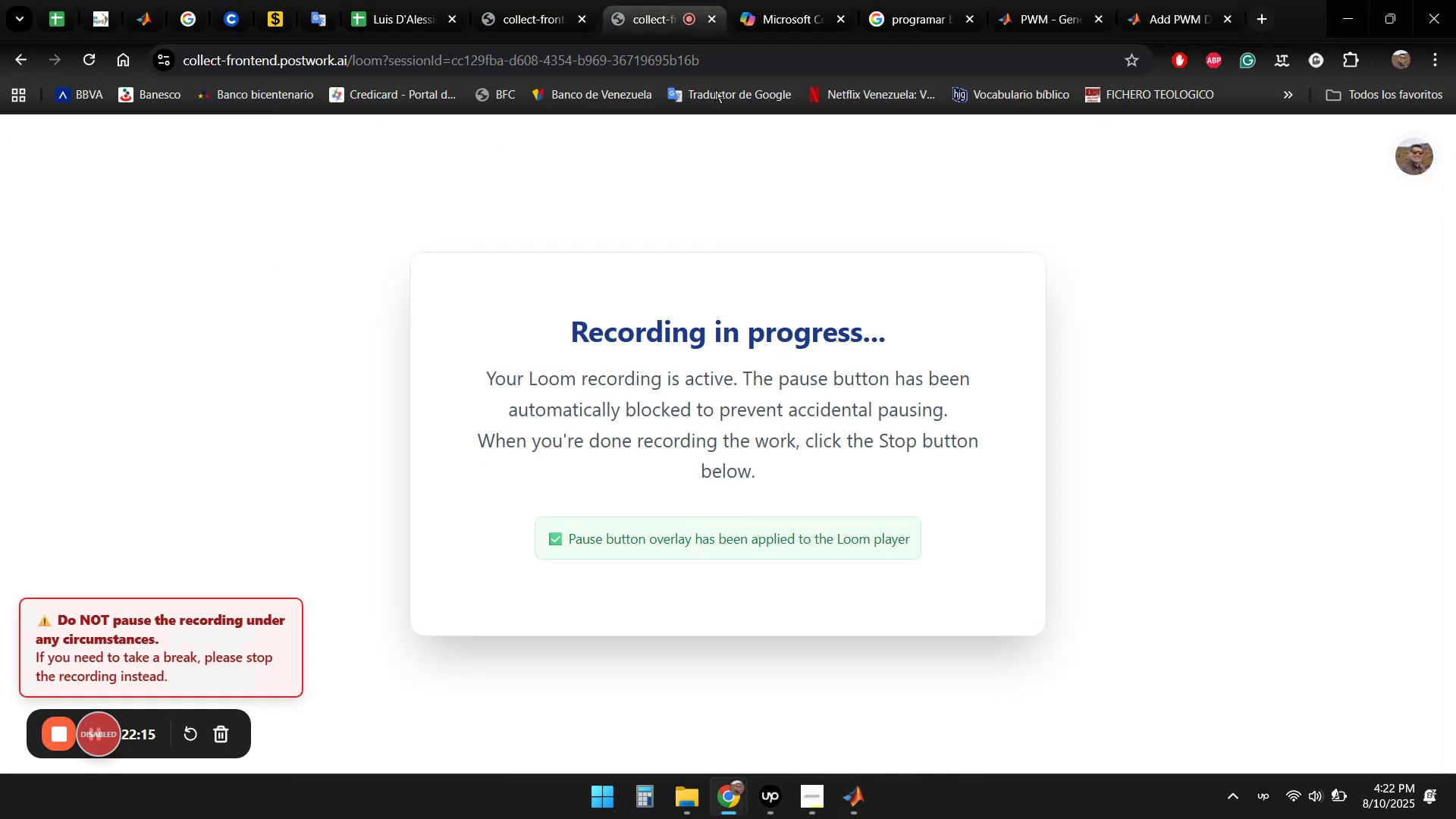 
left_click([784, 0])
 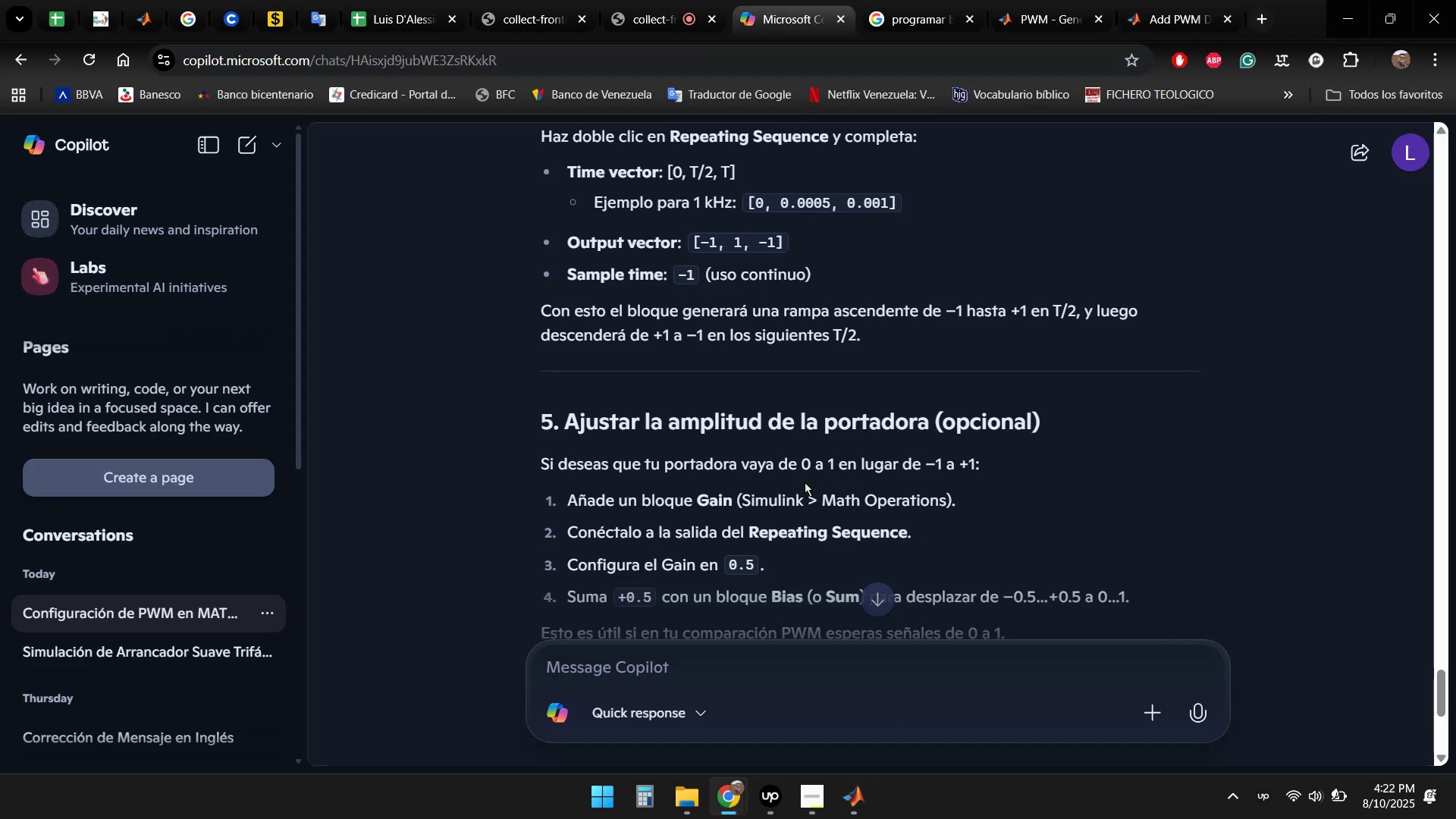 
scroll: coordinate [808, 474], scroll_direction: up, amount: 1.0
 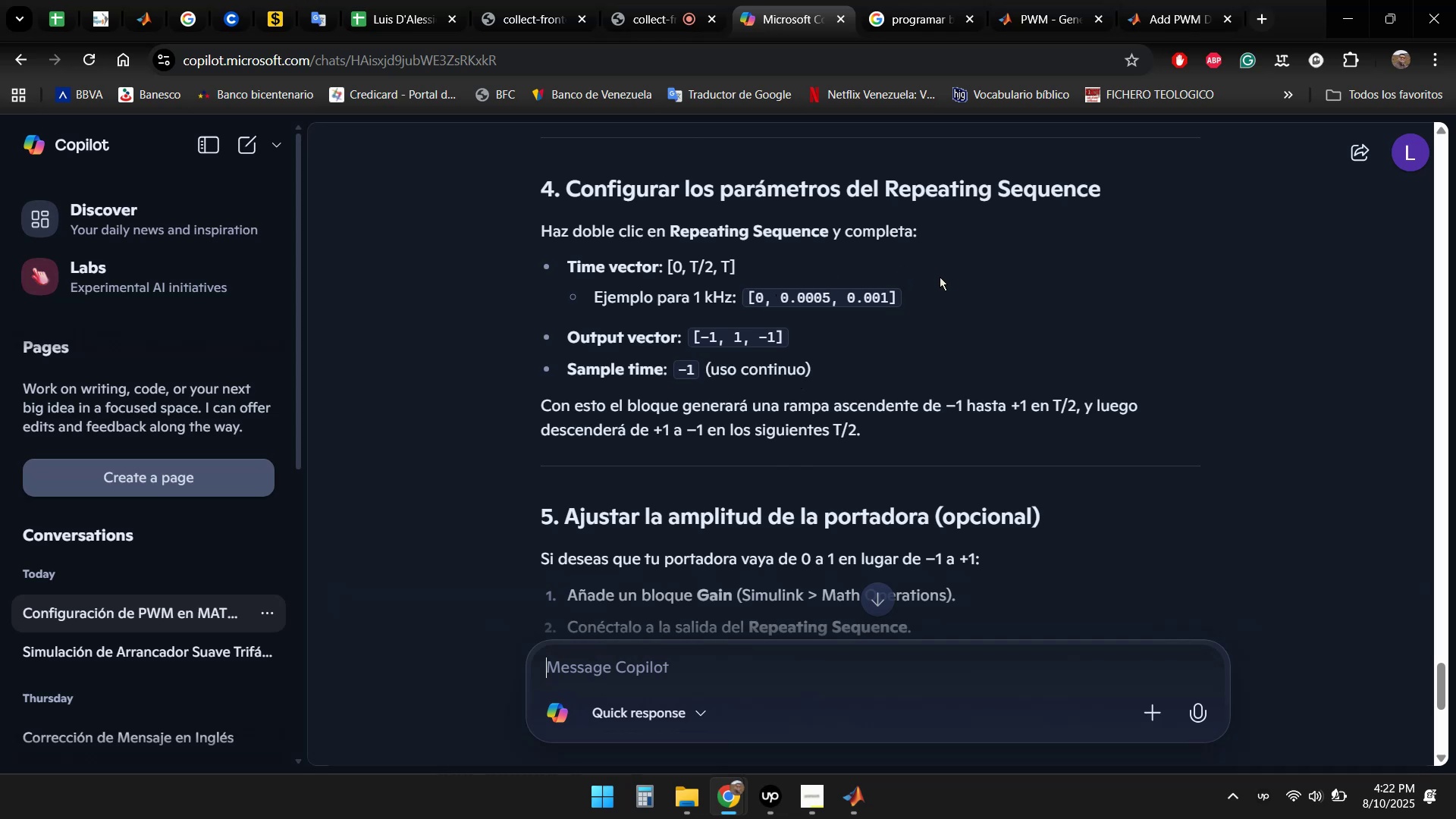 
scroll: coordinate [1024, 303], scroll_direction: down, amount: 2.0
 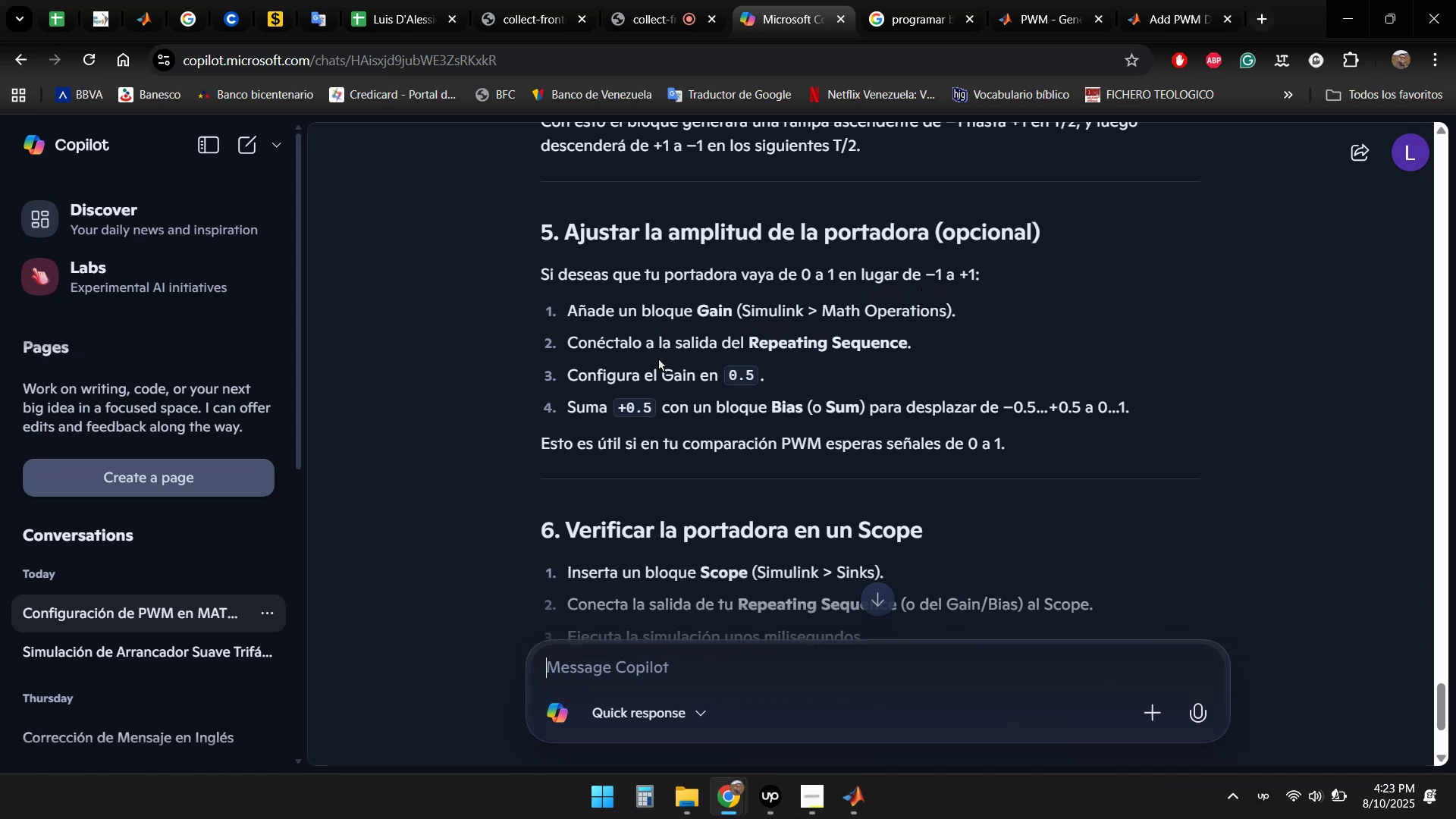 
wait(45.6)
 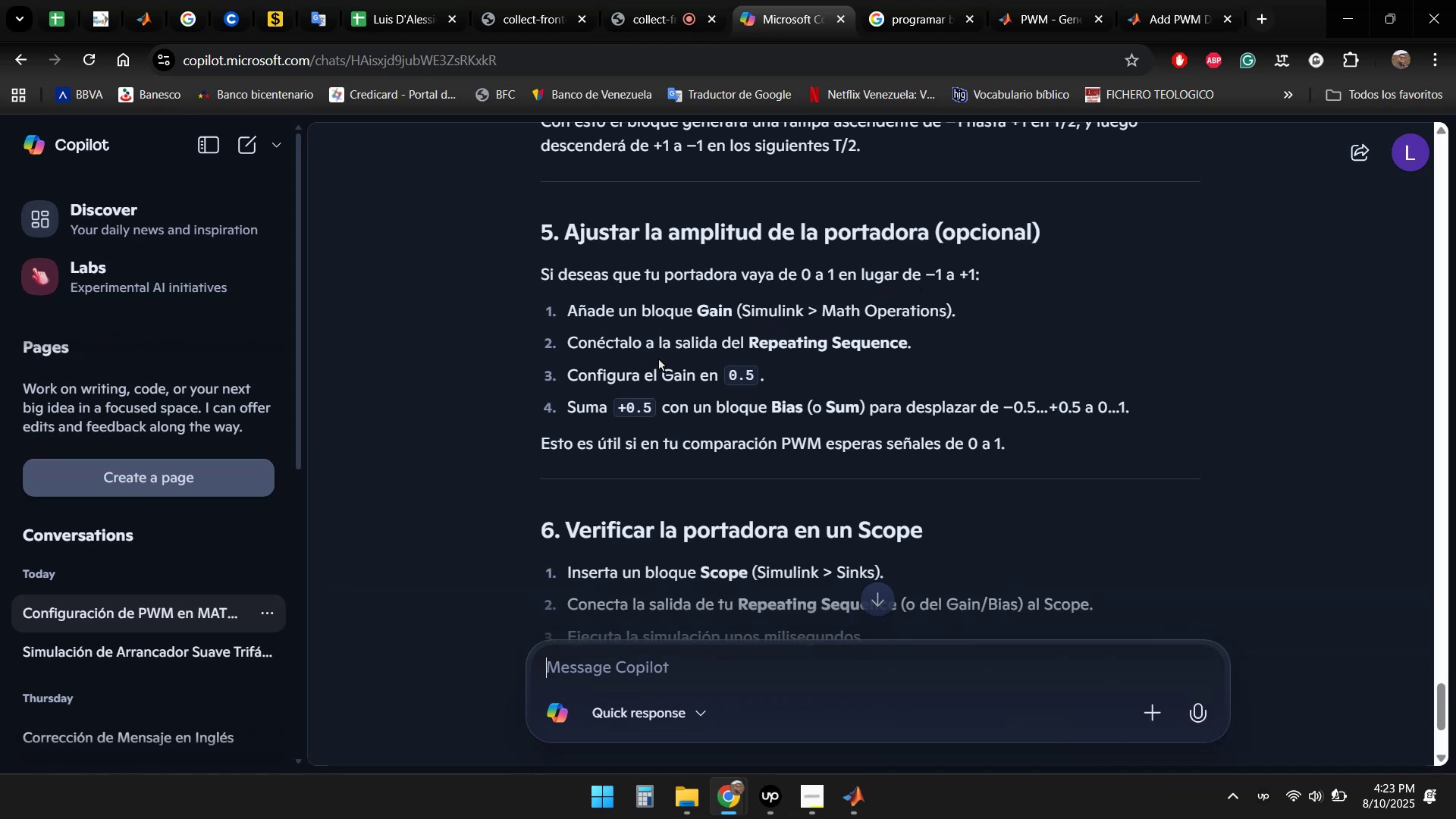 
double_click([910, 696])
 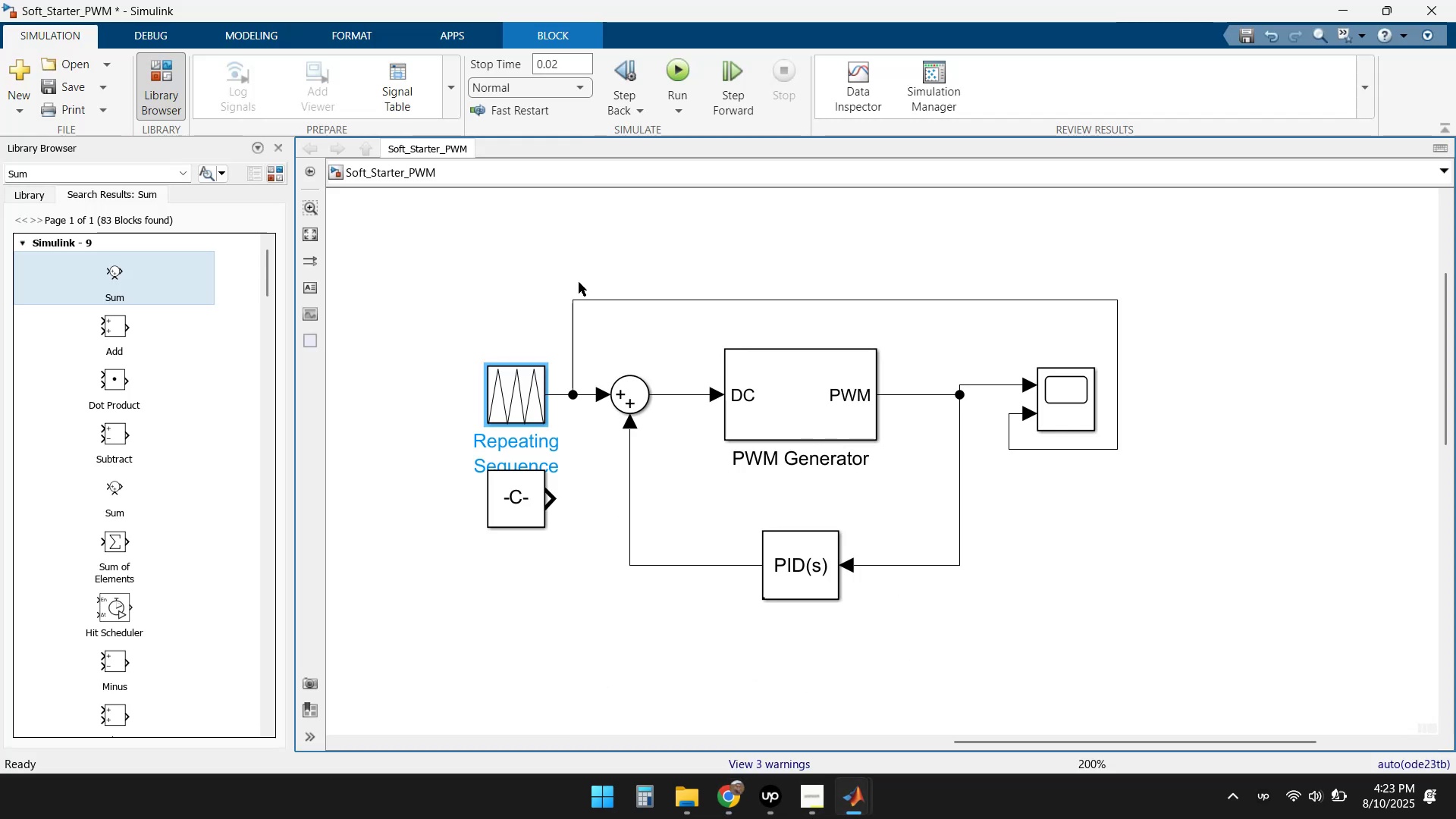 
left_click([503, 267])
 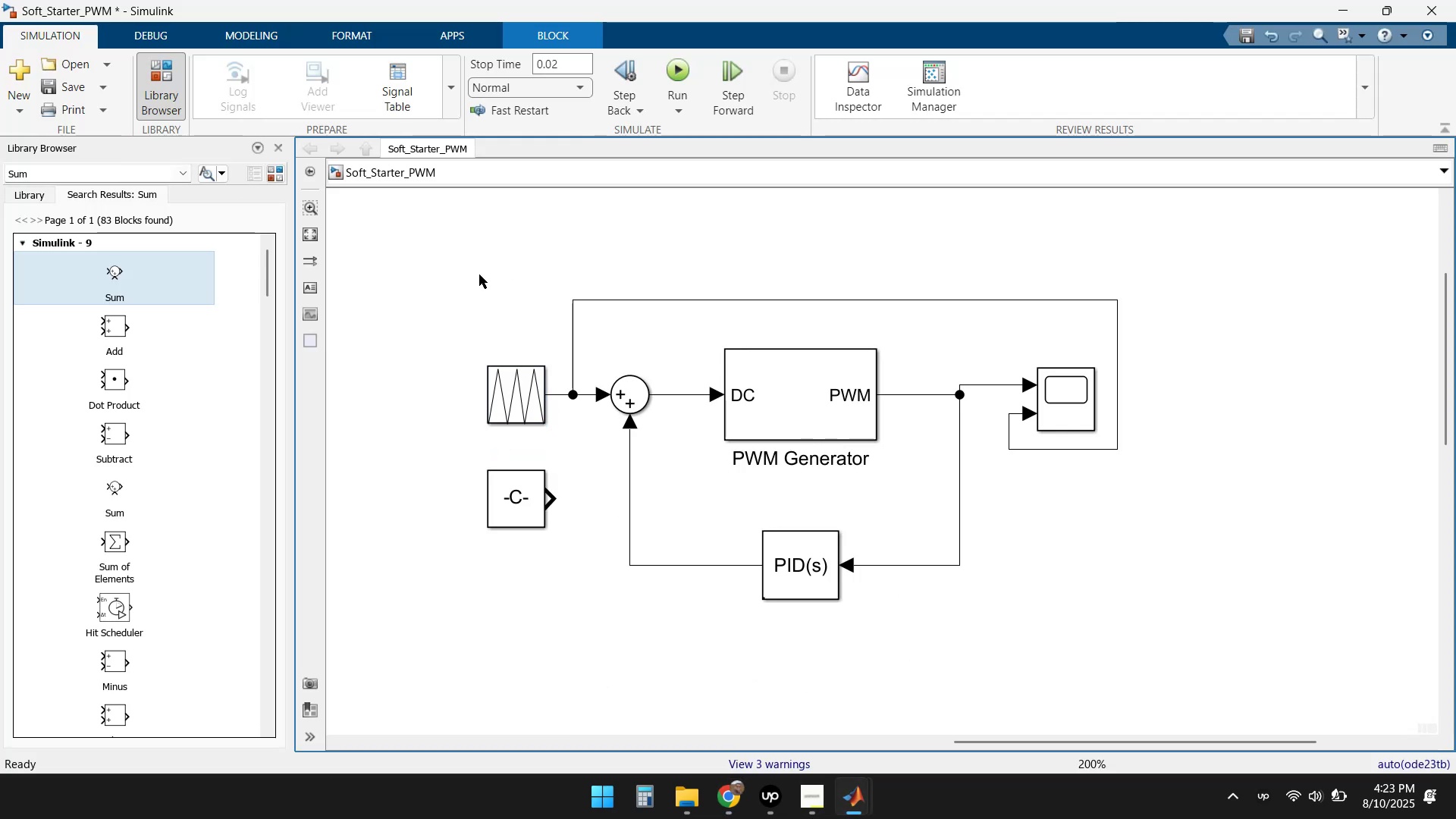 
double_click([655, 249])
 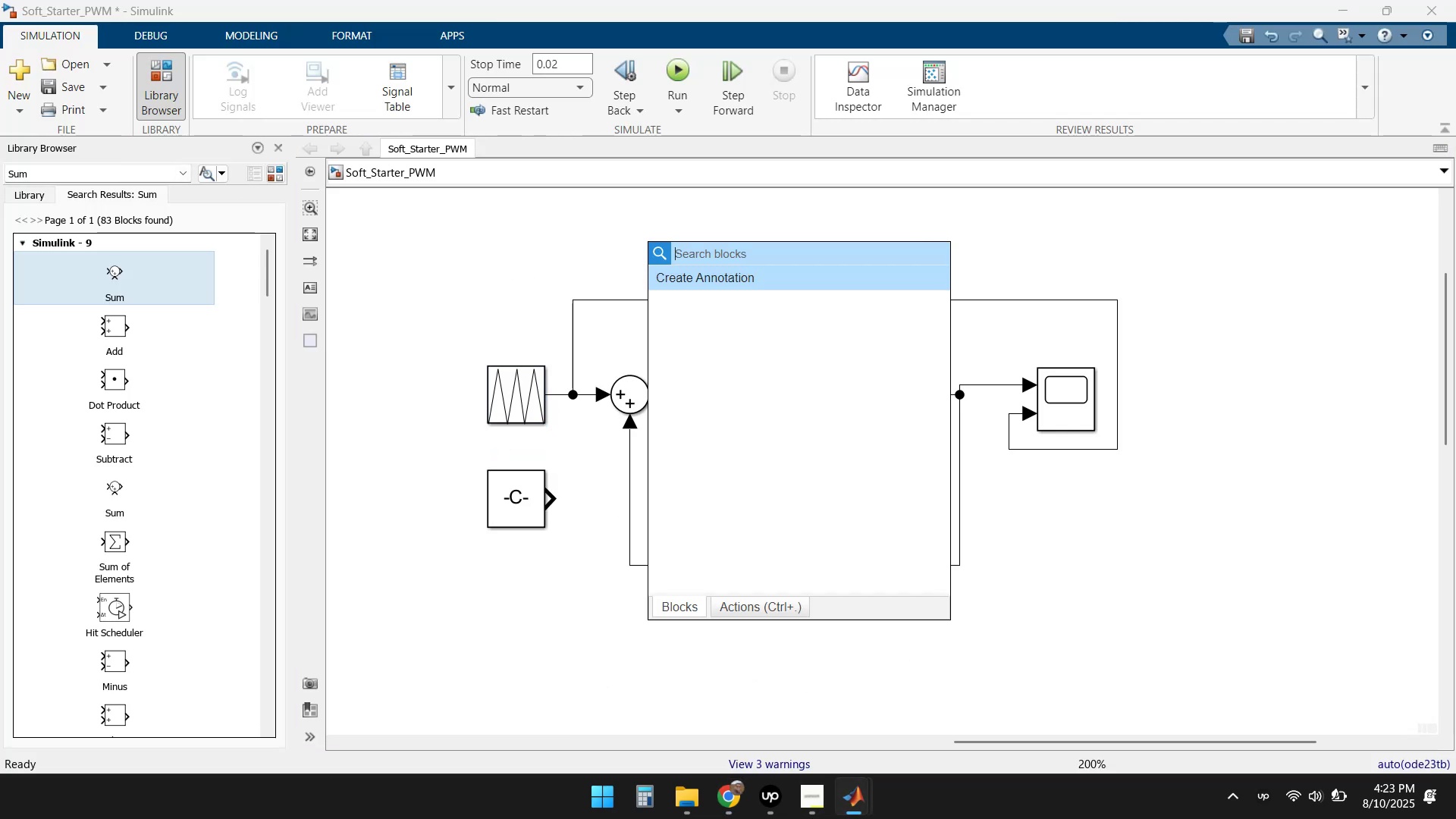 
type(gain)
 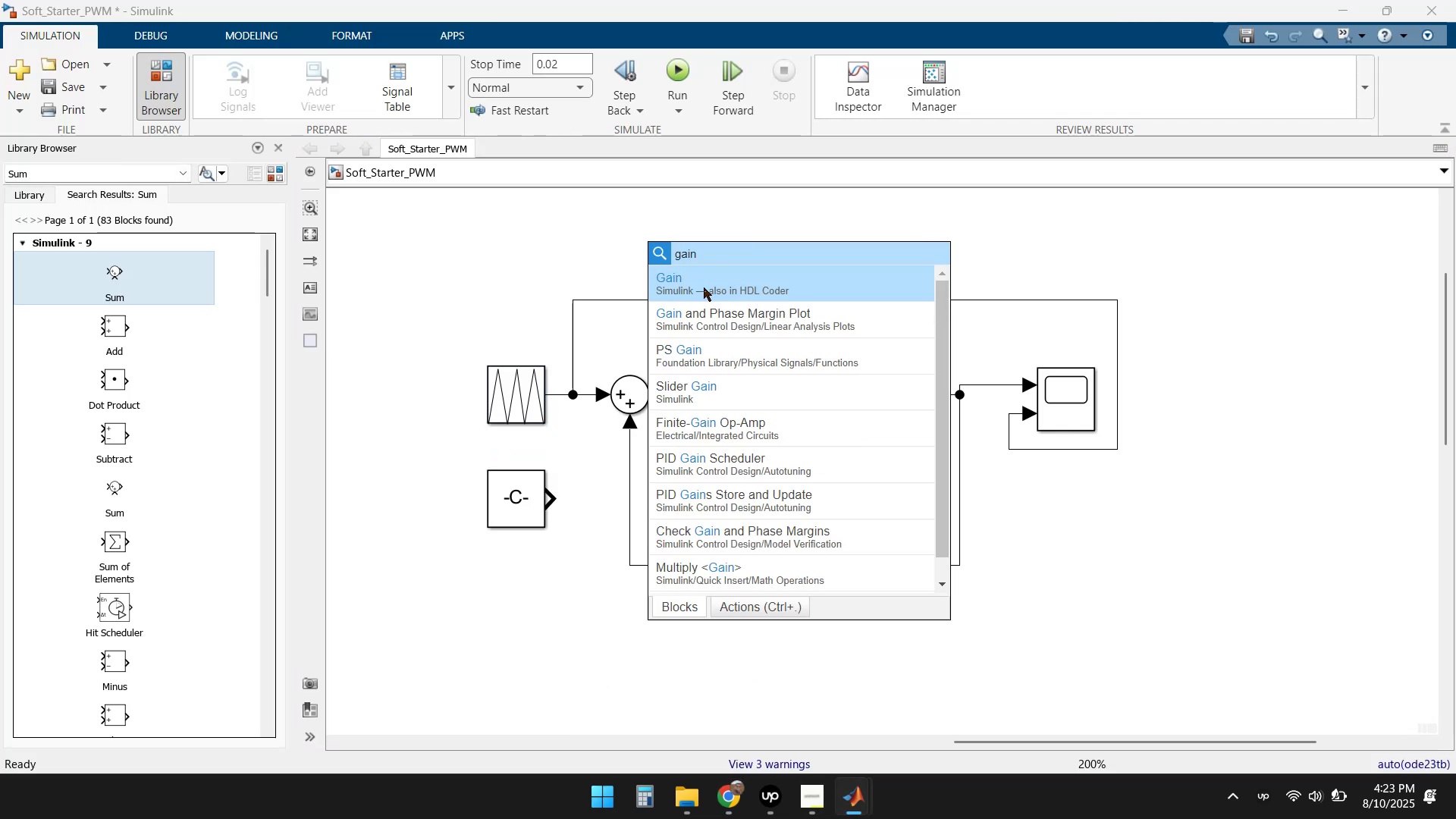 
left_click([711, 287])
 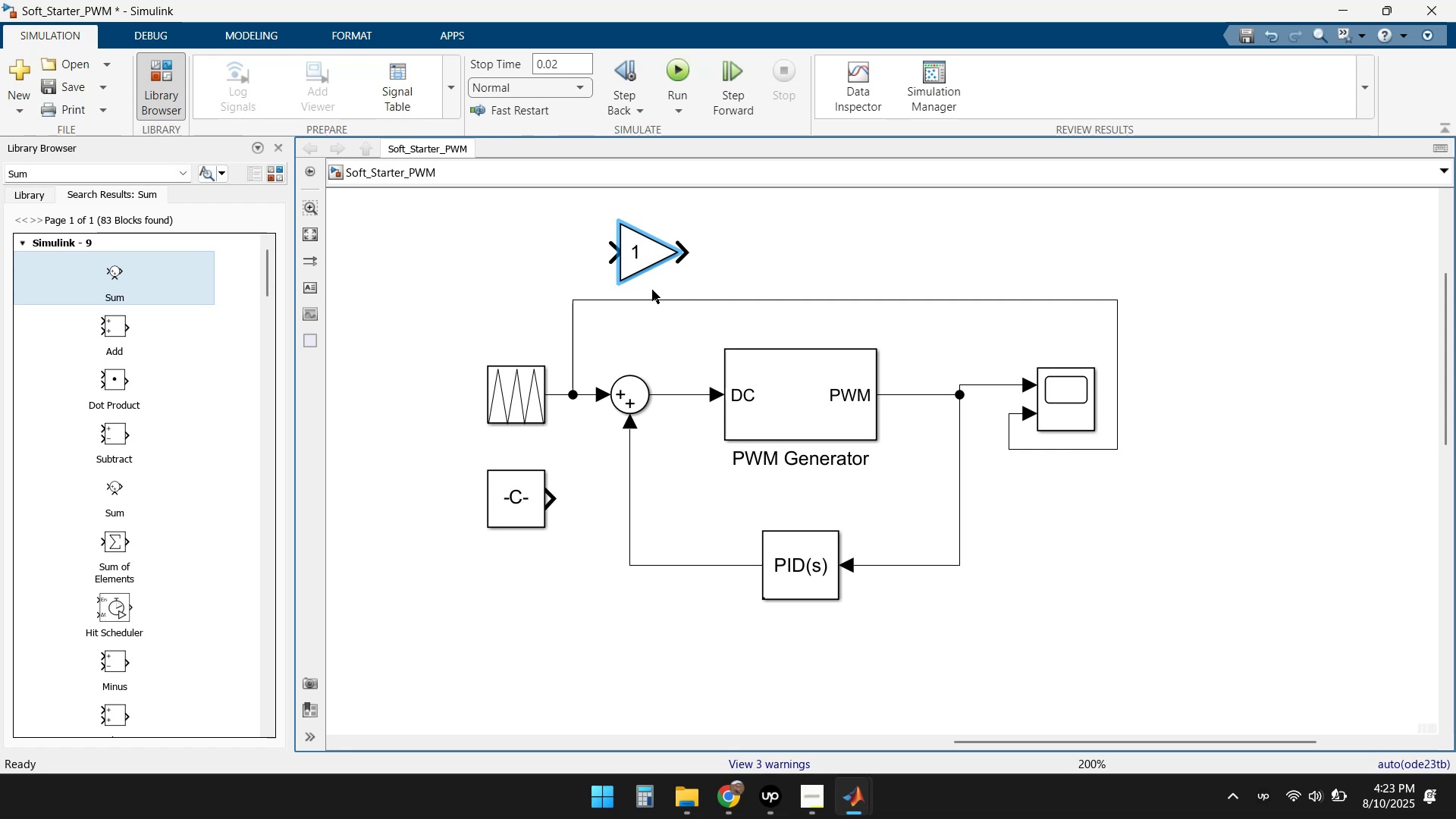 
left_click_drag(start_coordinate=[637, 248], to_coordinate=[503, 293])
 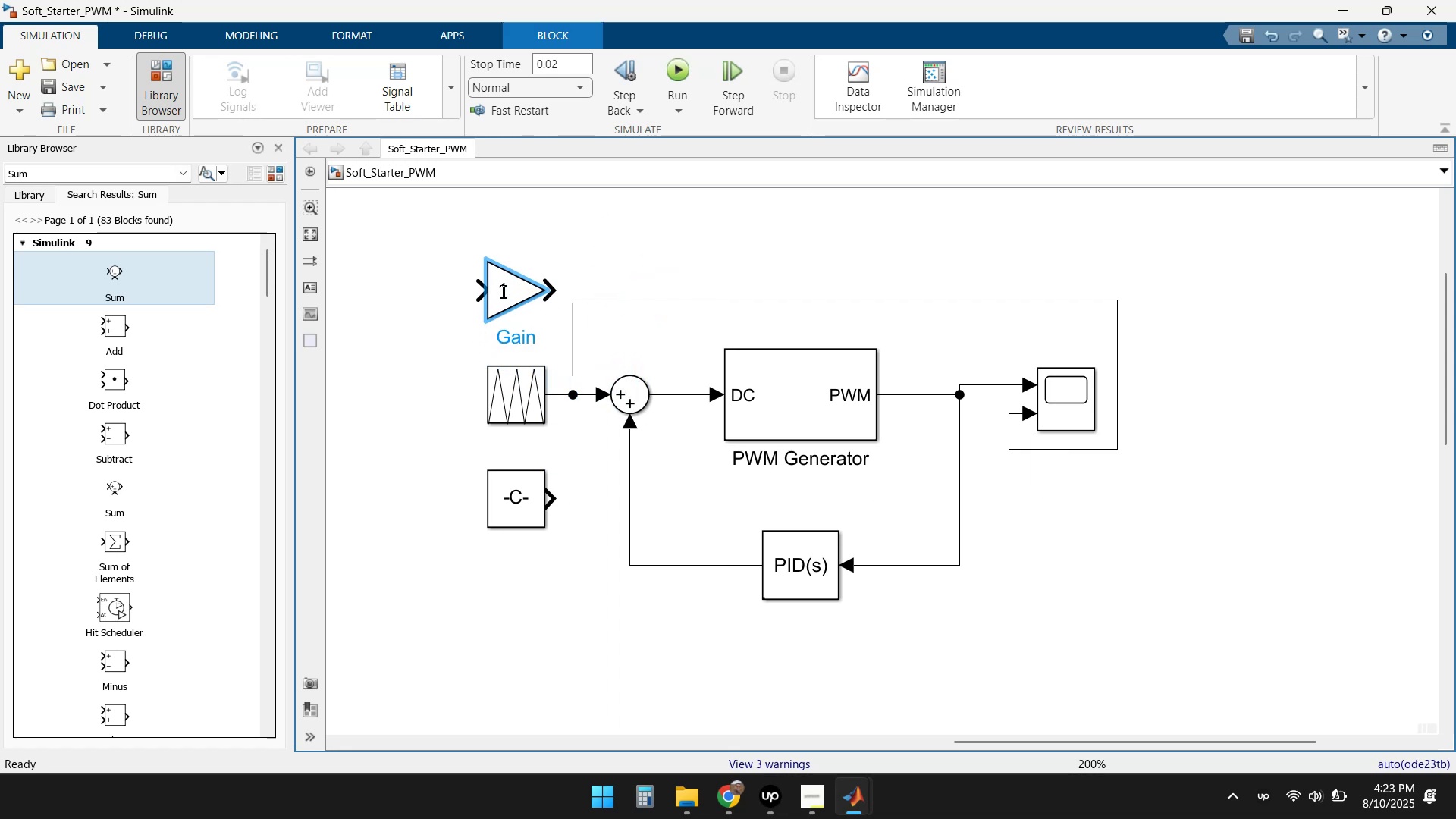 
double_click([504, 292])
 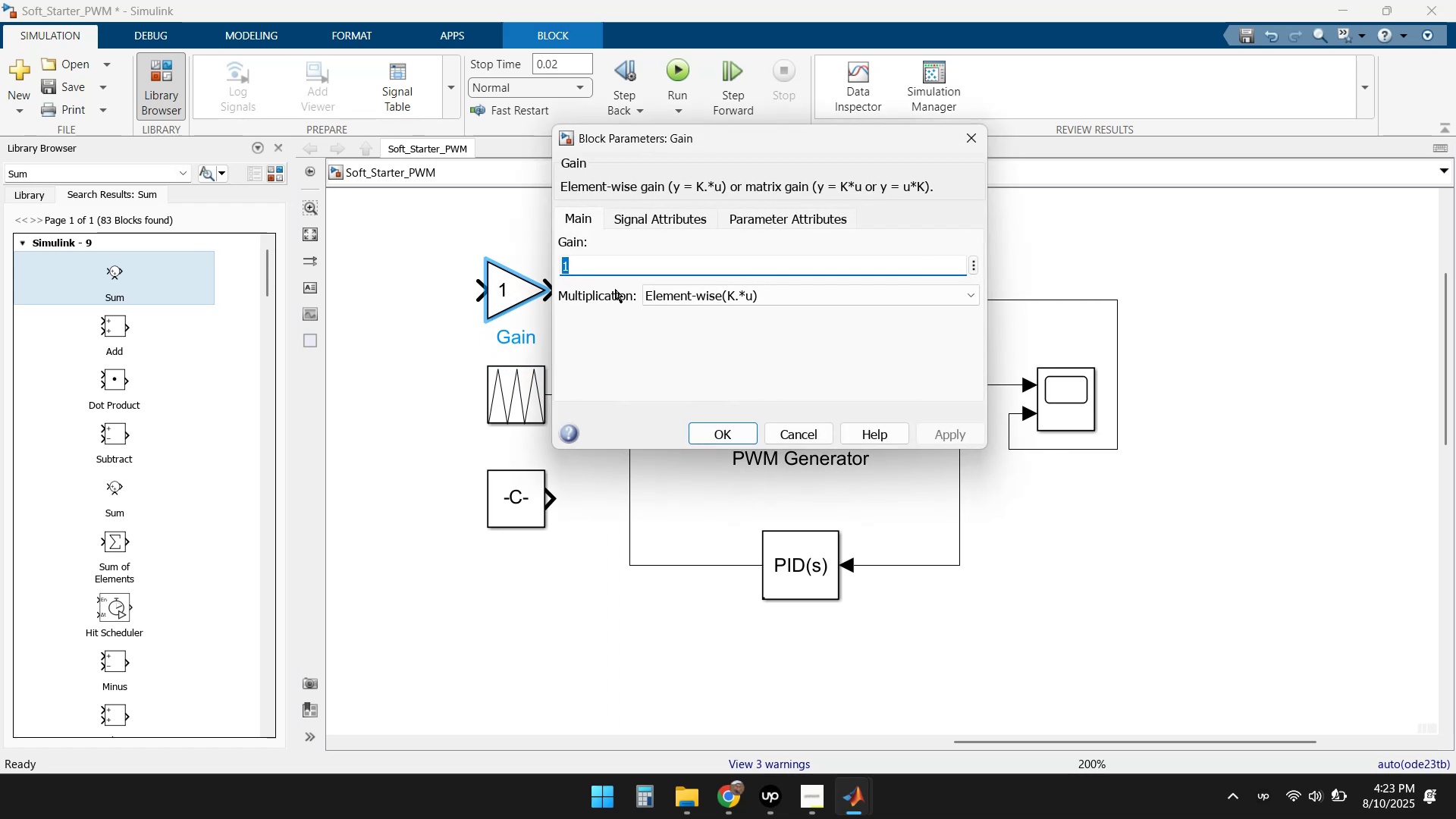 
key(Numpad0)
 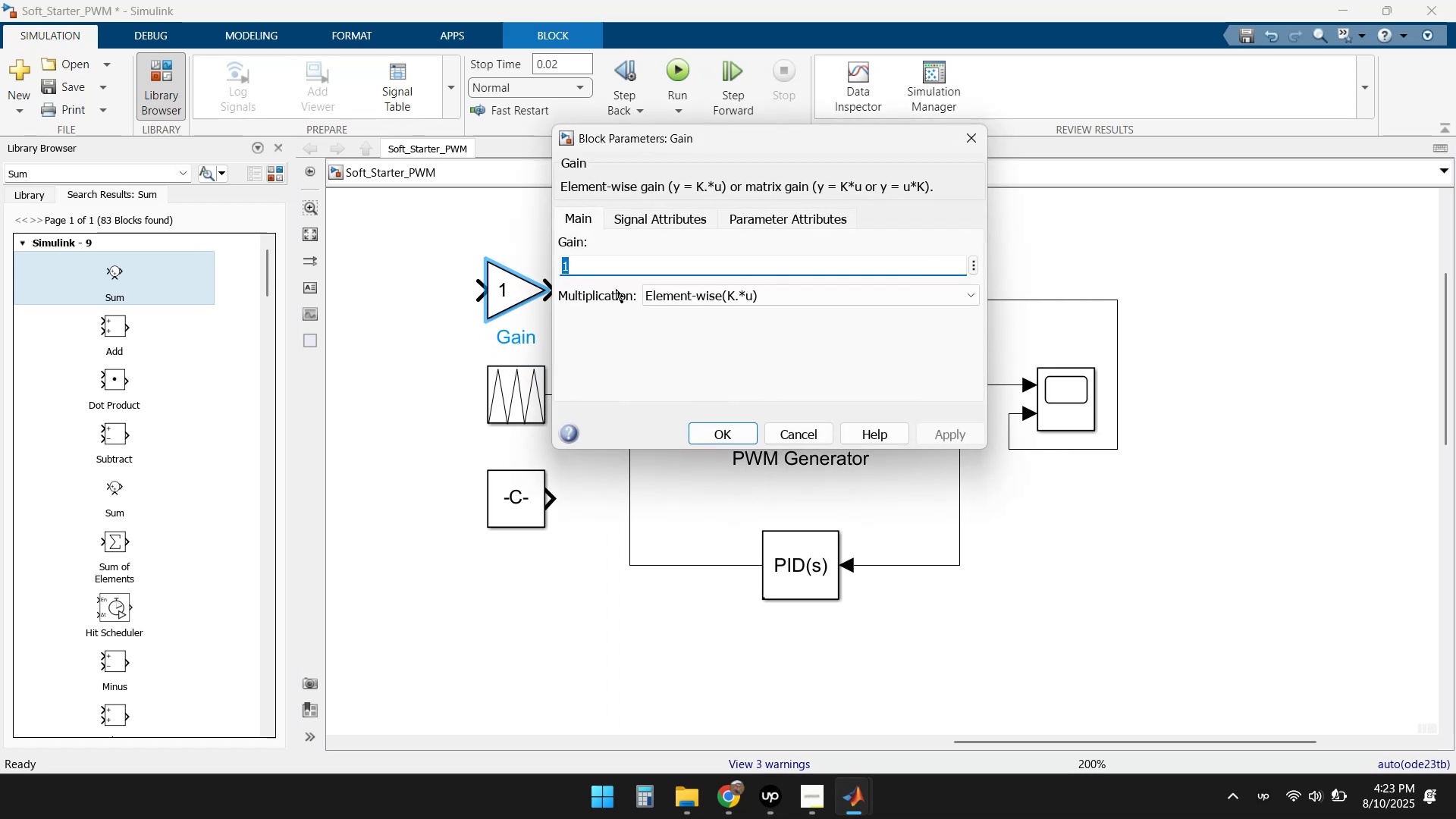 
key(NumpadDecimal)
 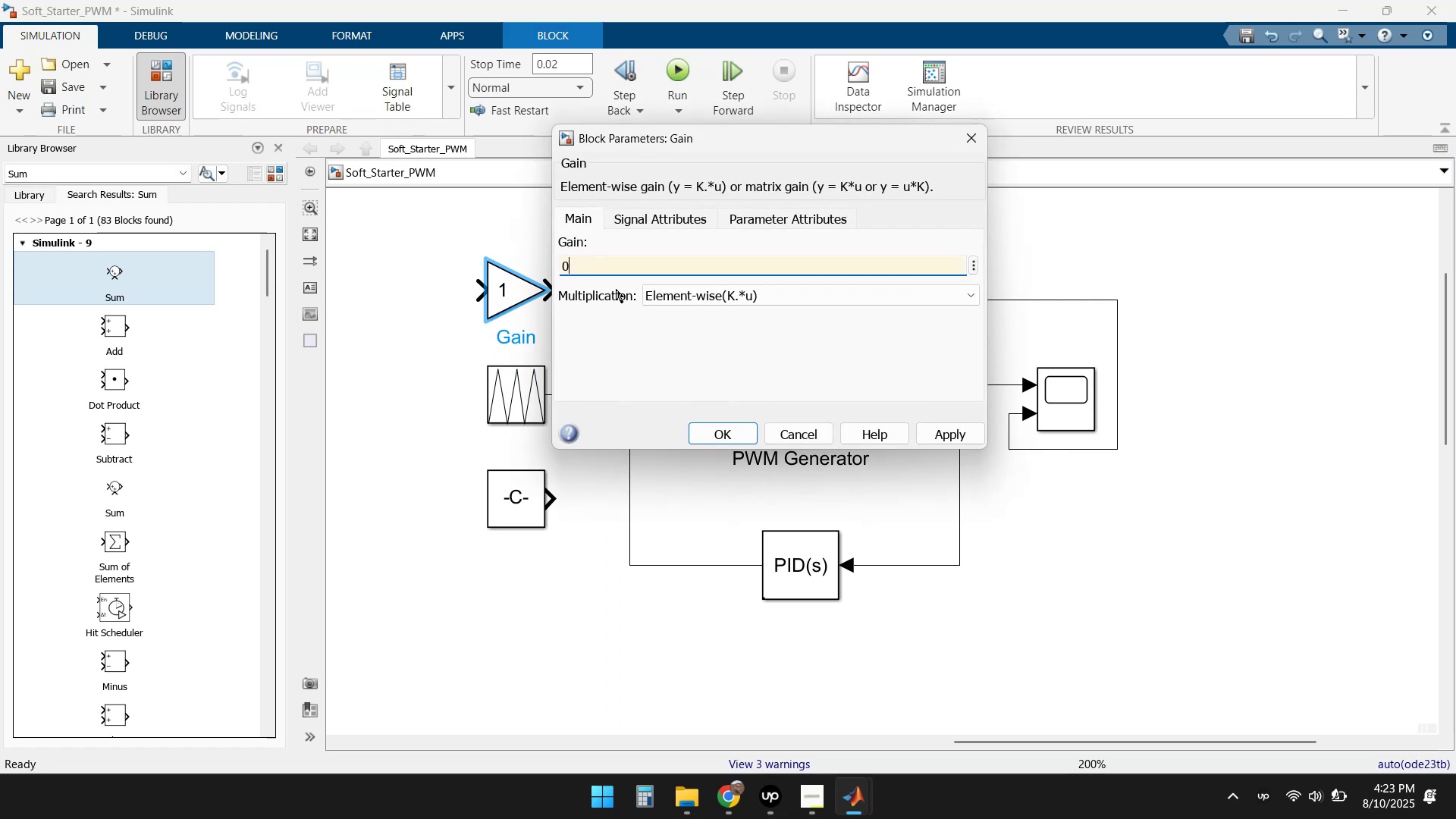 
key(Numpad5)
 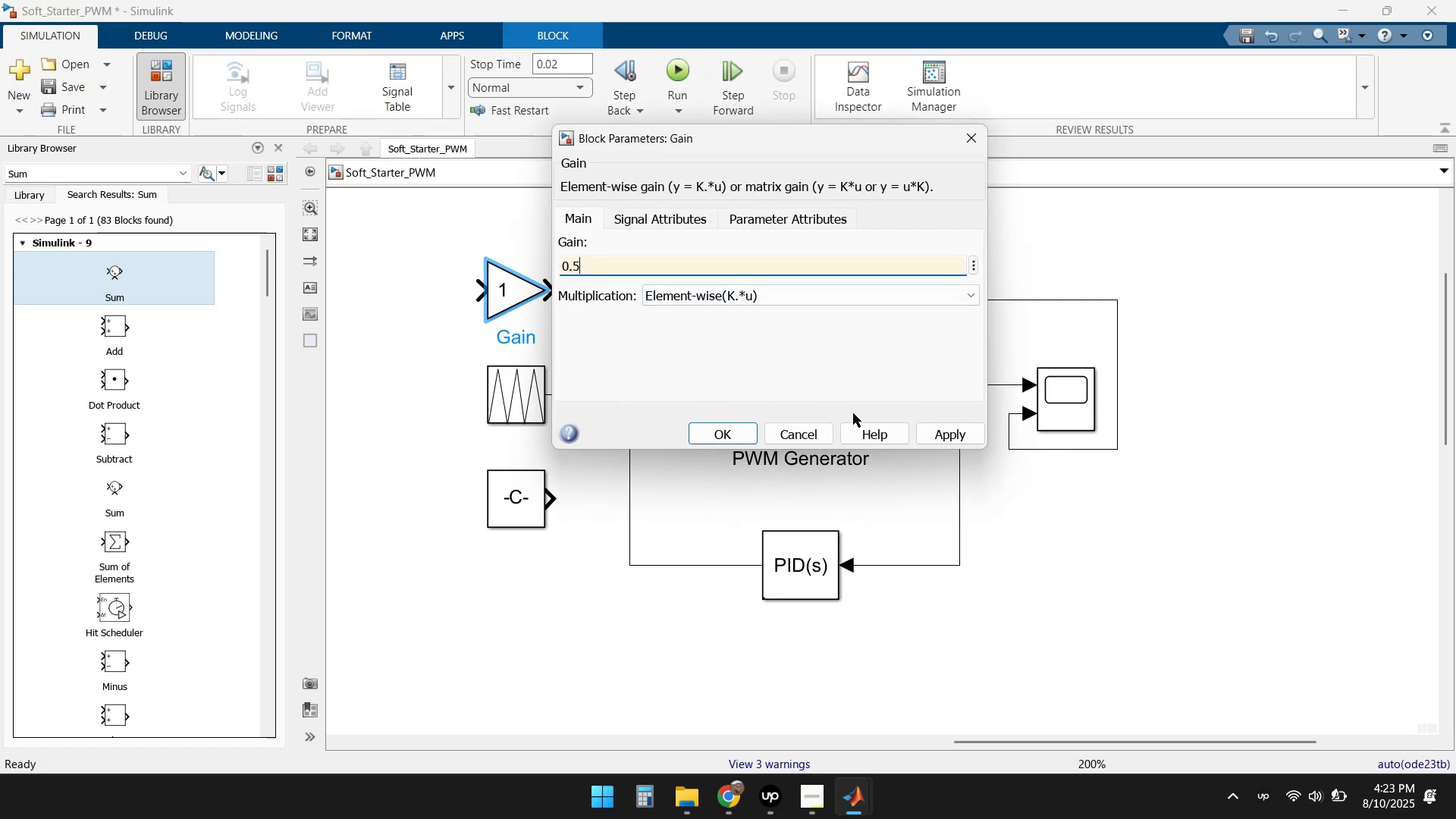 
left_click([927, 430])
 